 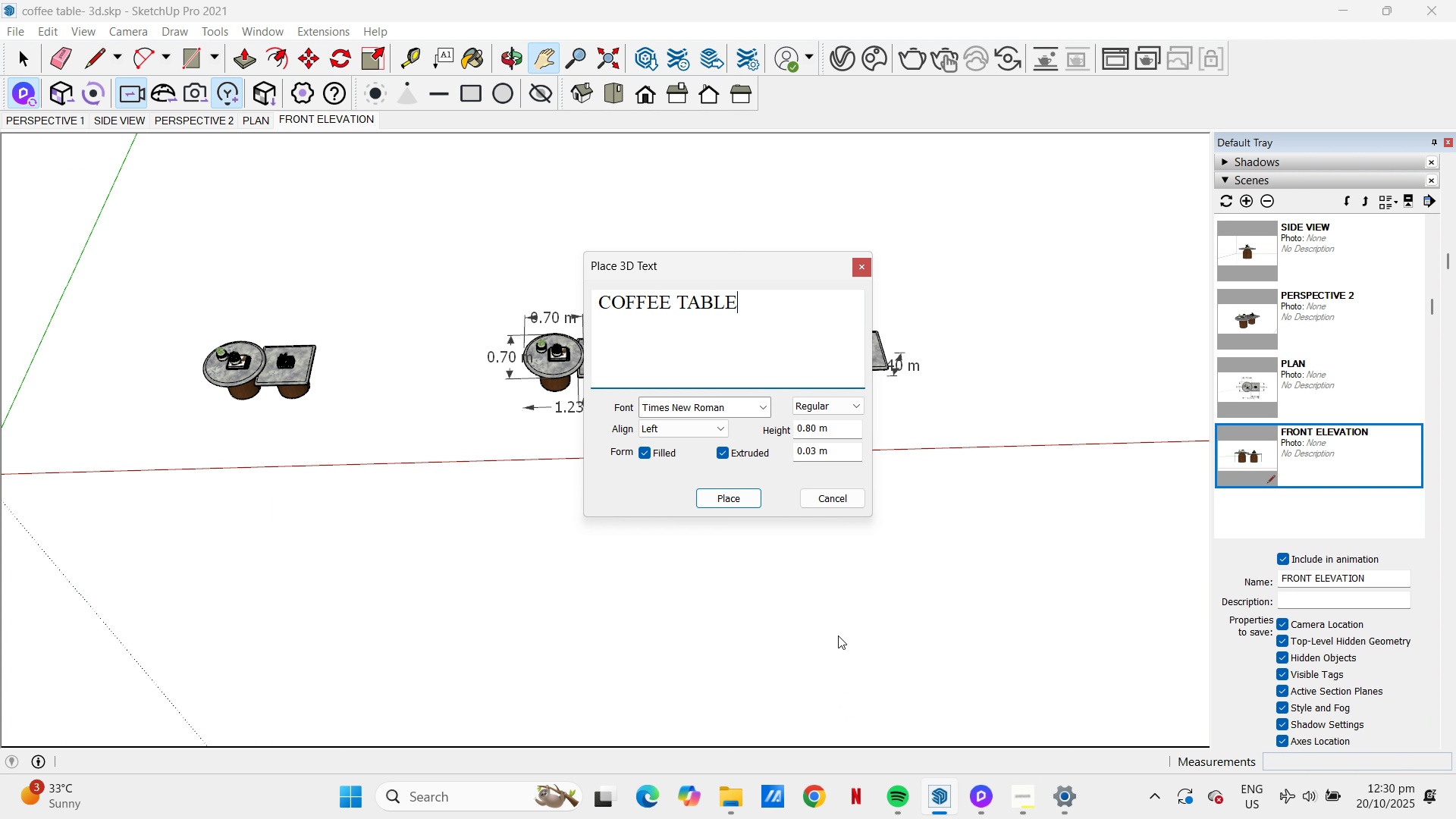 
left_click([601, 303])
 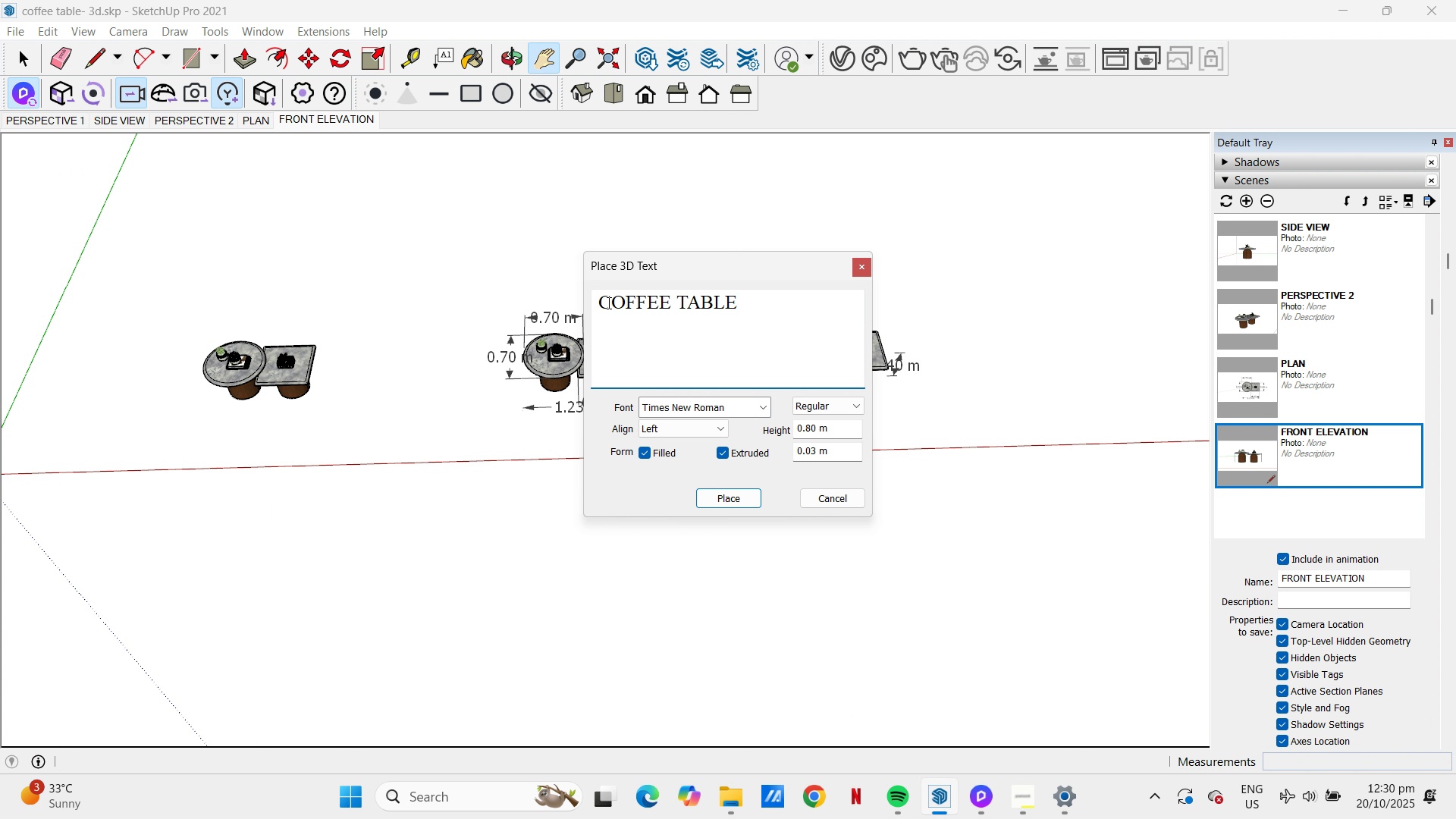 
type(MODERN )
 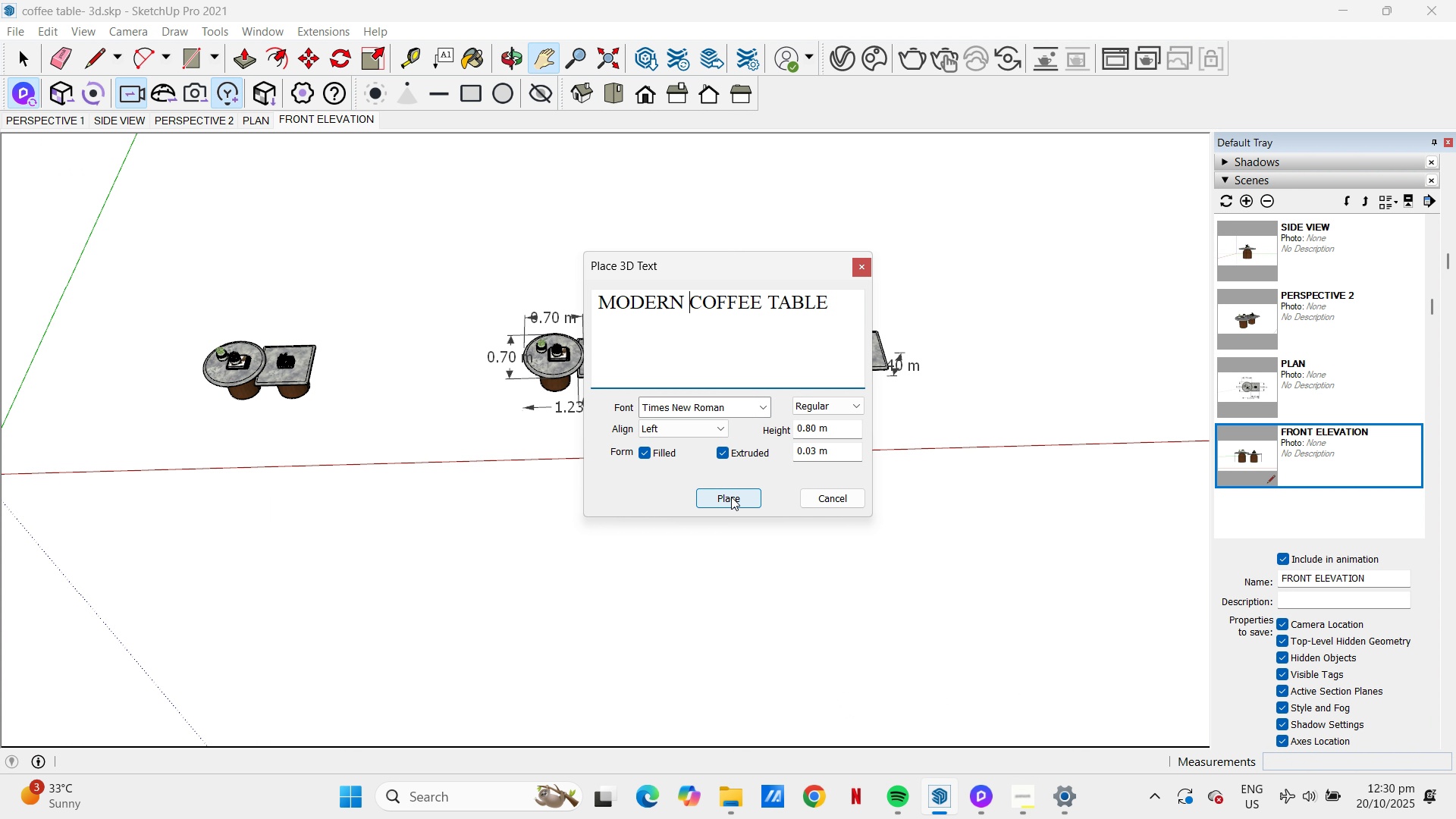 
left_click([731, 497])
 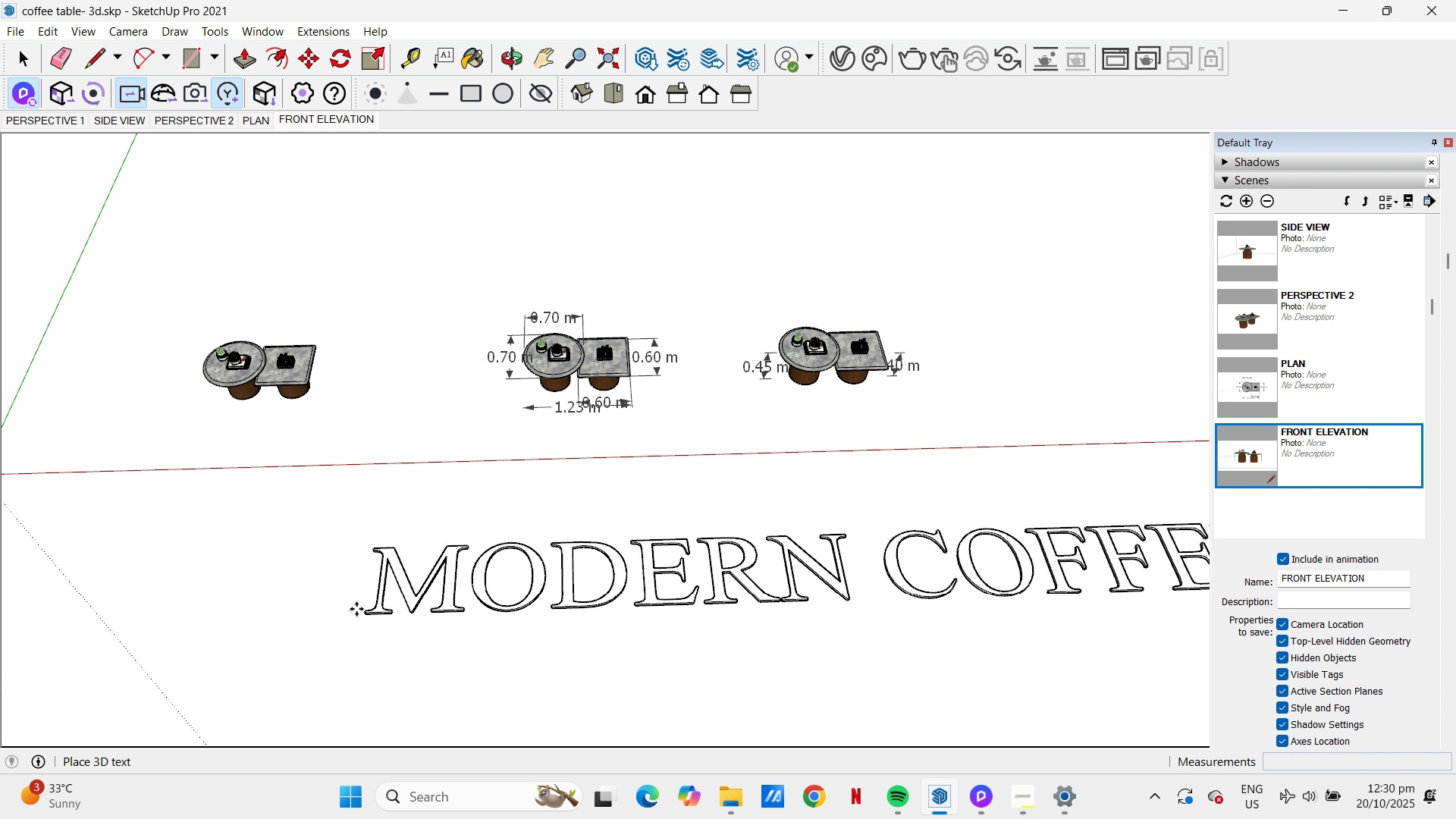 
scroll: coordinate [200, 585], scroll_direction: down, amount: 6.0
 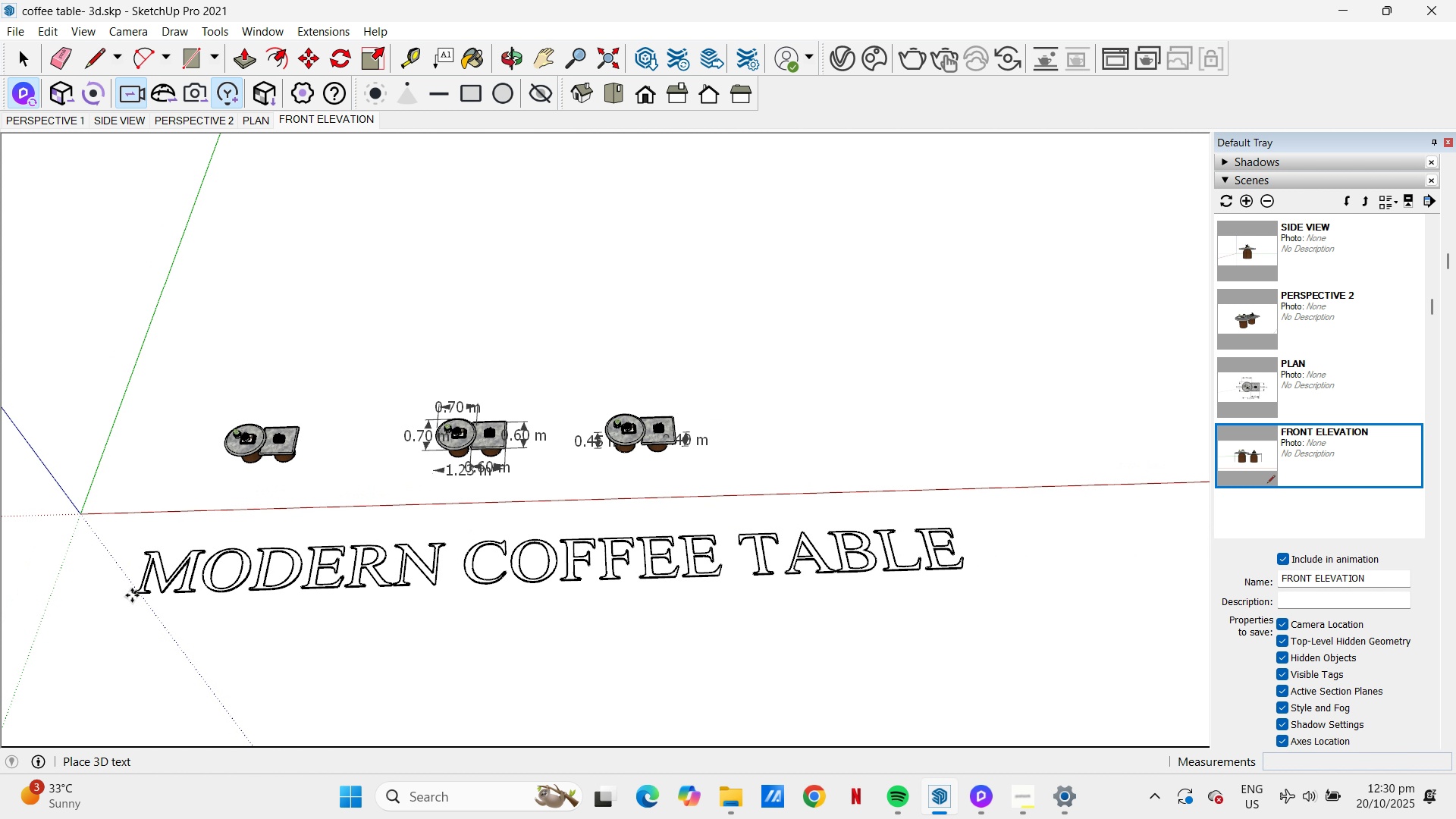 
left_click([132, 595])
 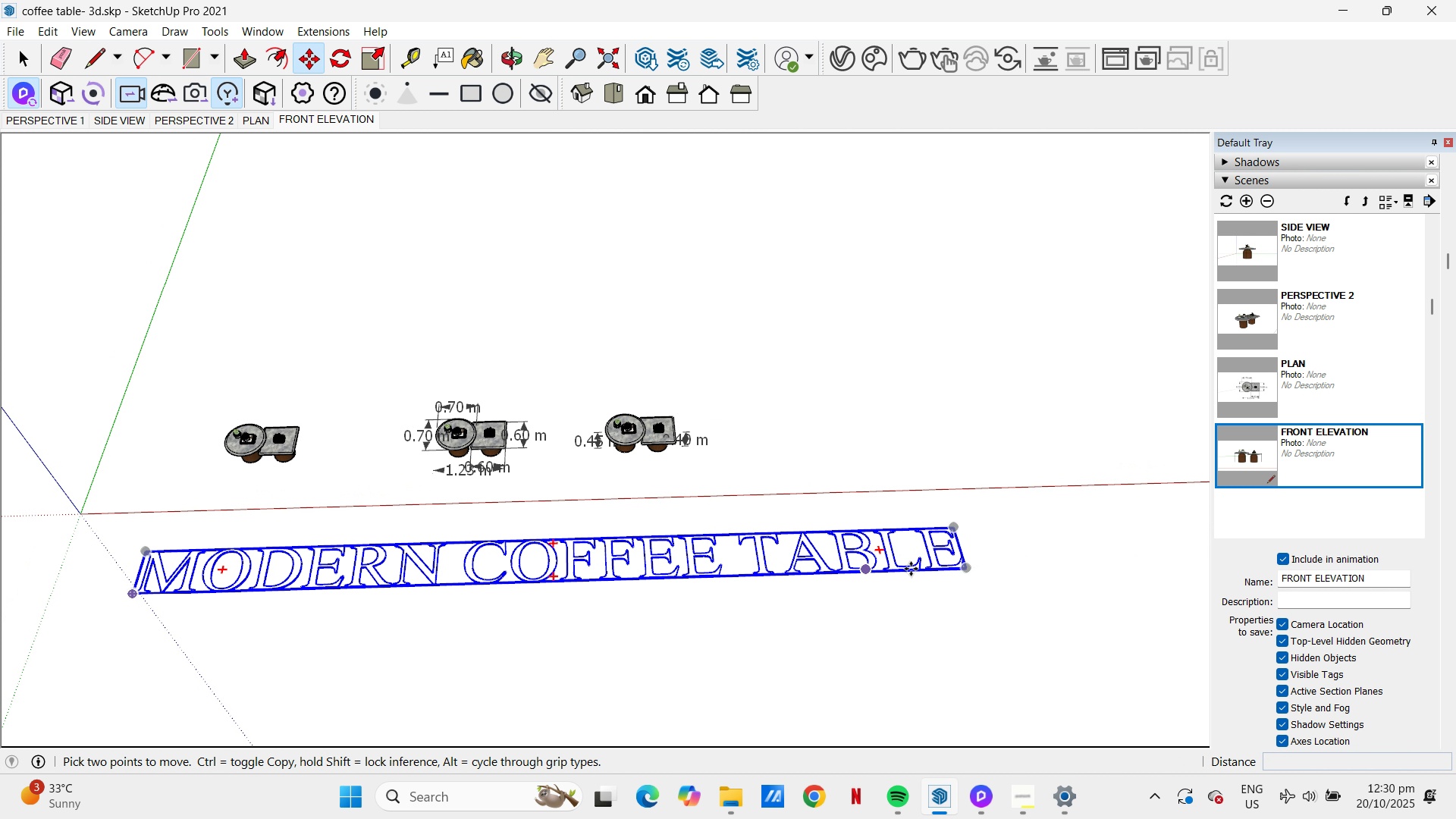 
key(S)
 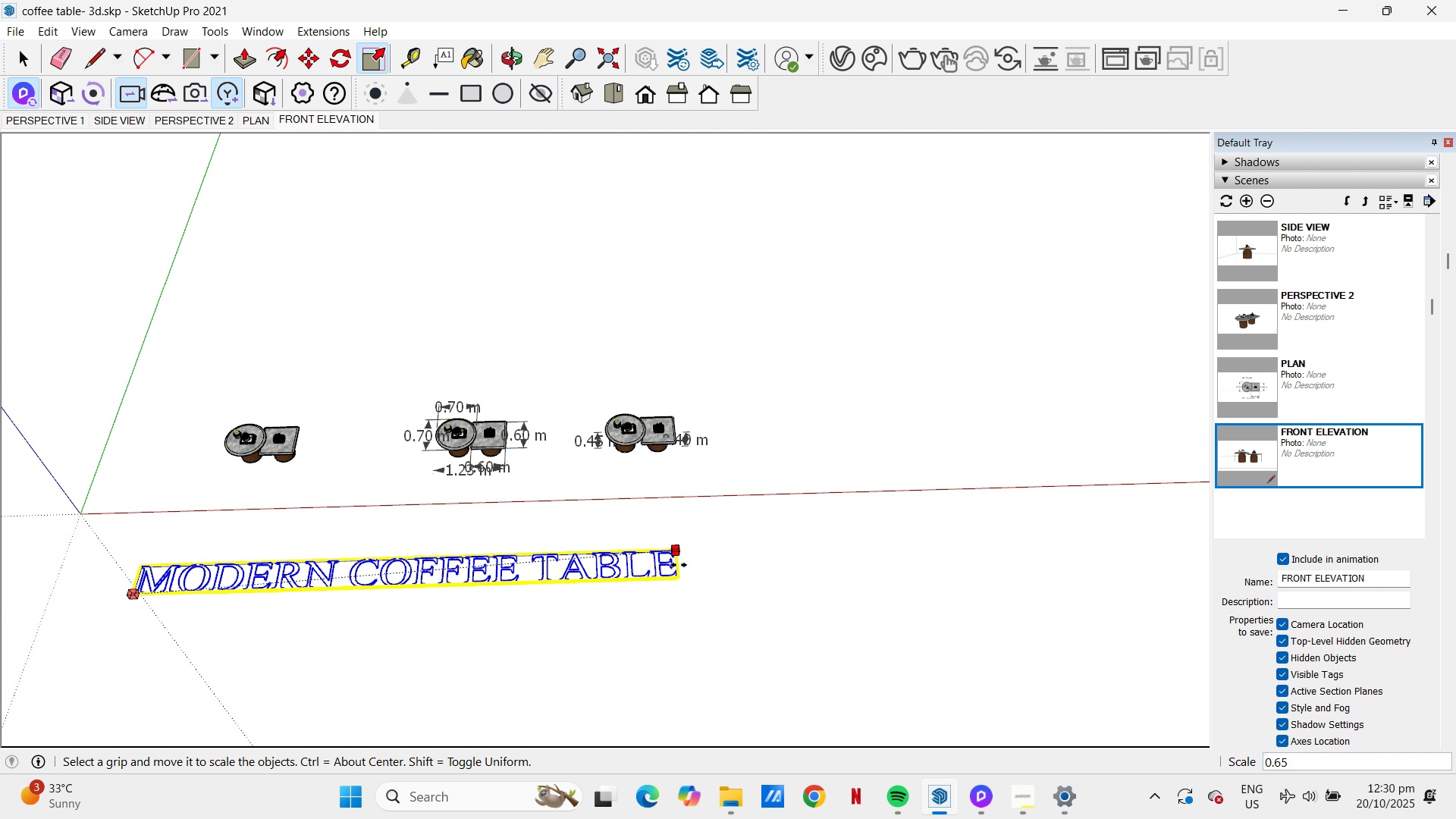 
left_click([621, 576])
 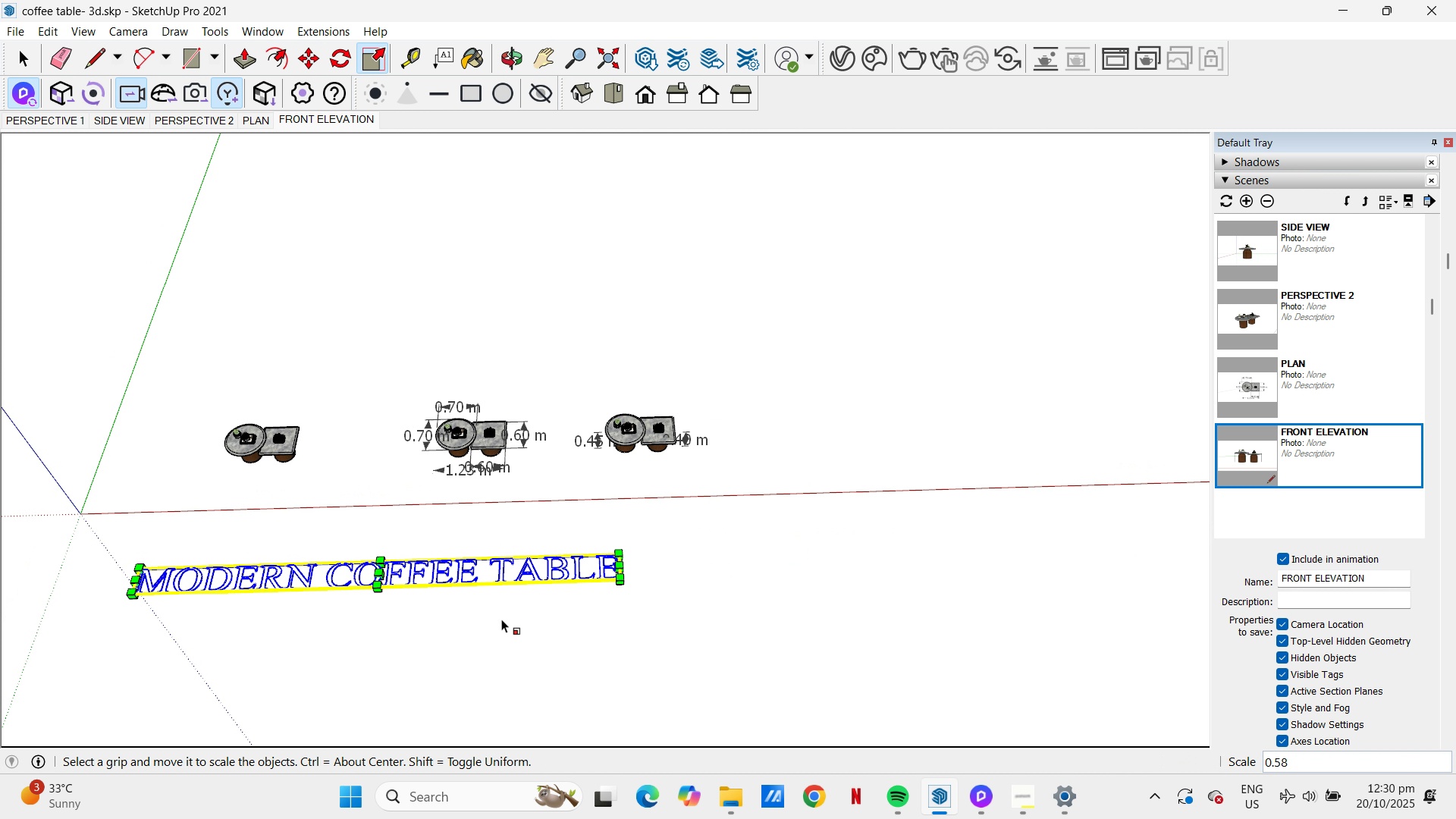 
key(M)
 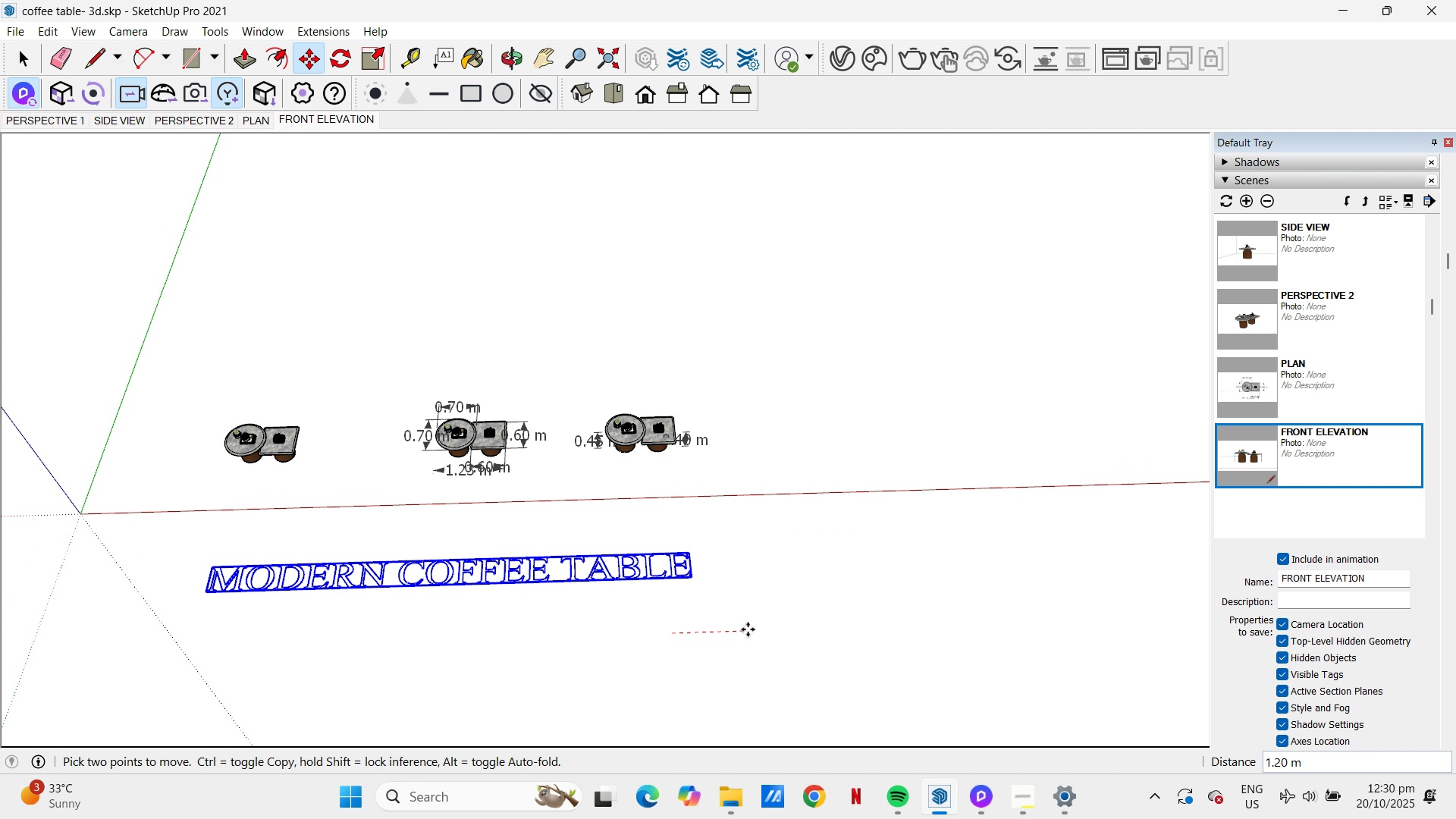 
left_click([748, 629])
 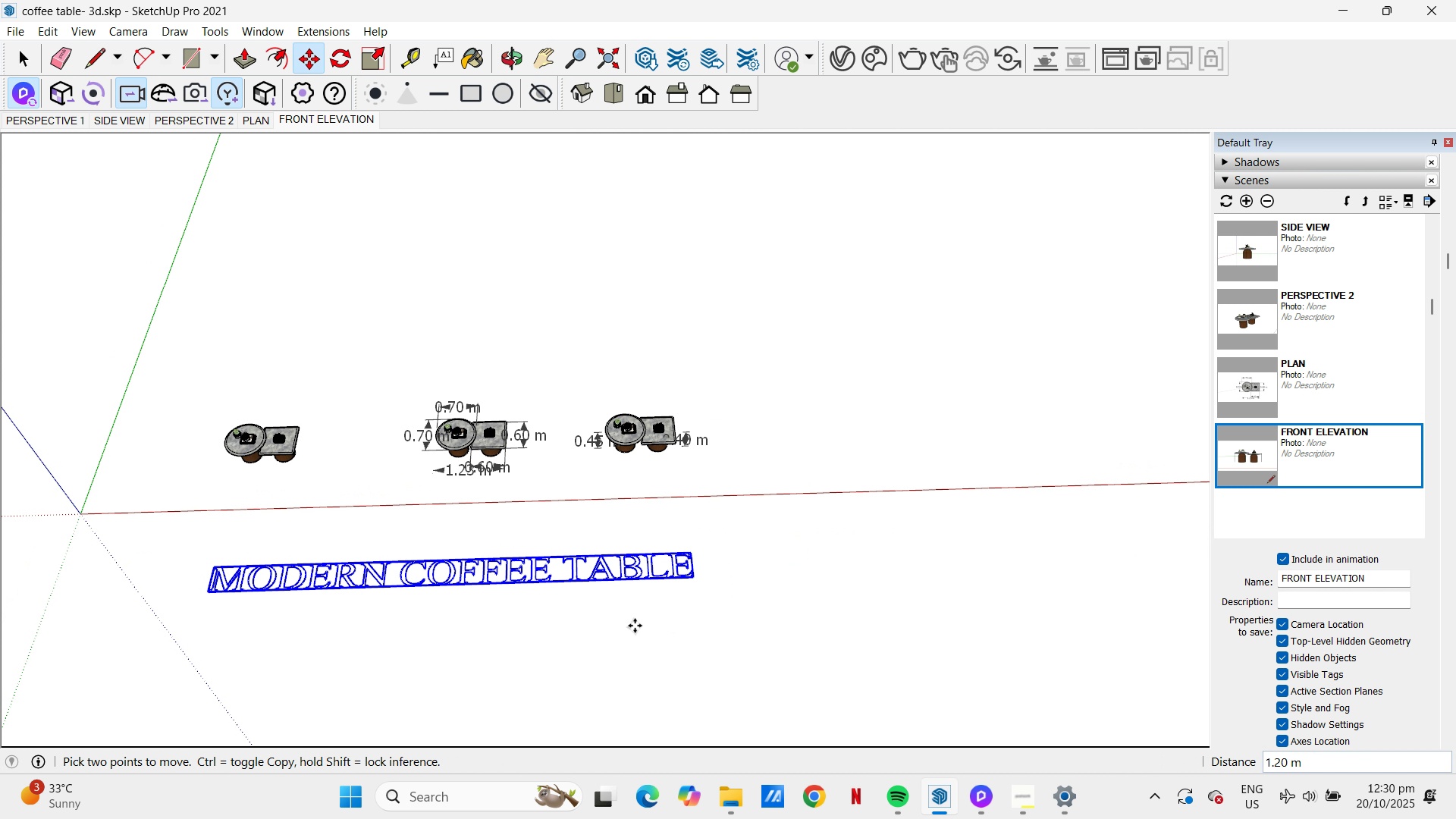 
key(H)
 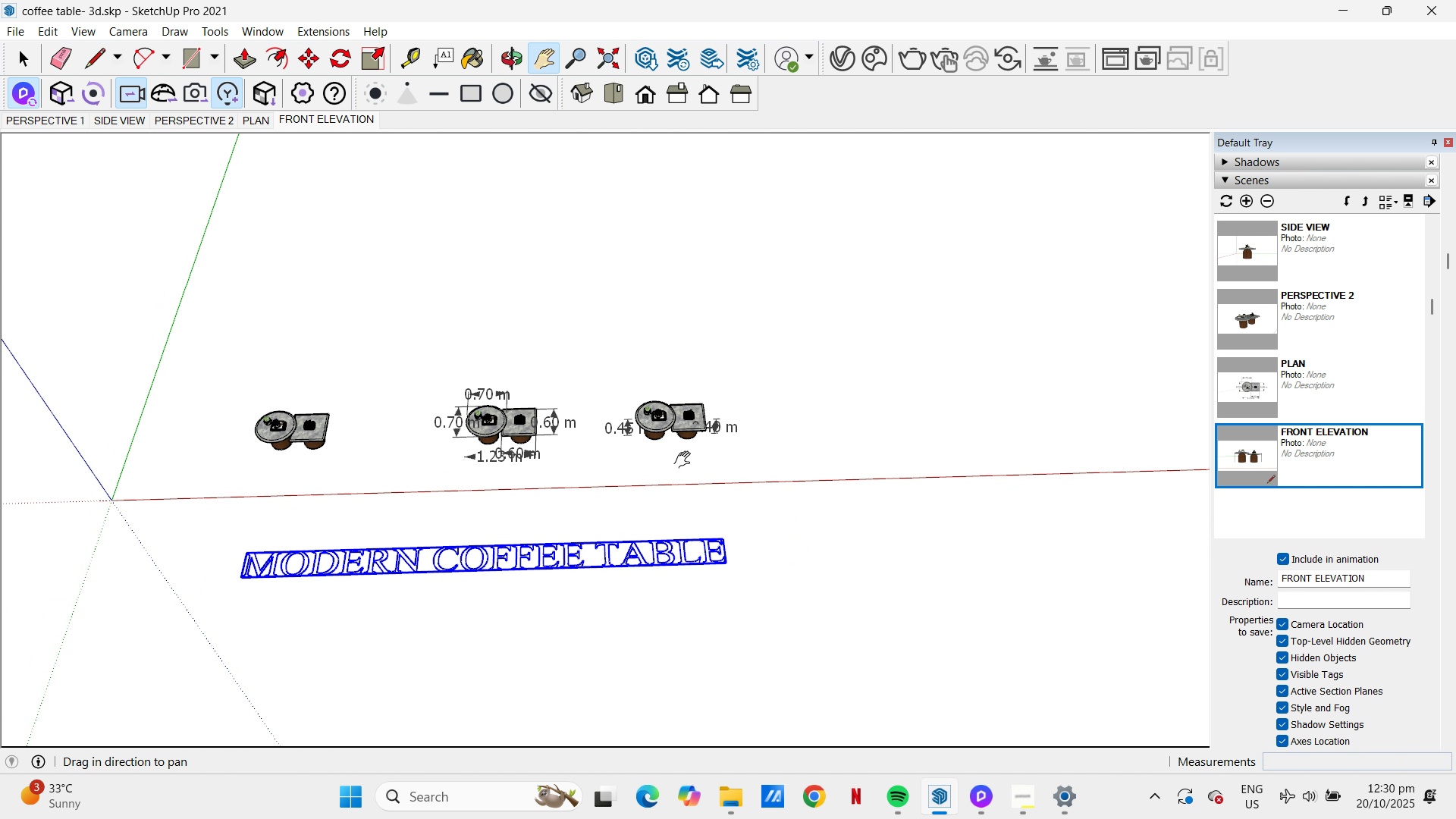 
key(Space)
 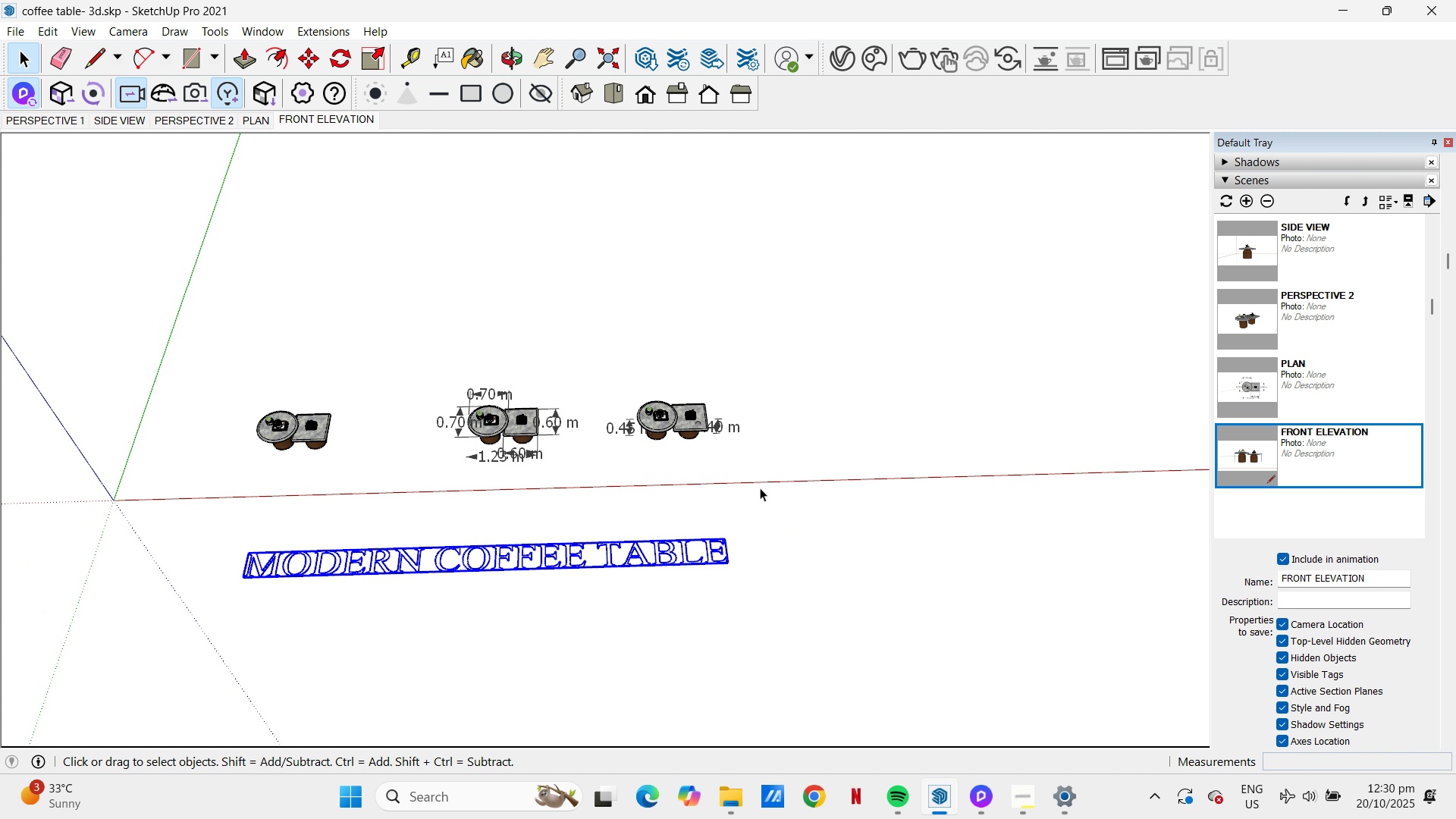 
left_click([760, 488])
 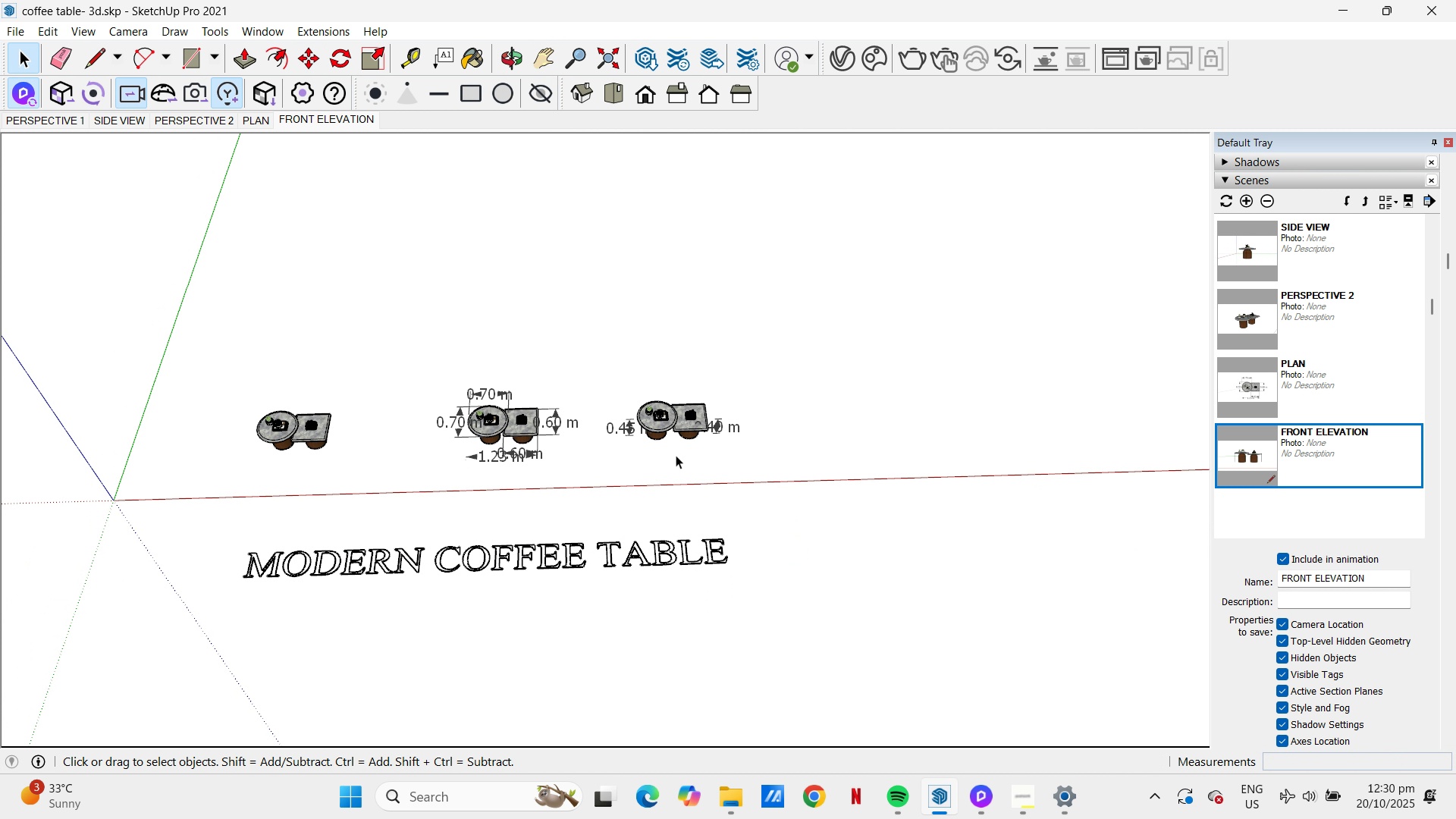 
key(H)
 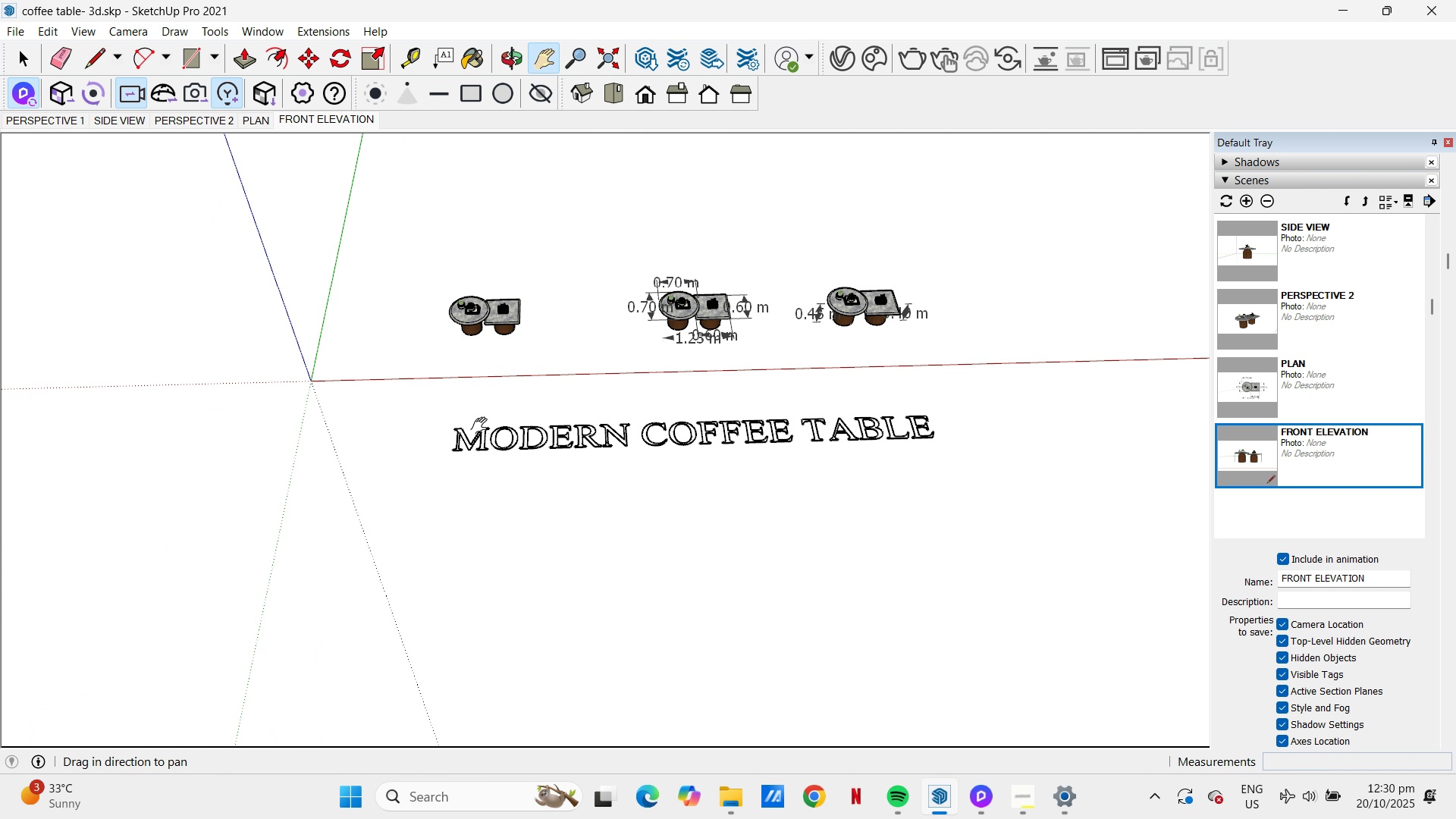 
scroll: coordinate [619, 438], scroll_direction: down, amount: 3.0
 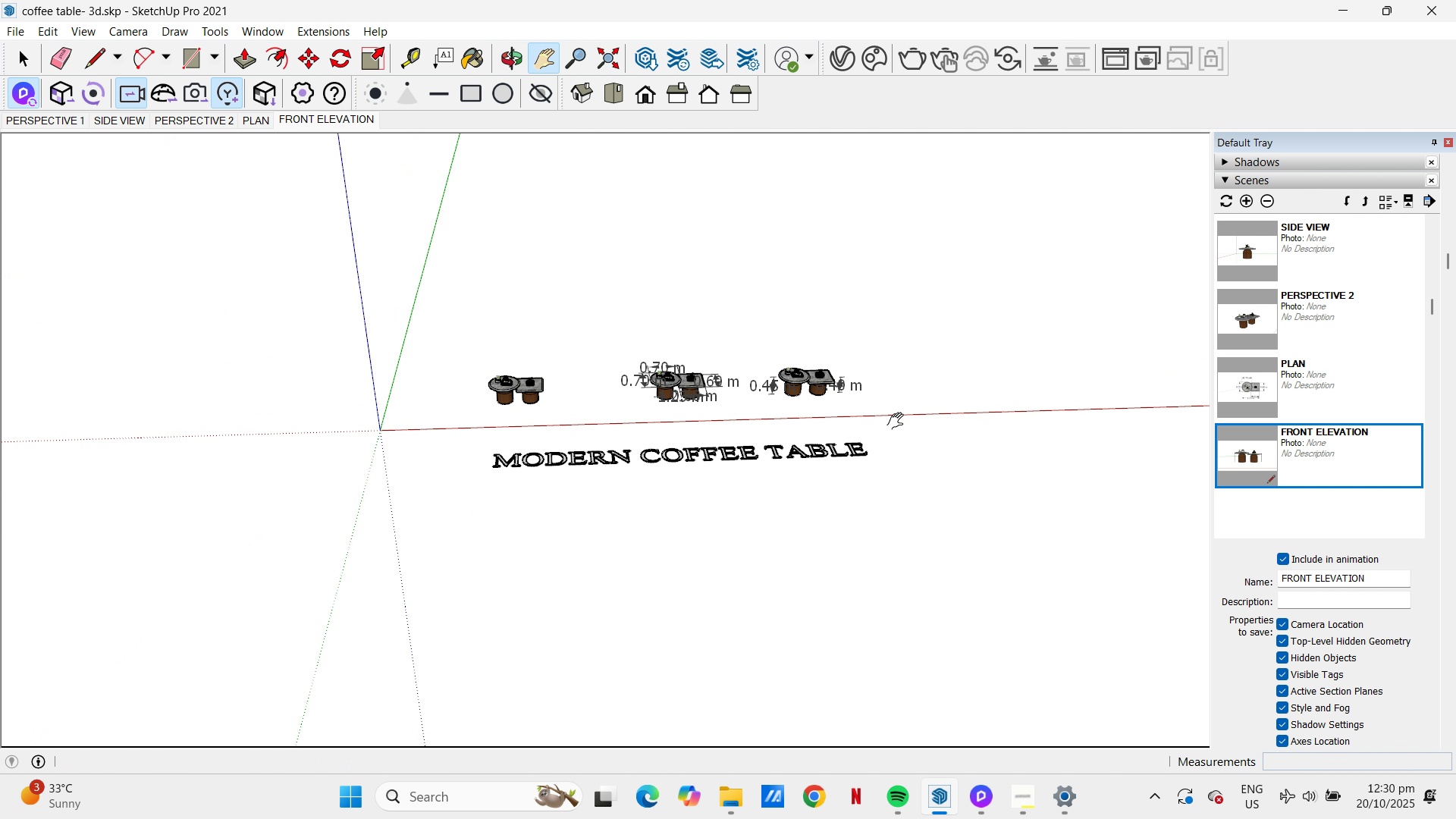 
scroll: coordinate [561, 461], scroll_direction: up, amount: 3.0
 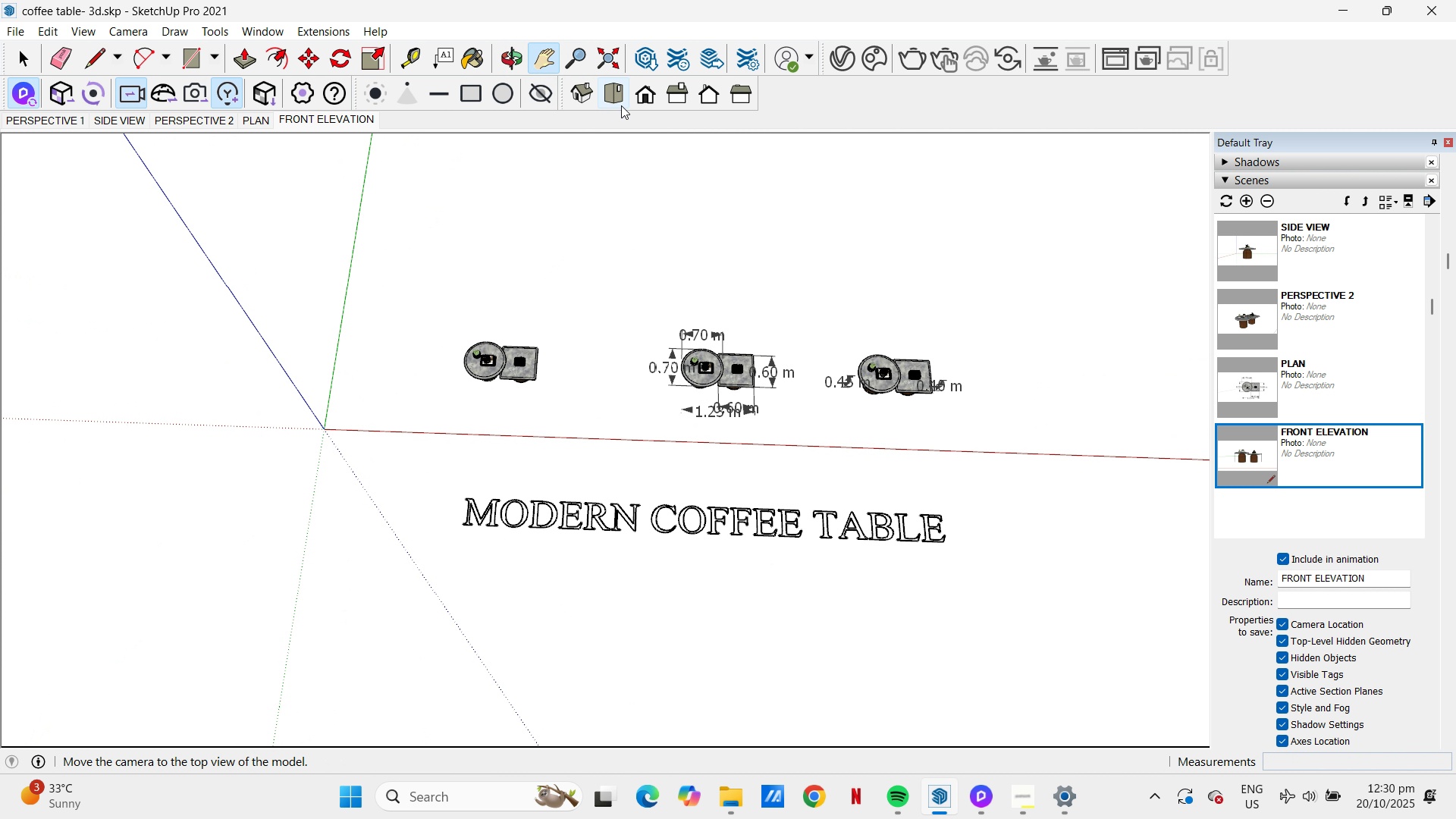 
left_click([615, 92])
 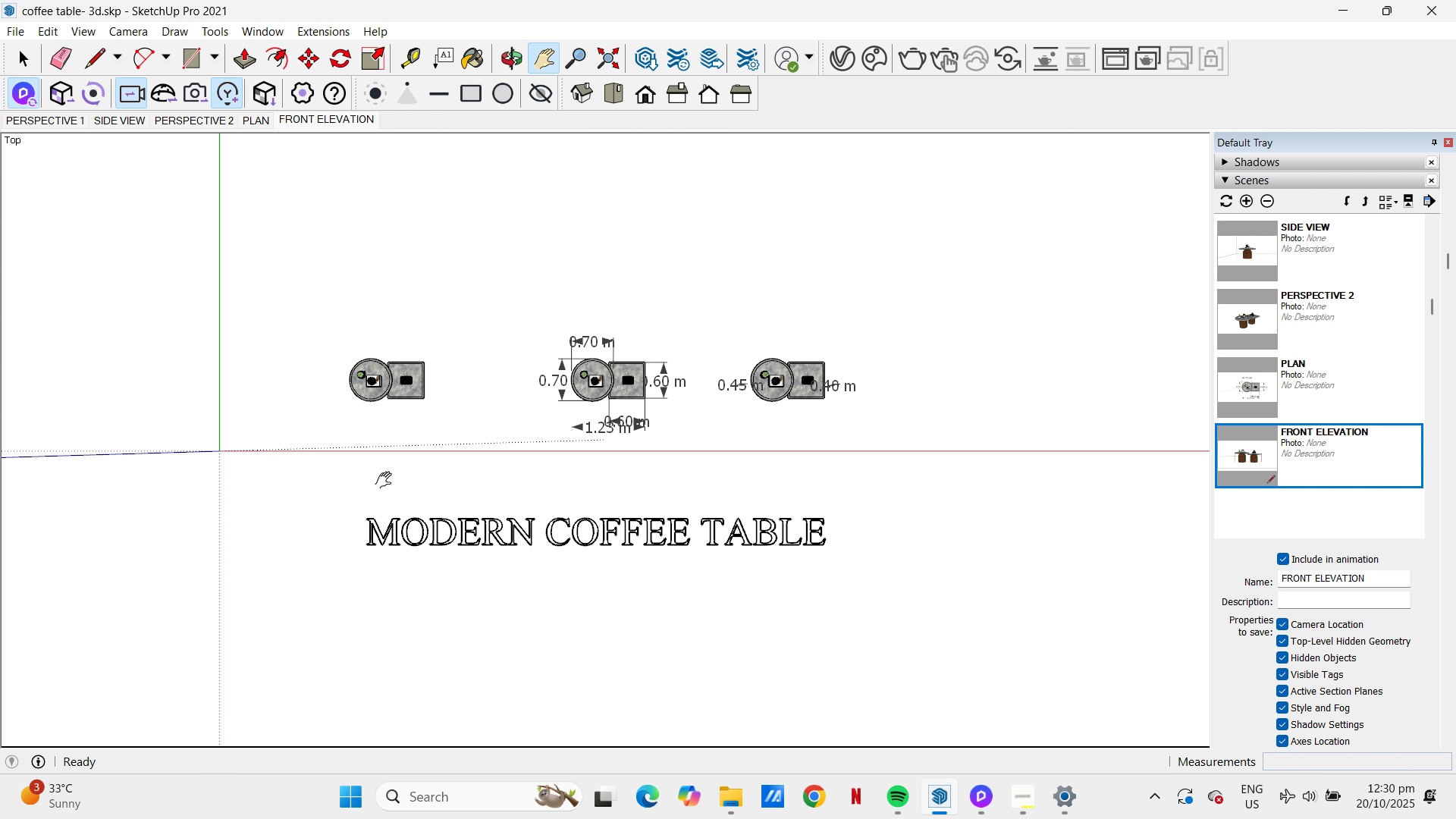 
scroll: coordinate [486, 488], scroll_direction: up, amount: 9.0
 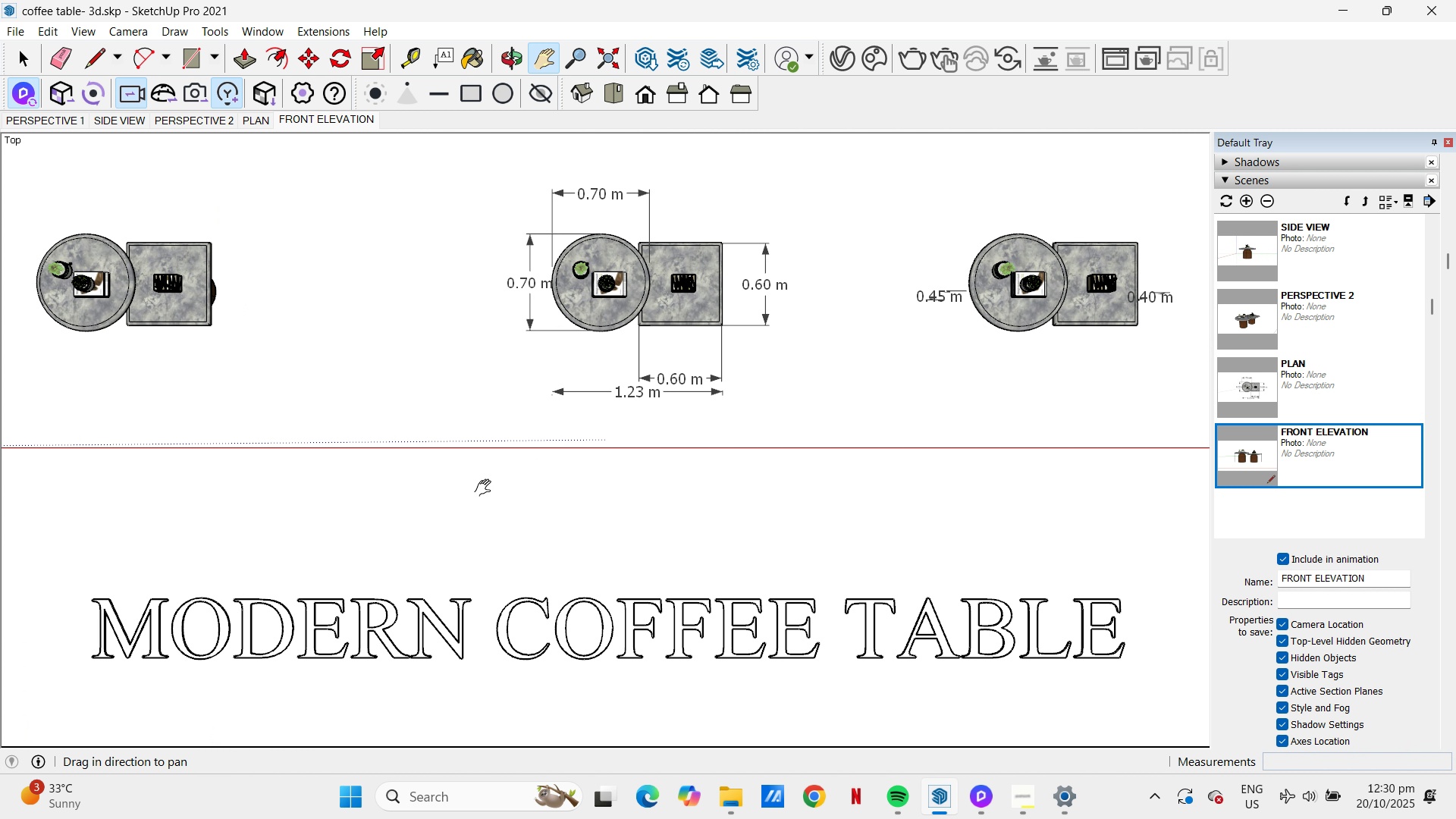 
scroll: coordinate [486, 488], scroll_direction: down, amount: 1.0
 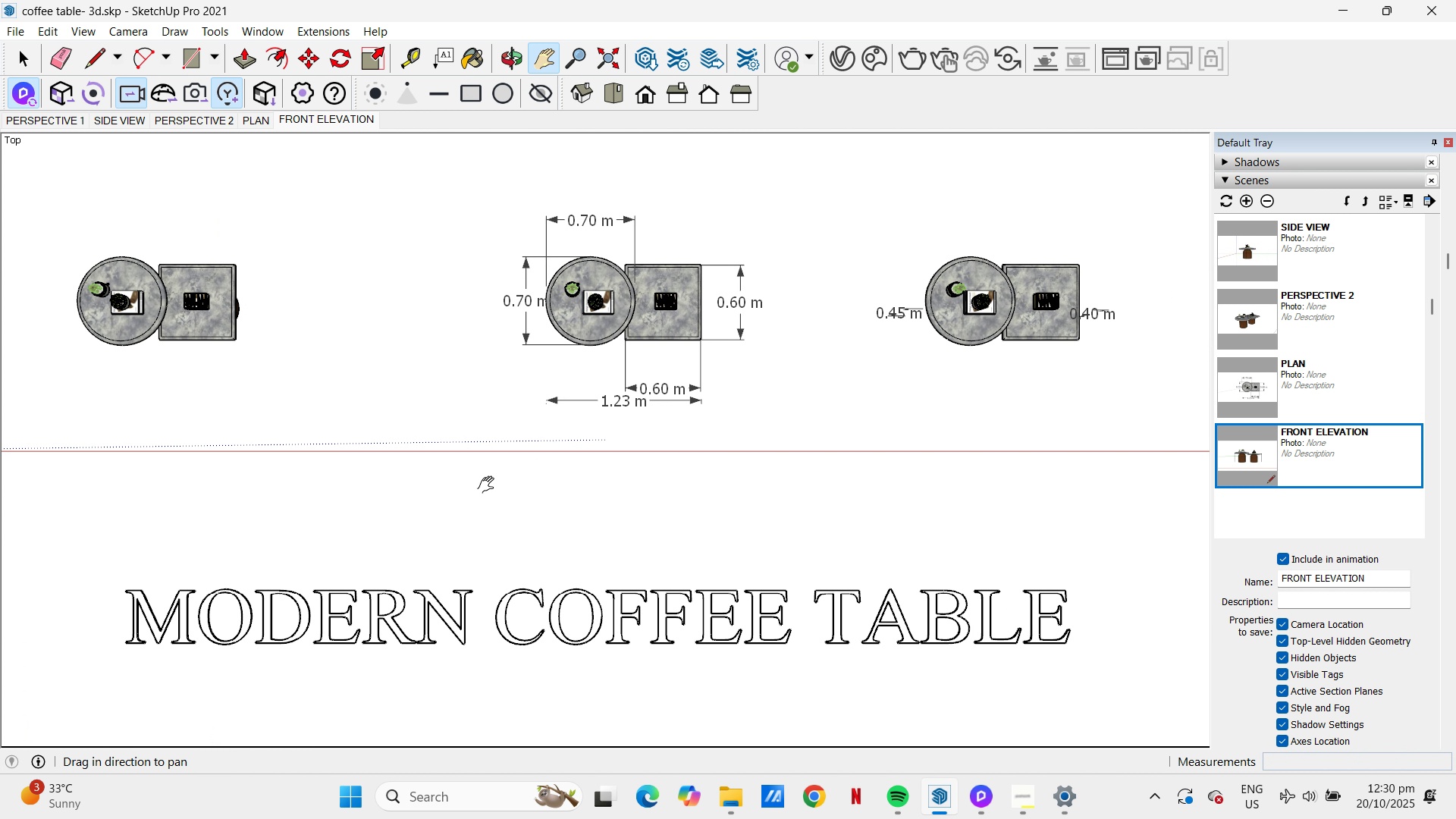 
left_click([489, 485])
 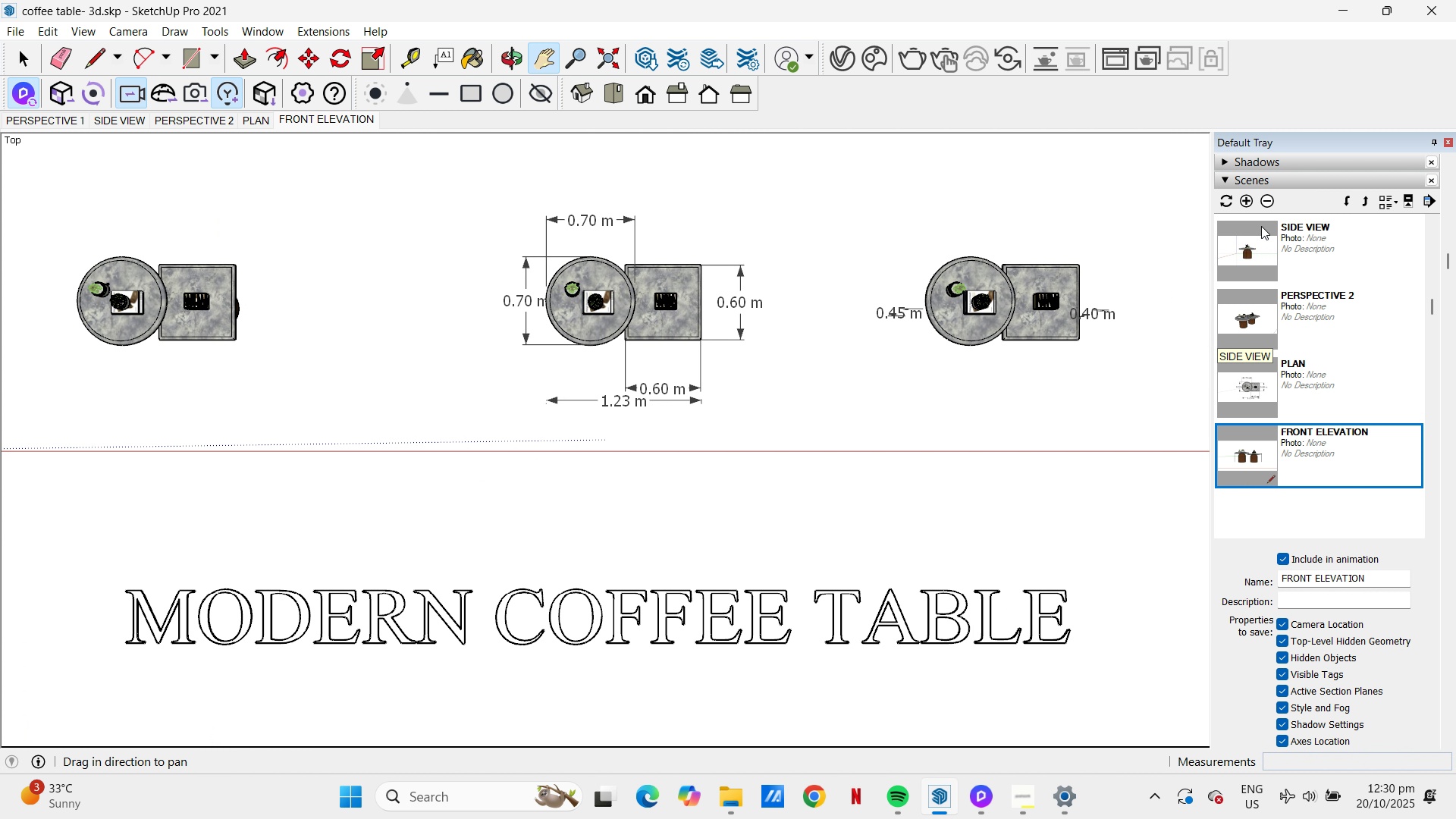 
left_click([1244, 198])
 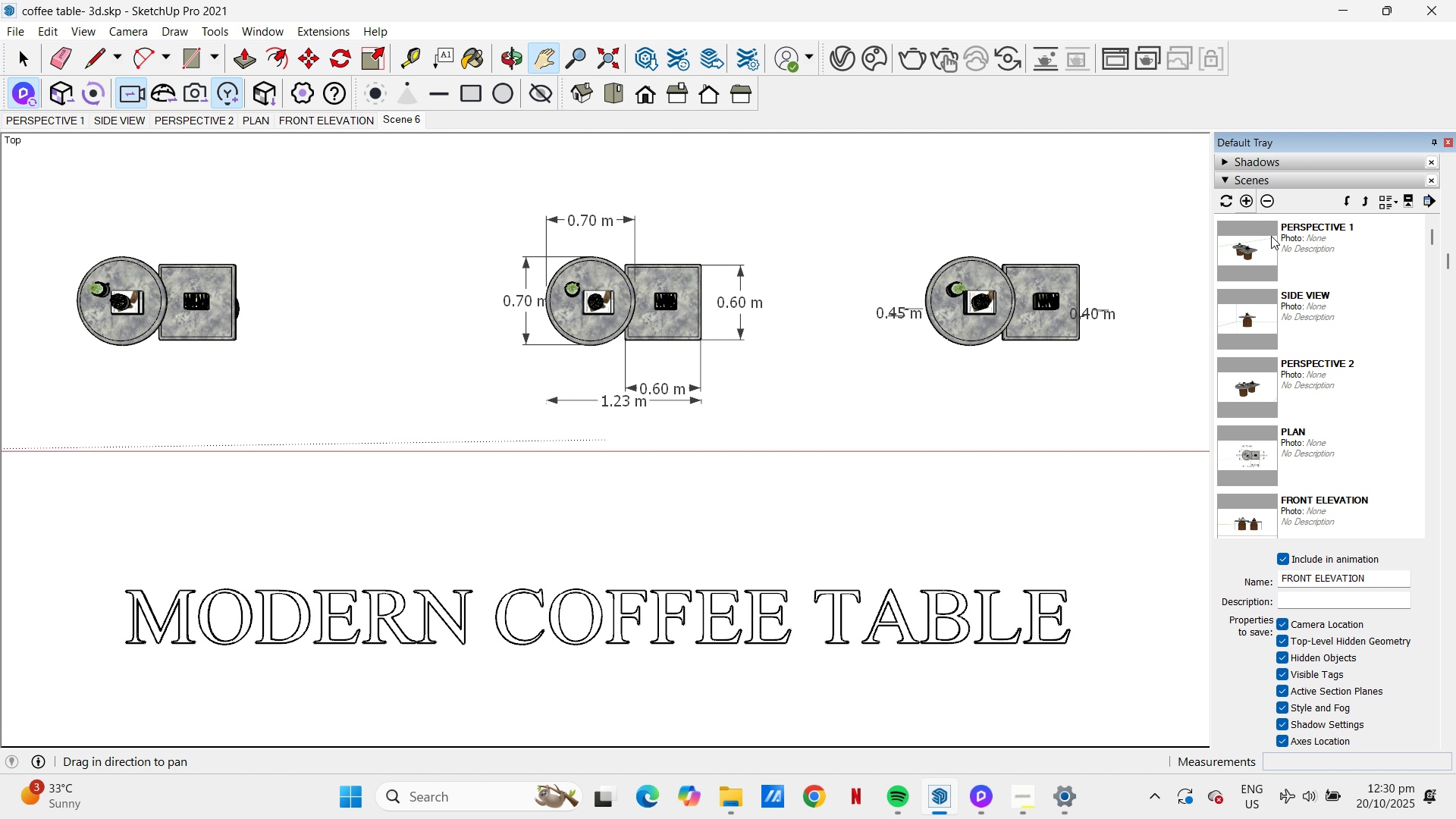 
scroll: coordinate [1365, 548], scroll_direction: down, amount: 3.0
 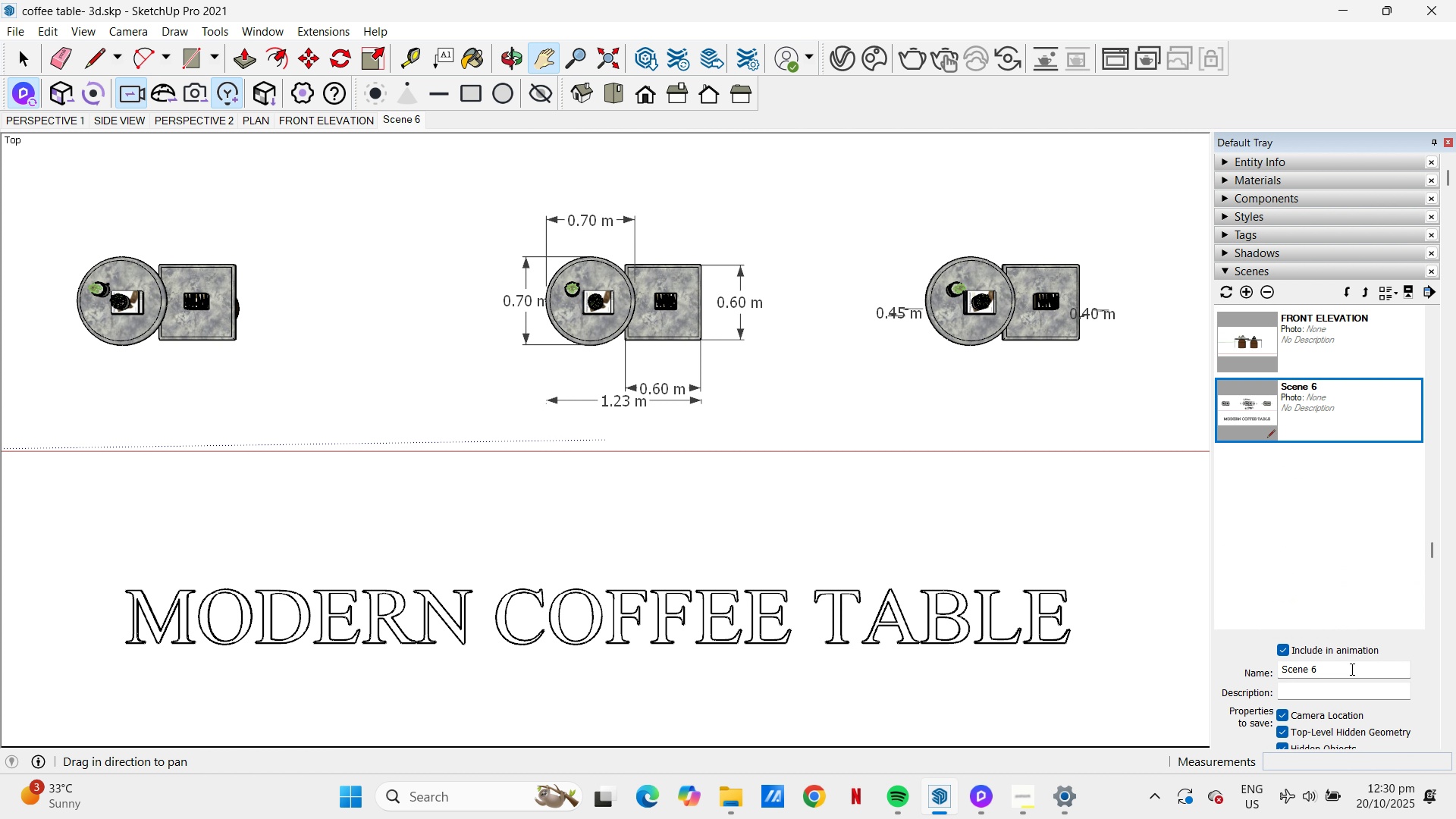 
left_click([1351, 670])
 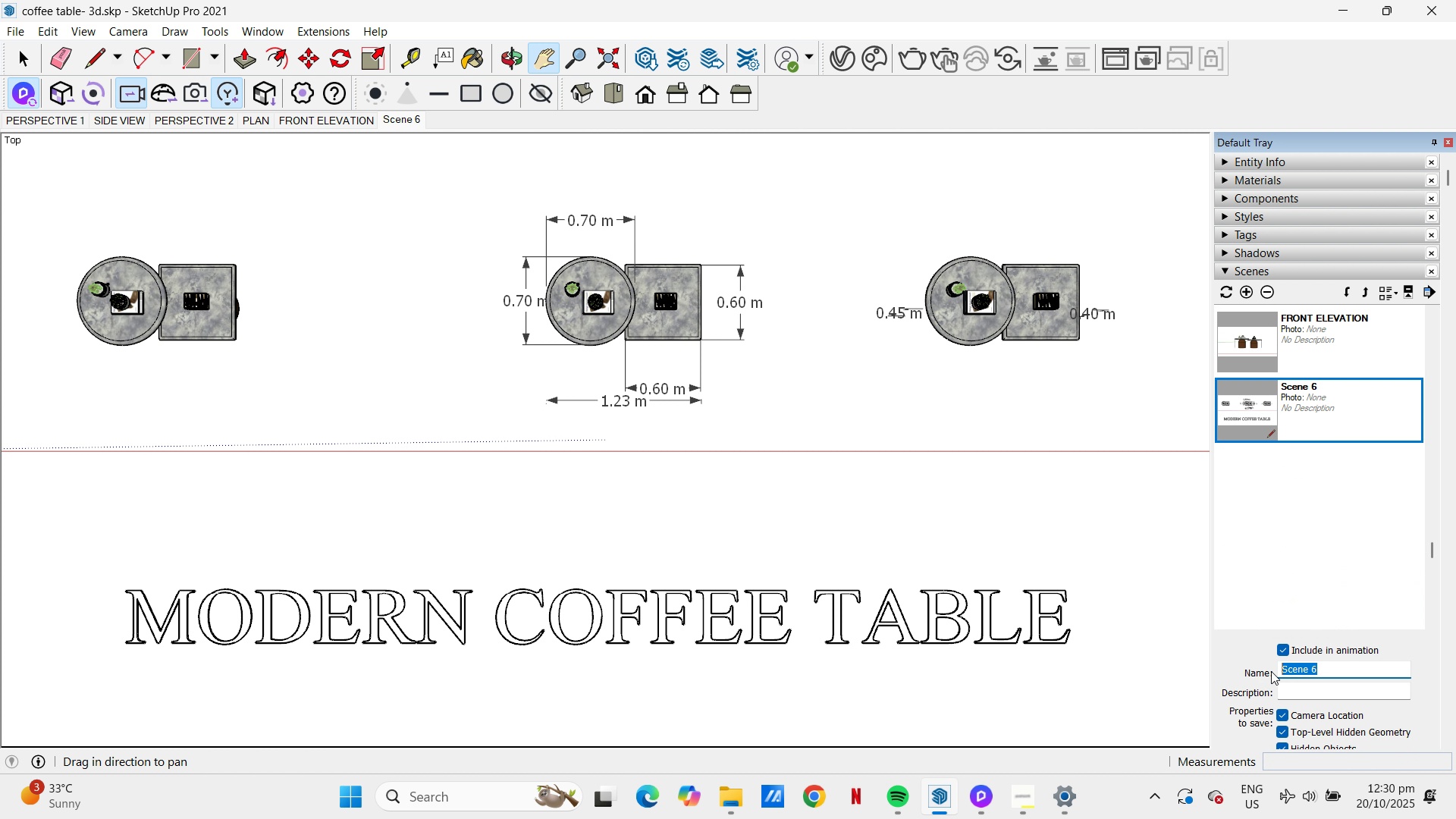 
type(MODERN COFFEE TABLE)
 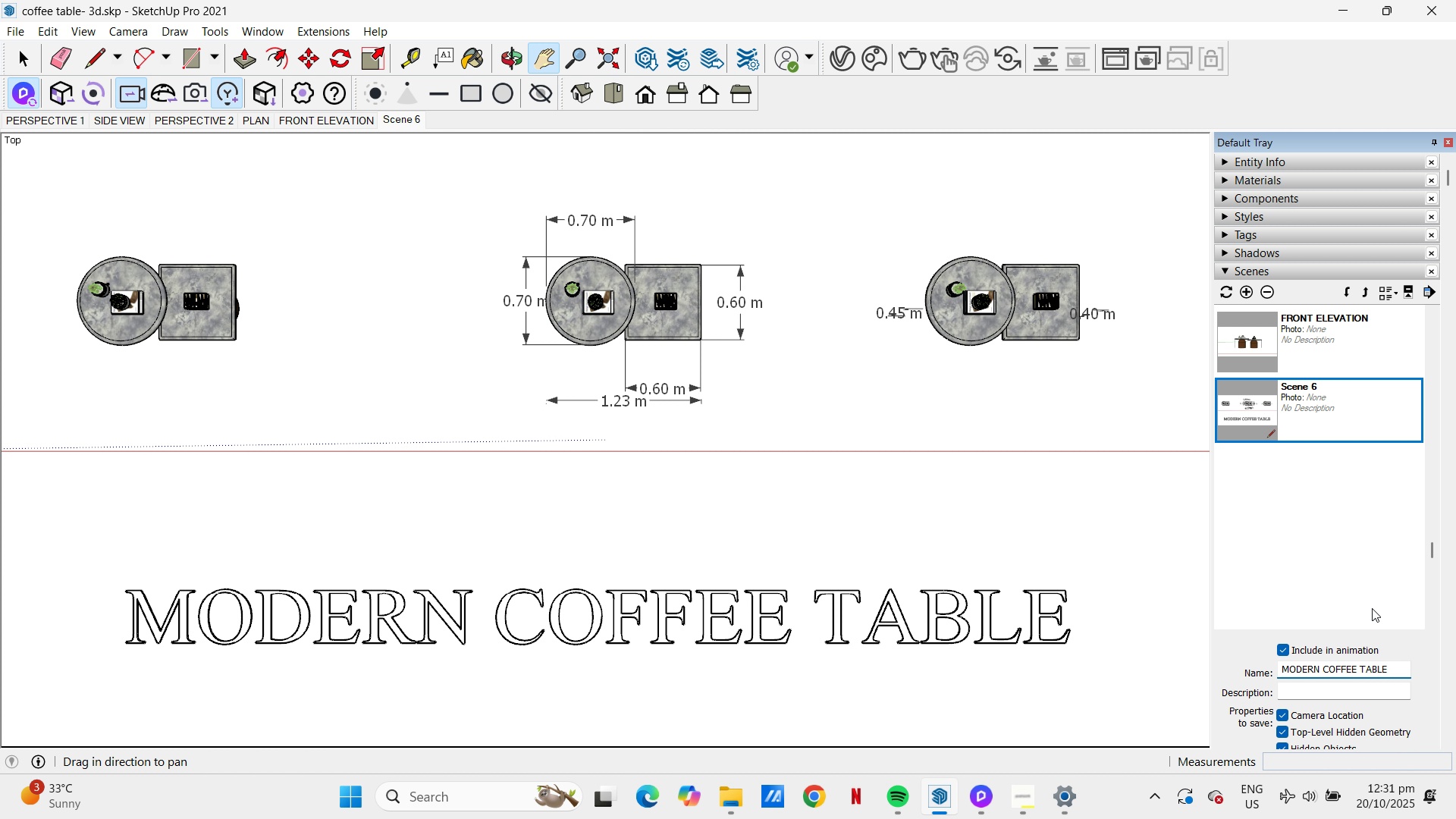 
left_click([1372, 606])
 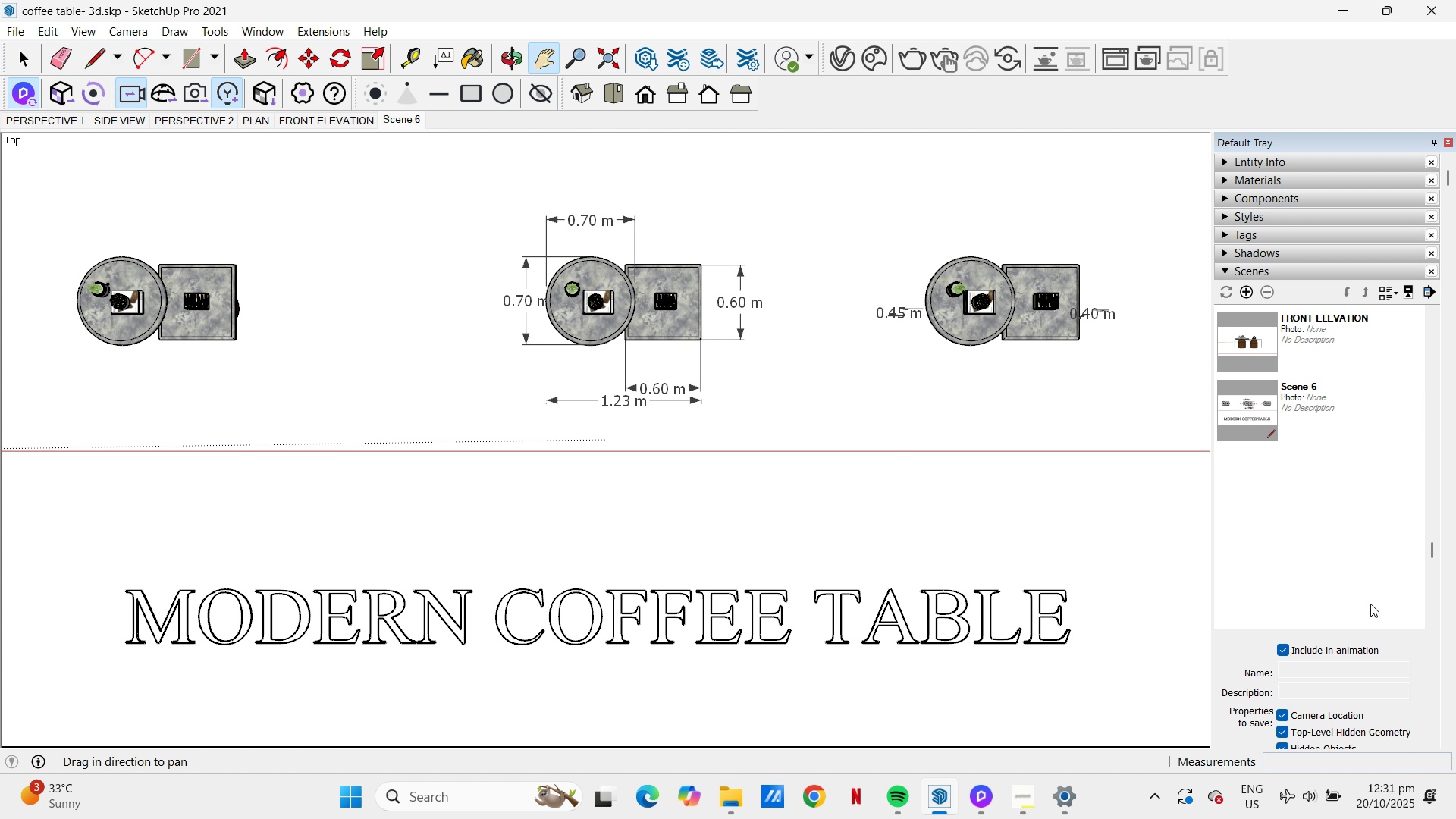 
left_click([1303, 416])
 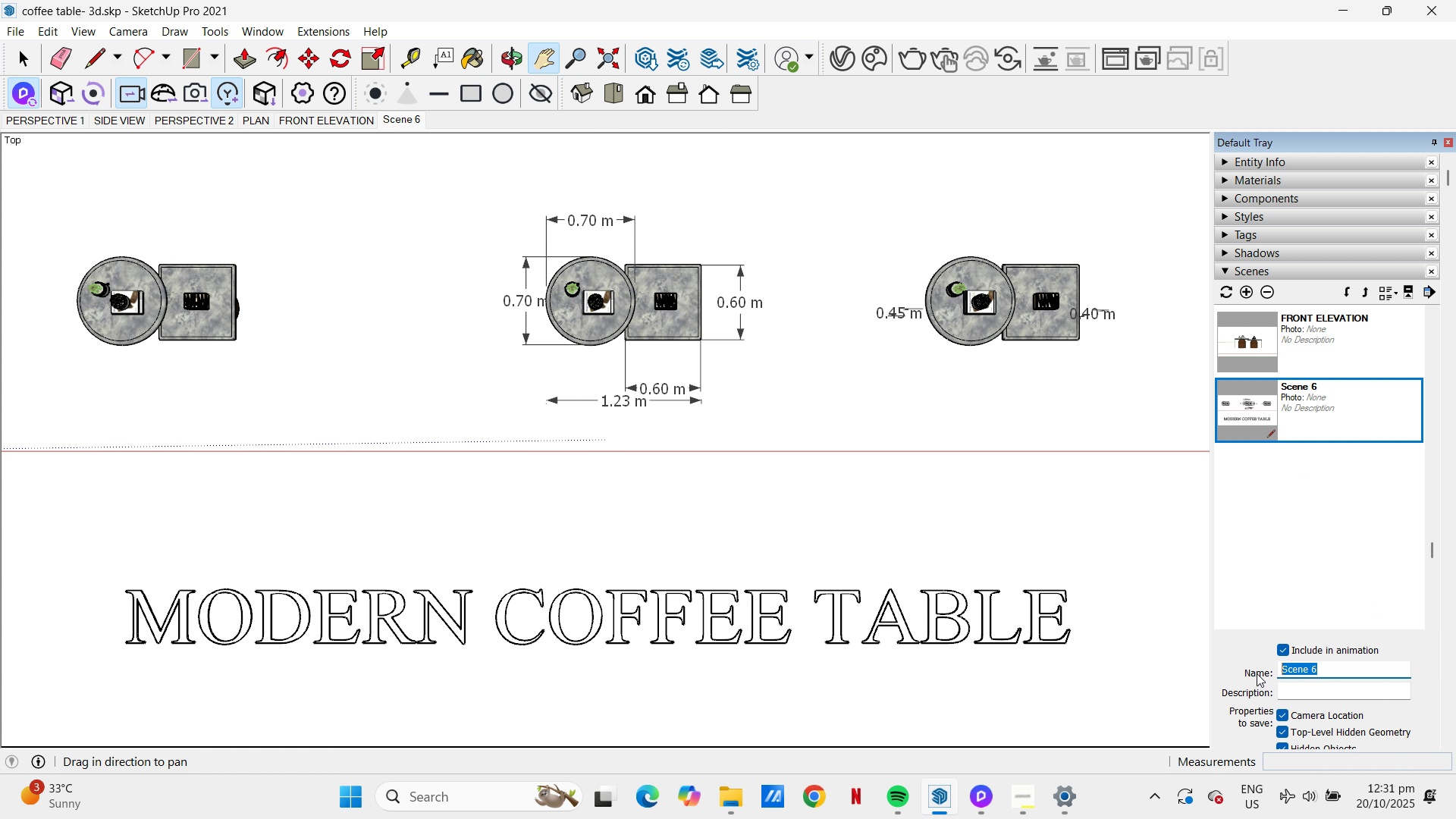 
type(MODERN COFFEE TABLE)
 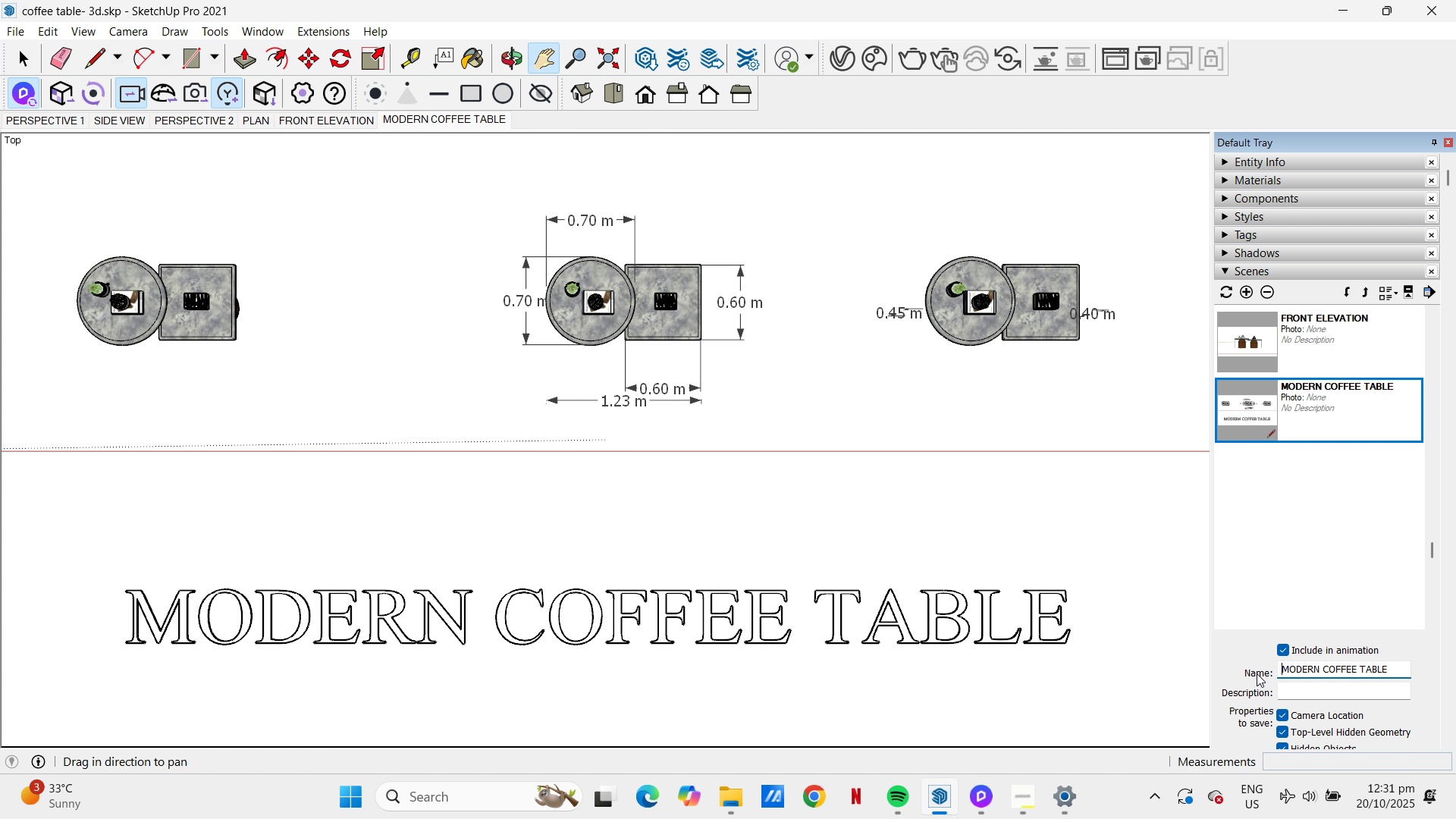 
key(Enter)
 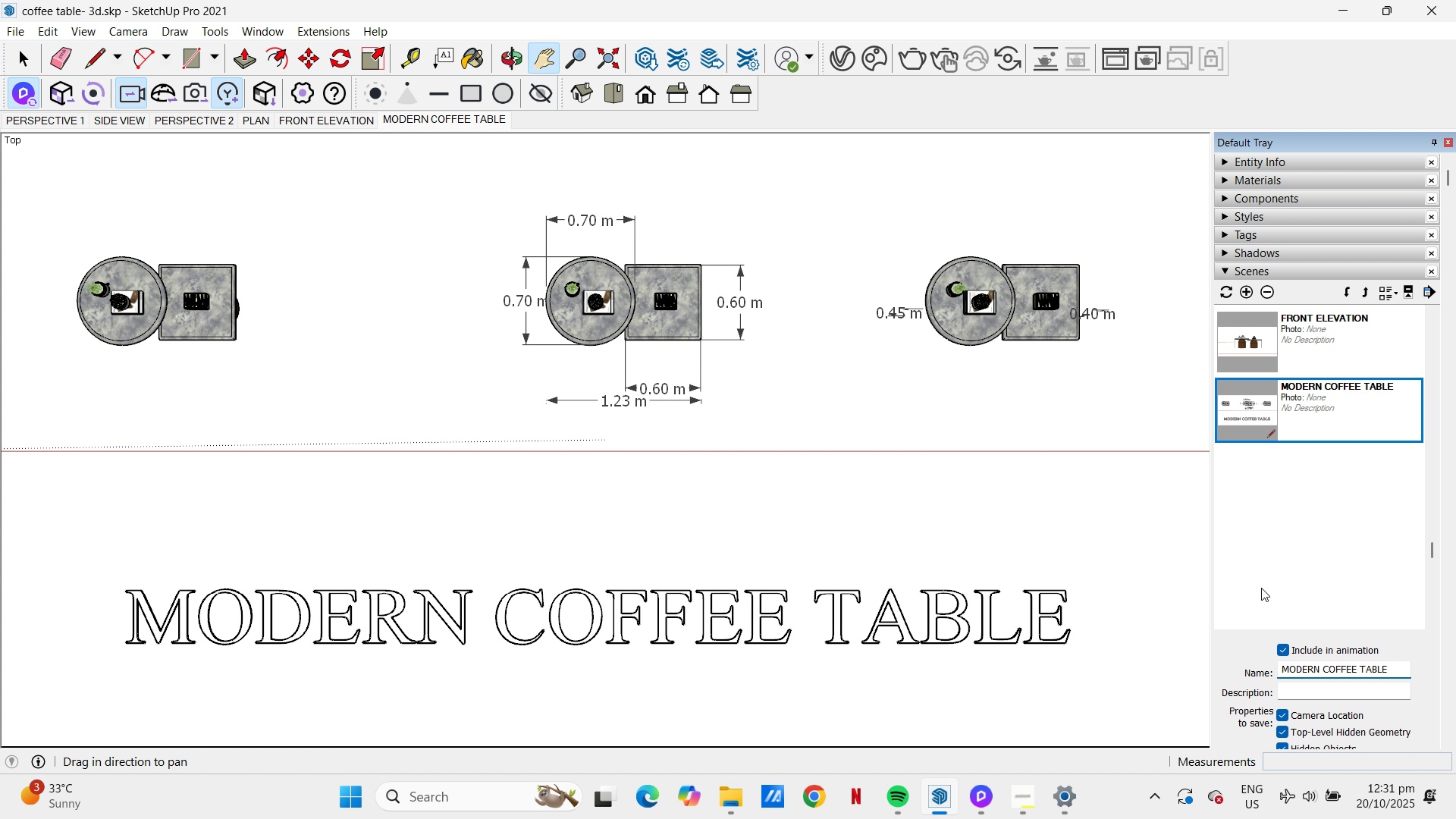 
left_click([1273, 576])
 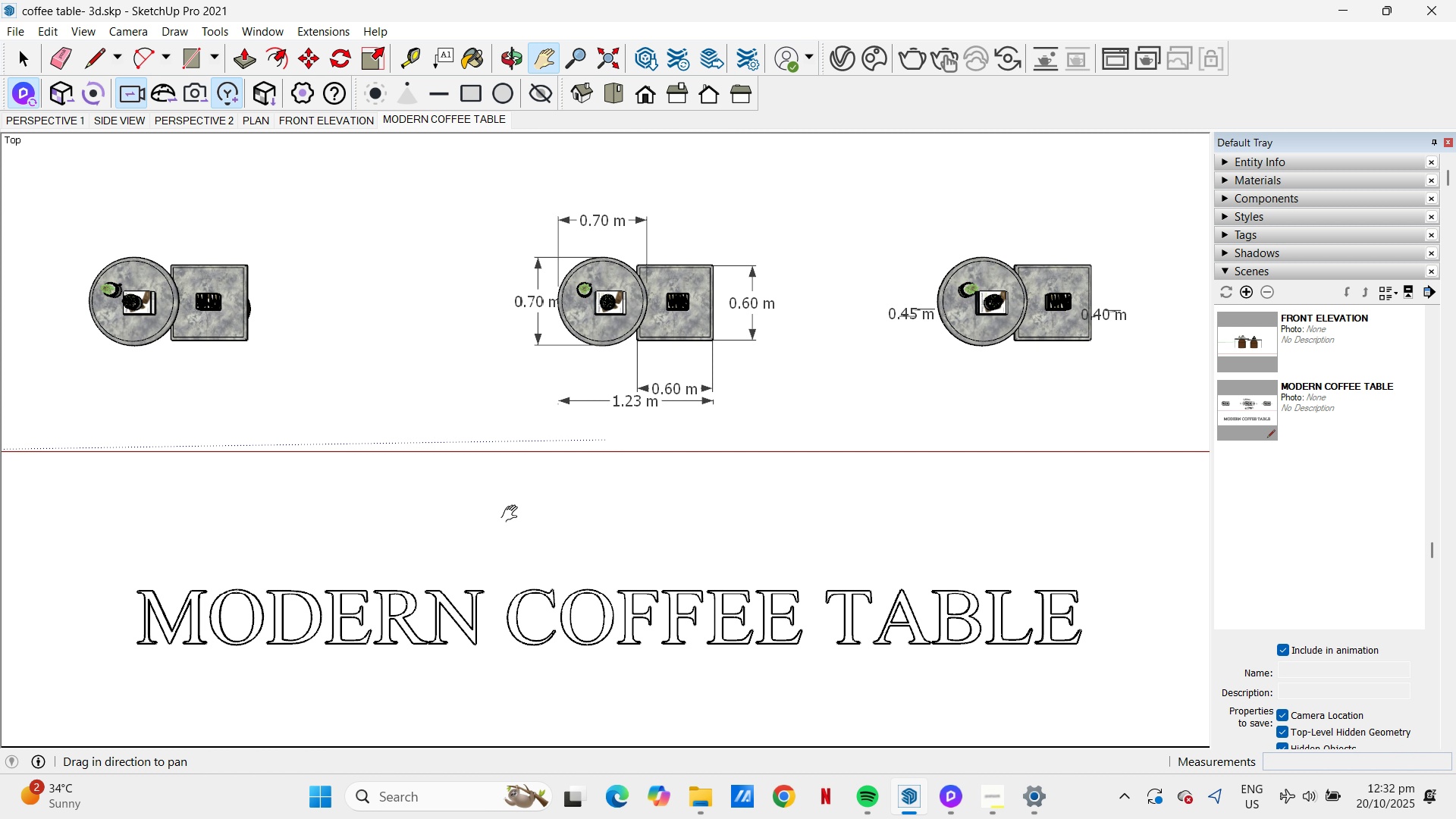 
wait(71.1)
 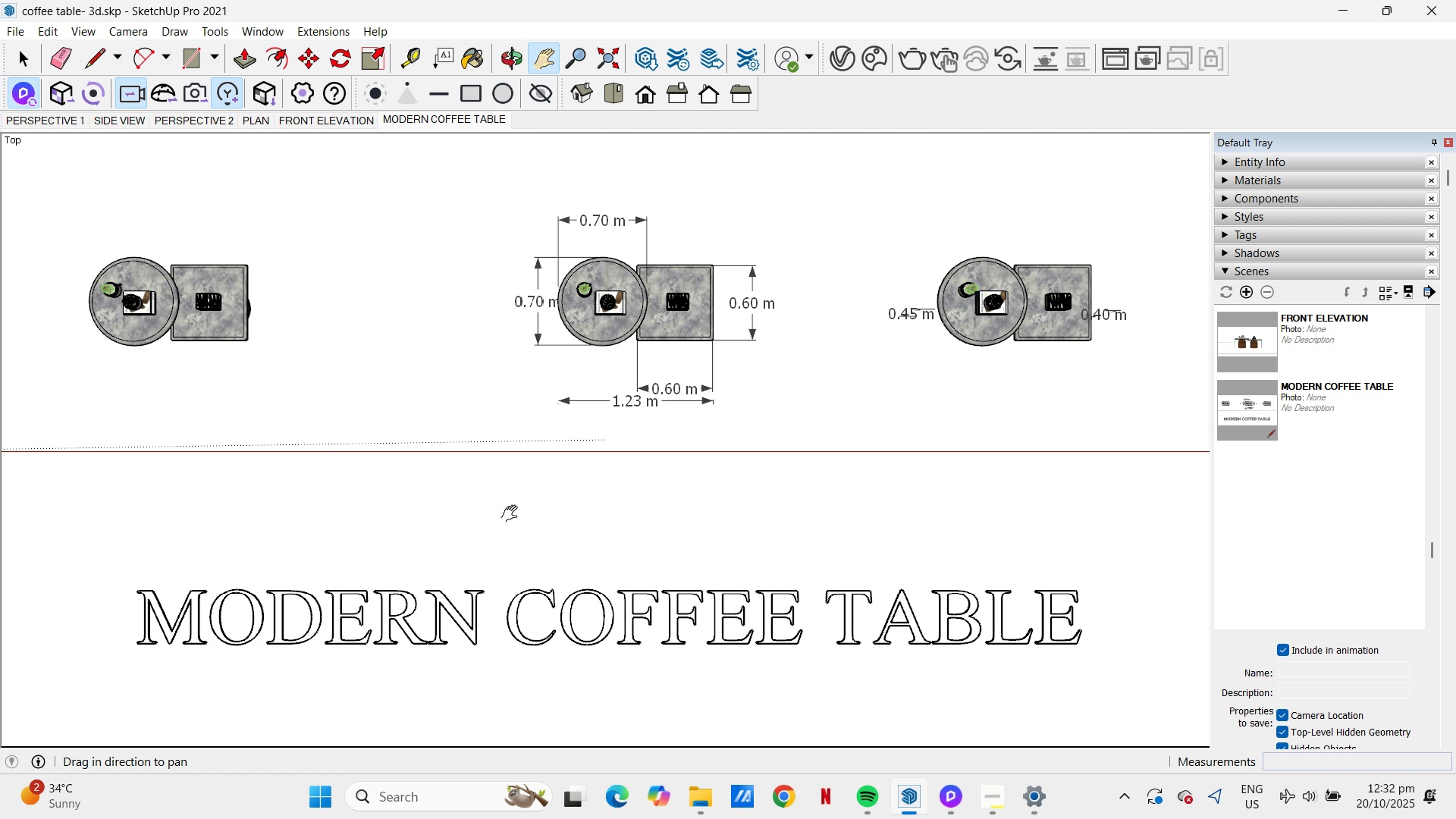 
key(B)
 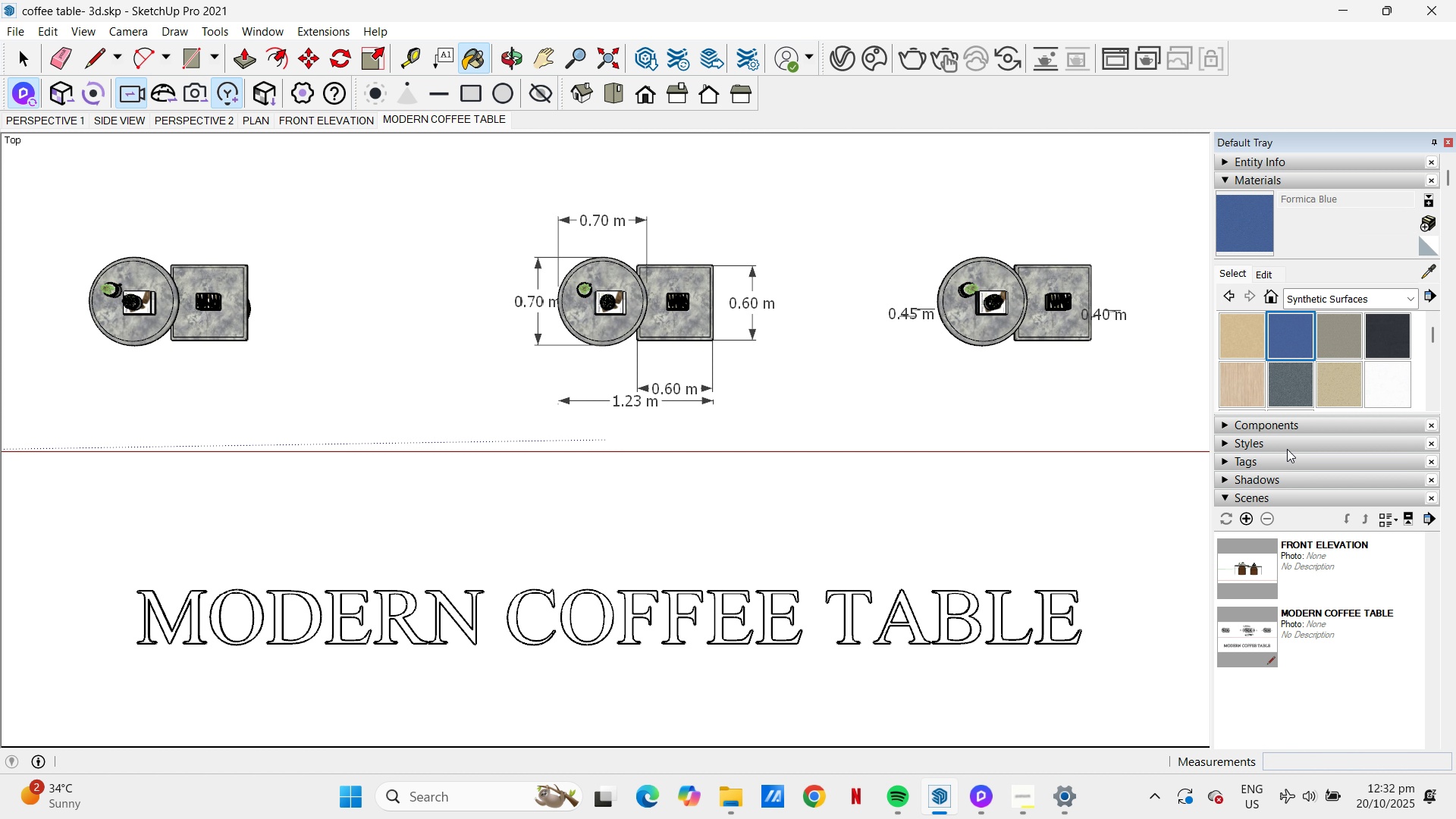 
scroll: coordinate [1392, 367], scroll_direction: down, amount: 1.0
 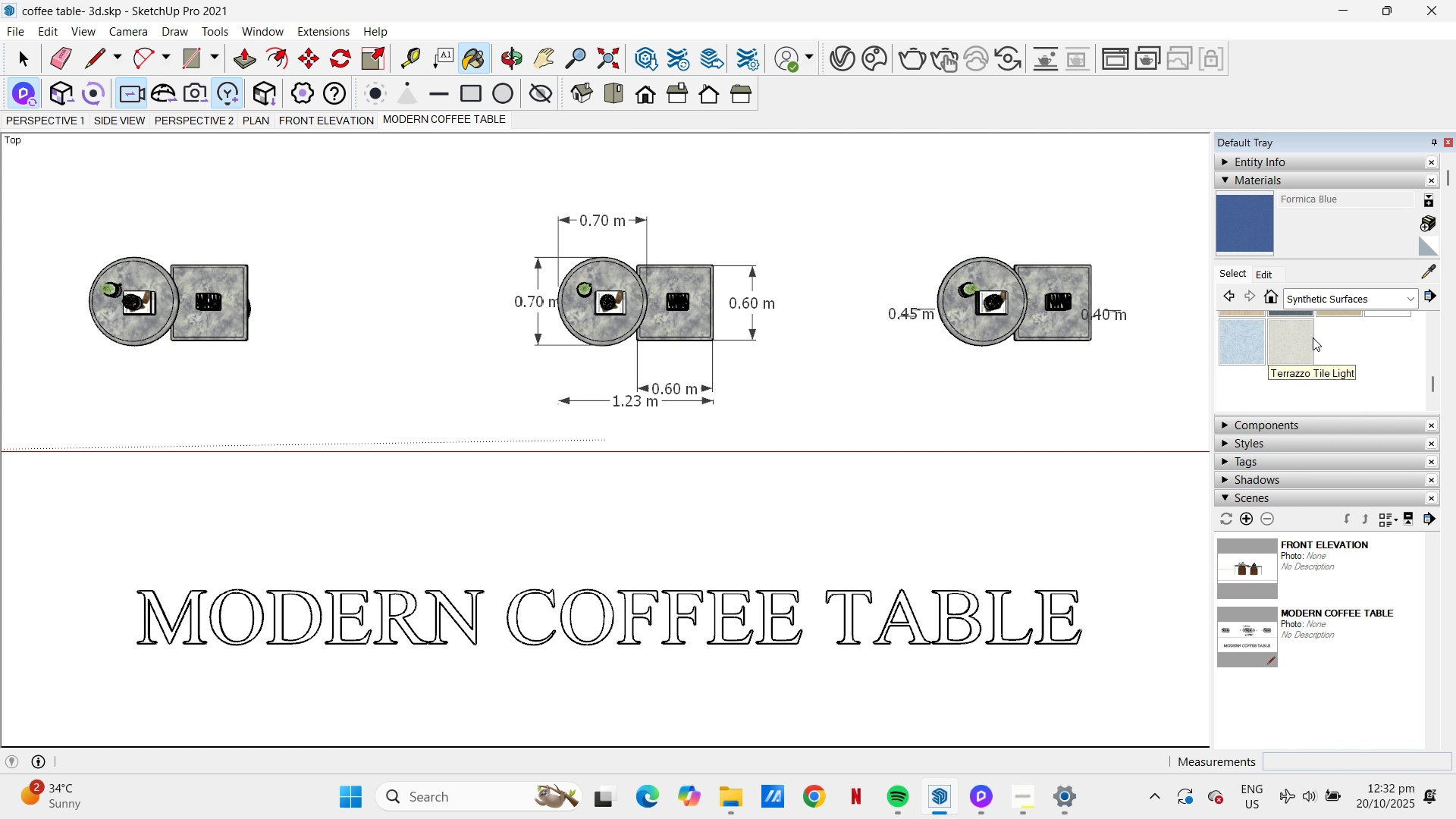 
scroll: coordinate [1313, 337], scroll_direction: up, amount: 1.0
 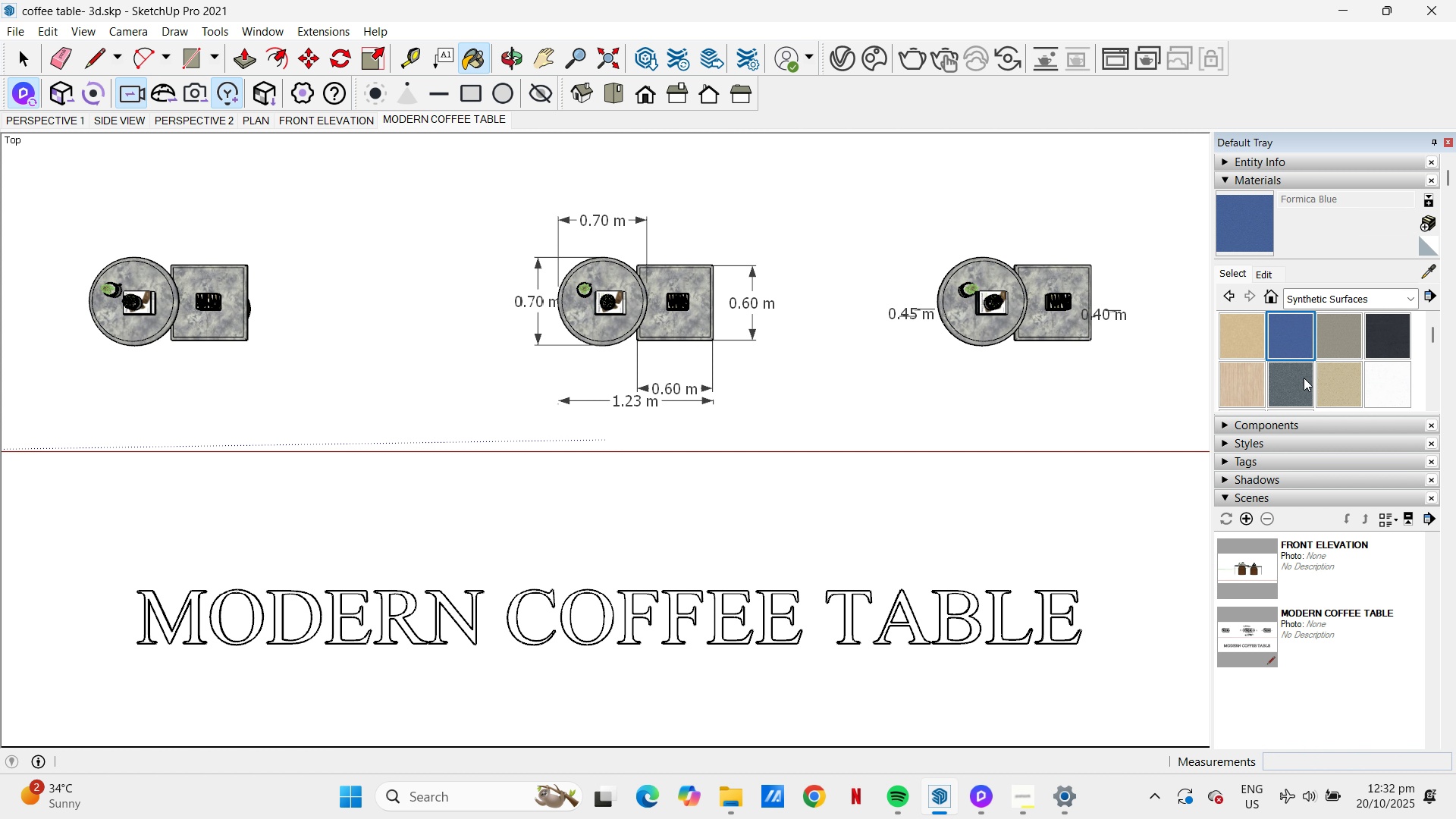 
left_click([1301, 380])
 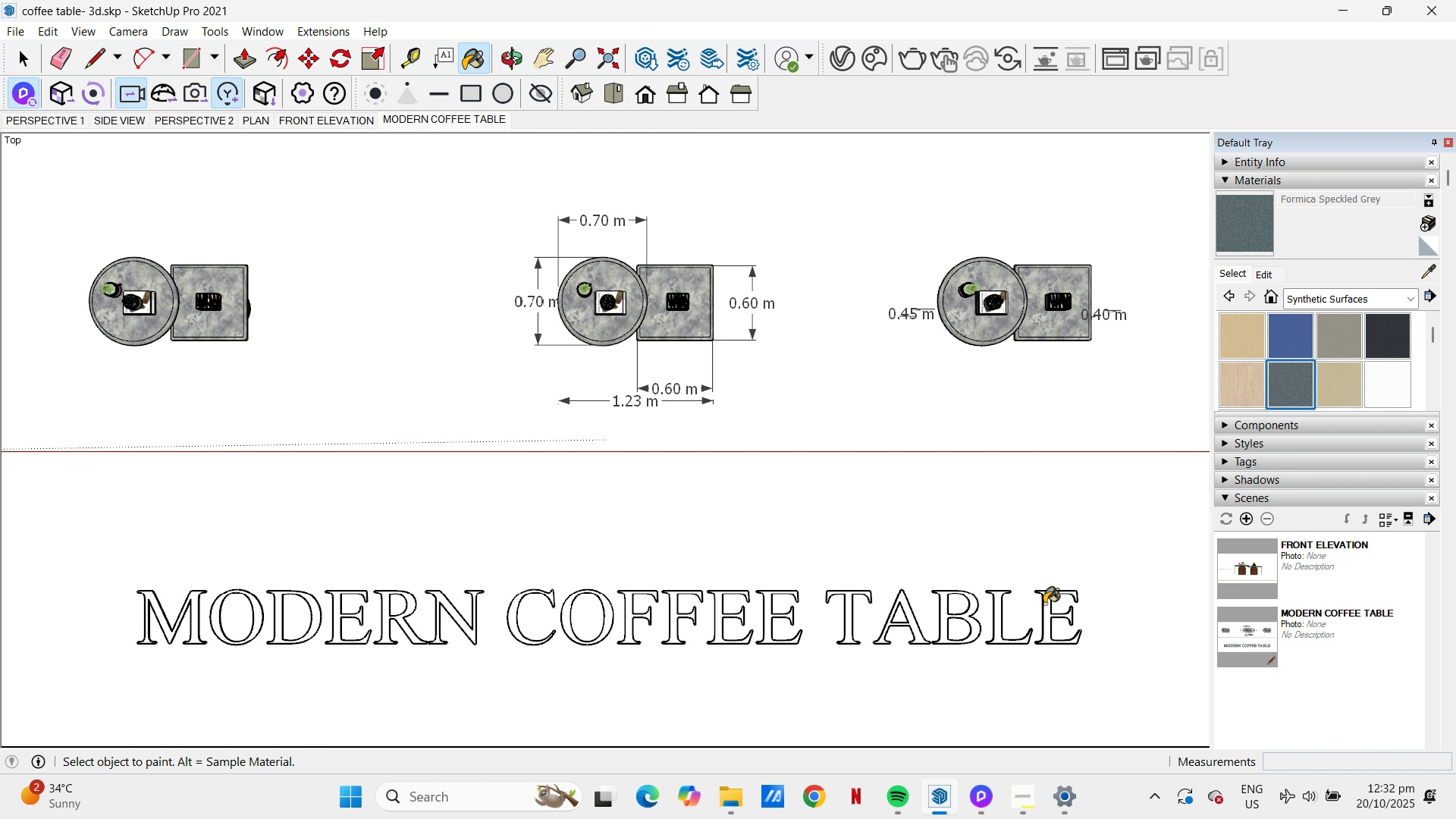 
left_click([1046, 604])
 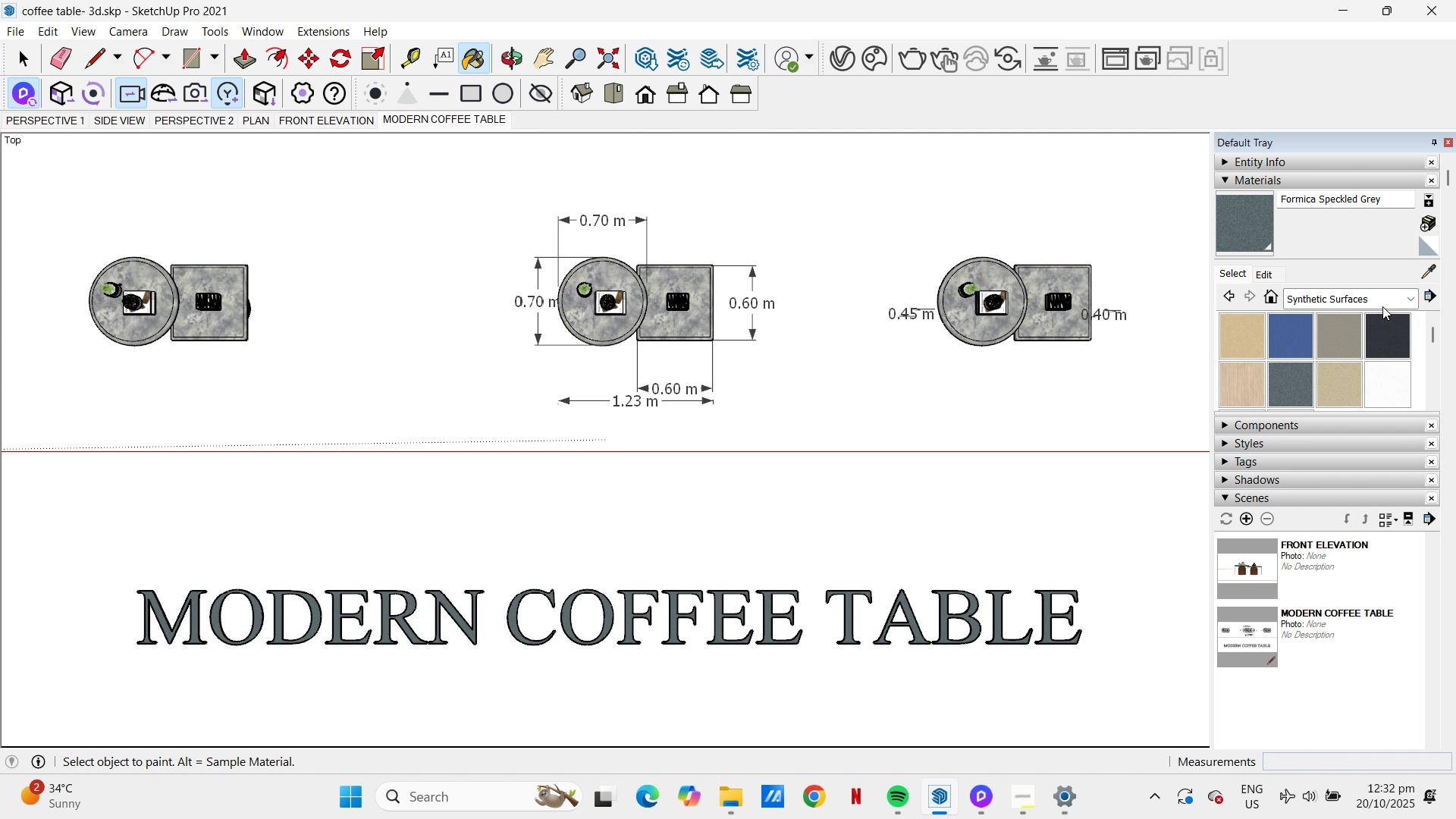 
left_click([1388, 290])
 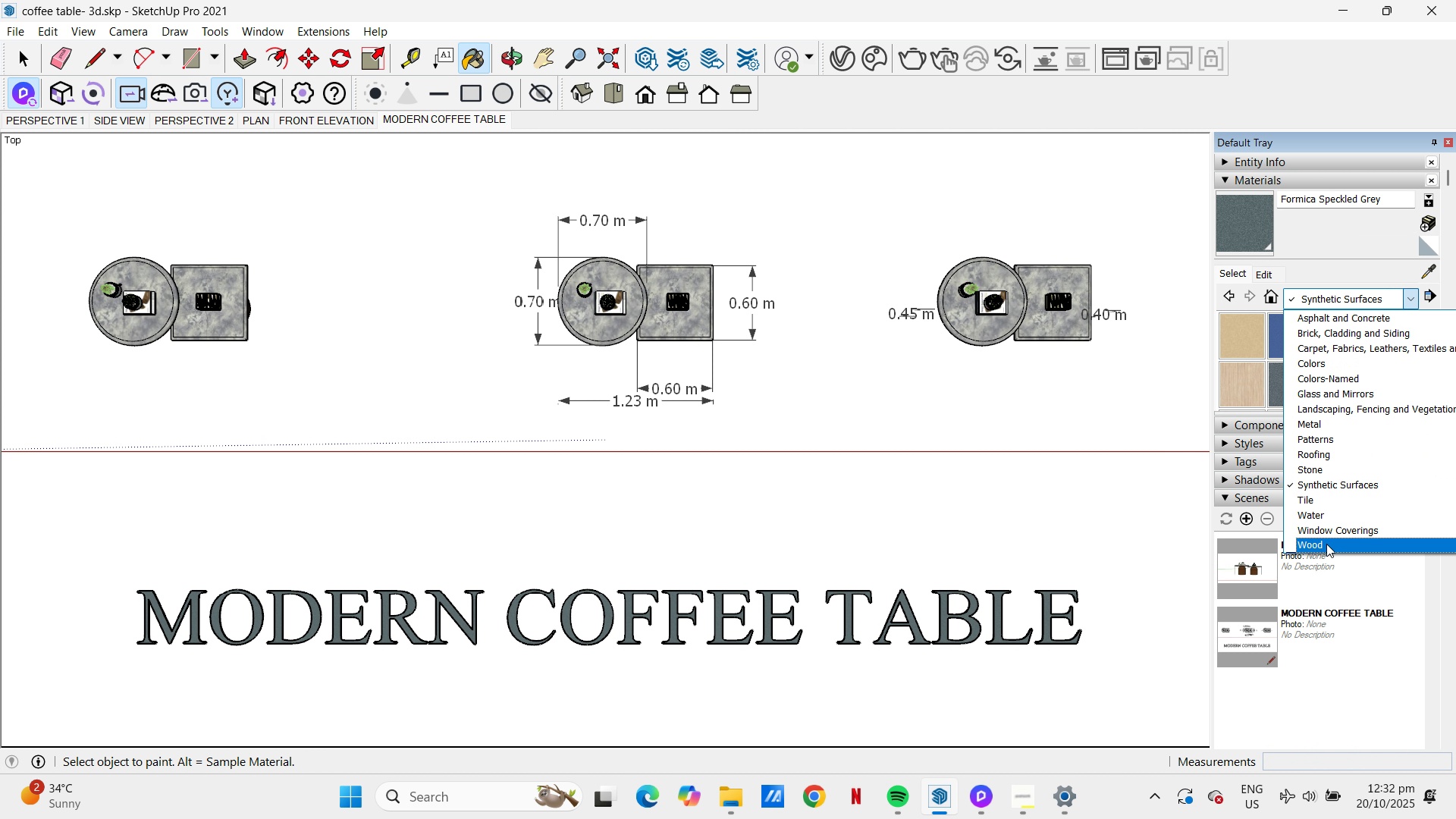 
left_click([1326, 546])
 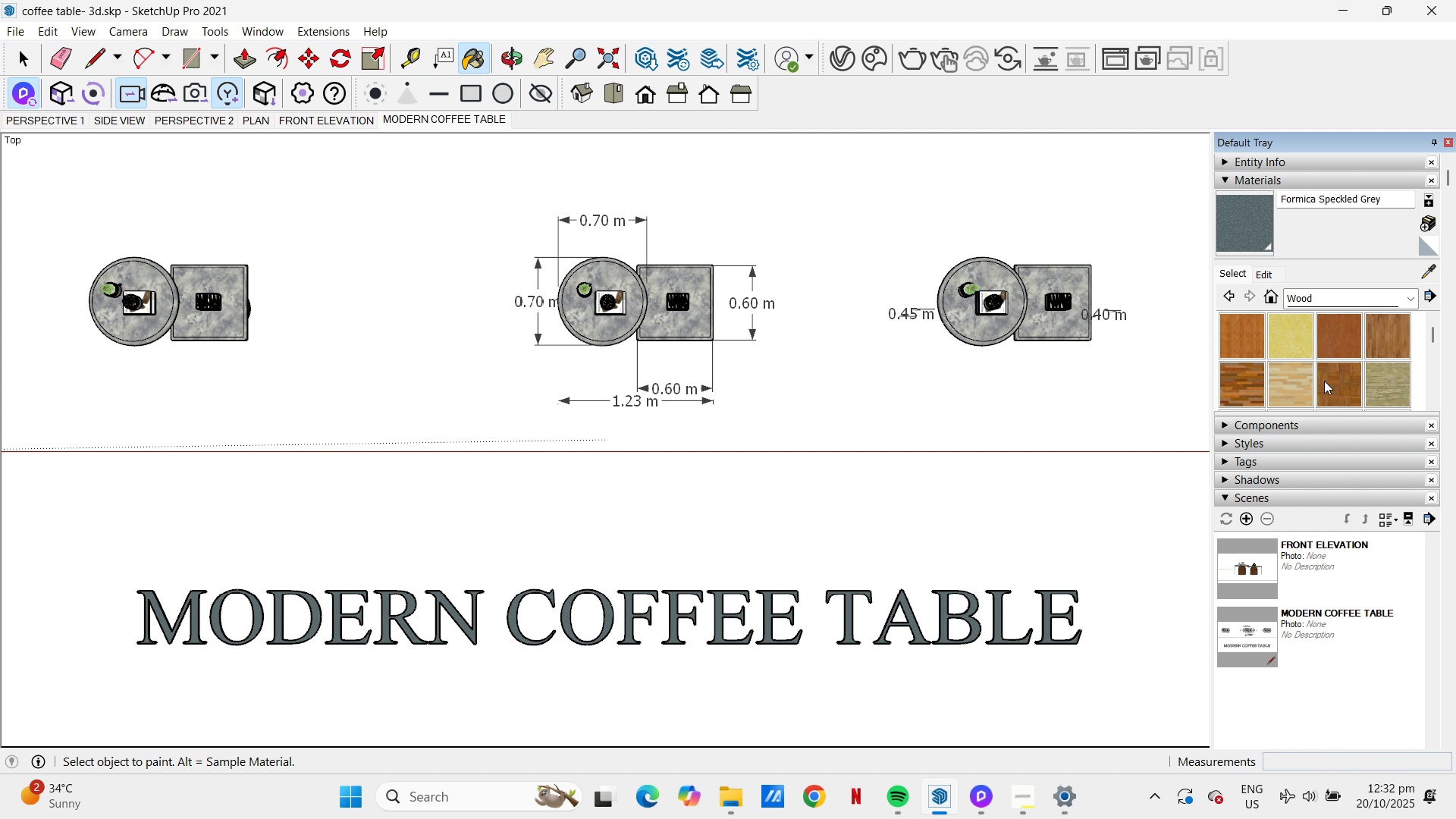 
scroll: coordinate [1328, 370], scroll_direction: down, amount: 1.0
 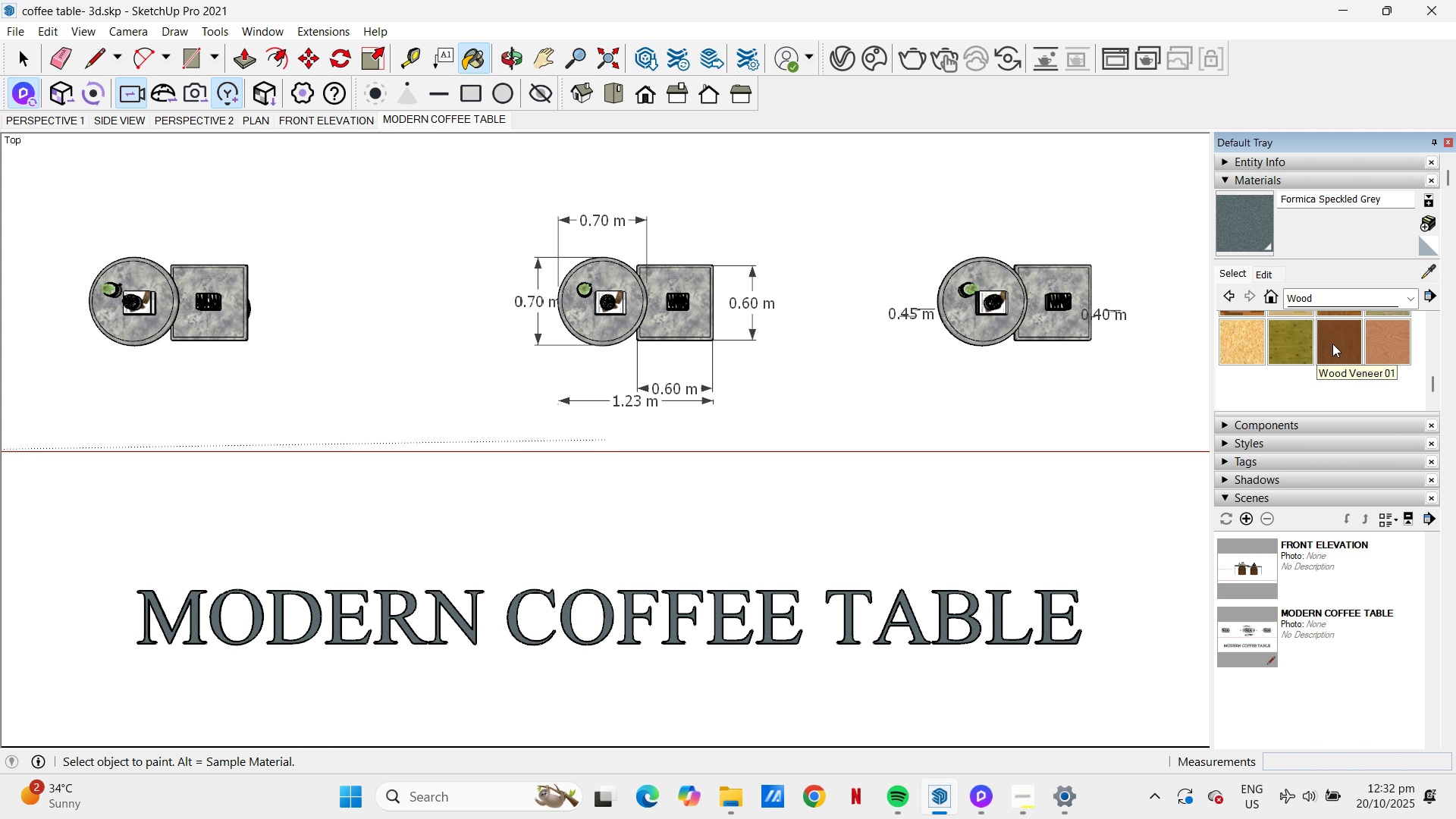 
left_click([1332, 344])
 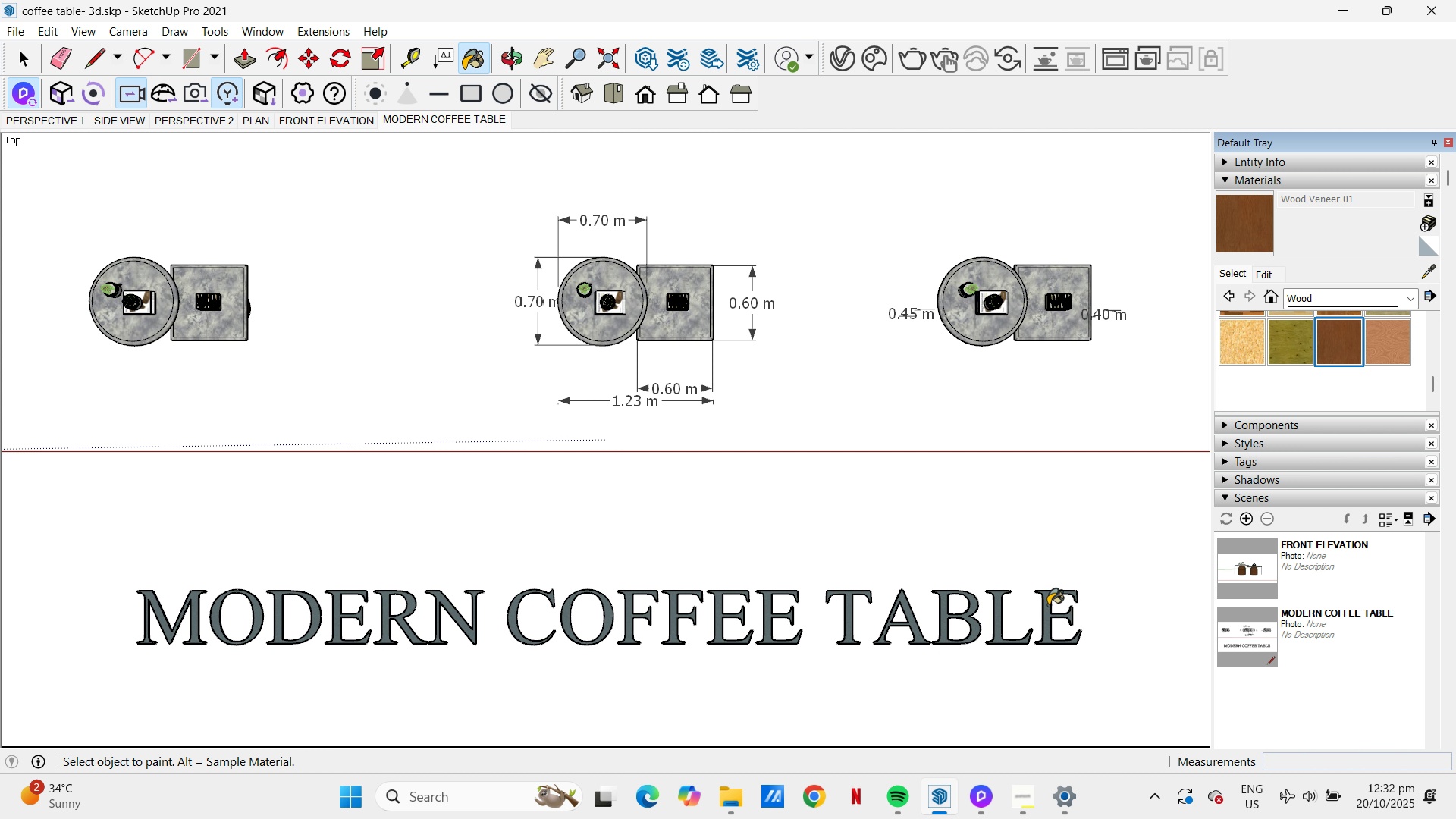 
left_click([1048, 606])
 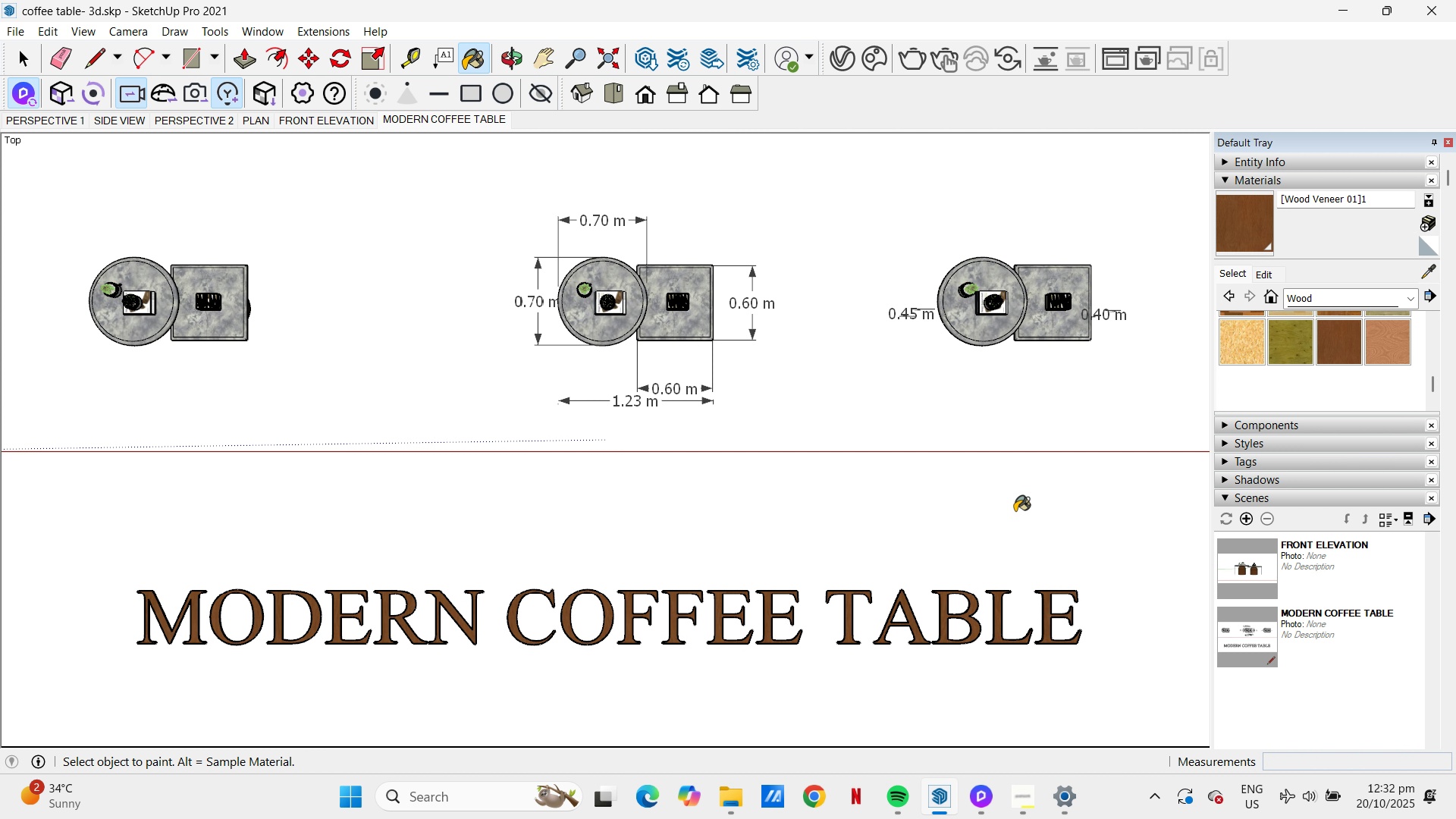 
key(Space)
 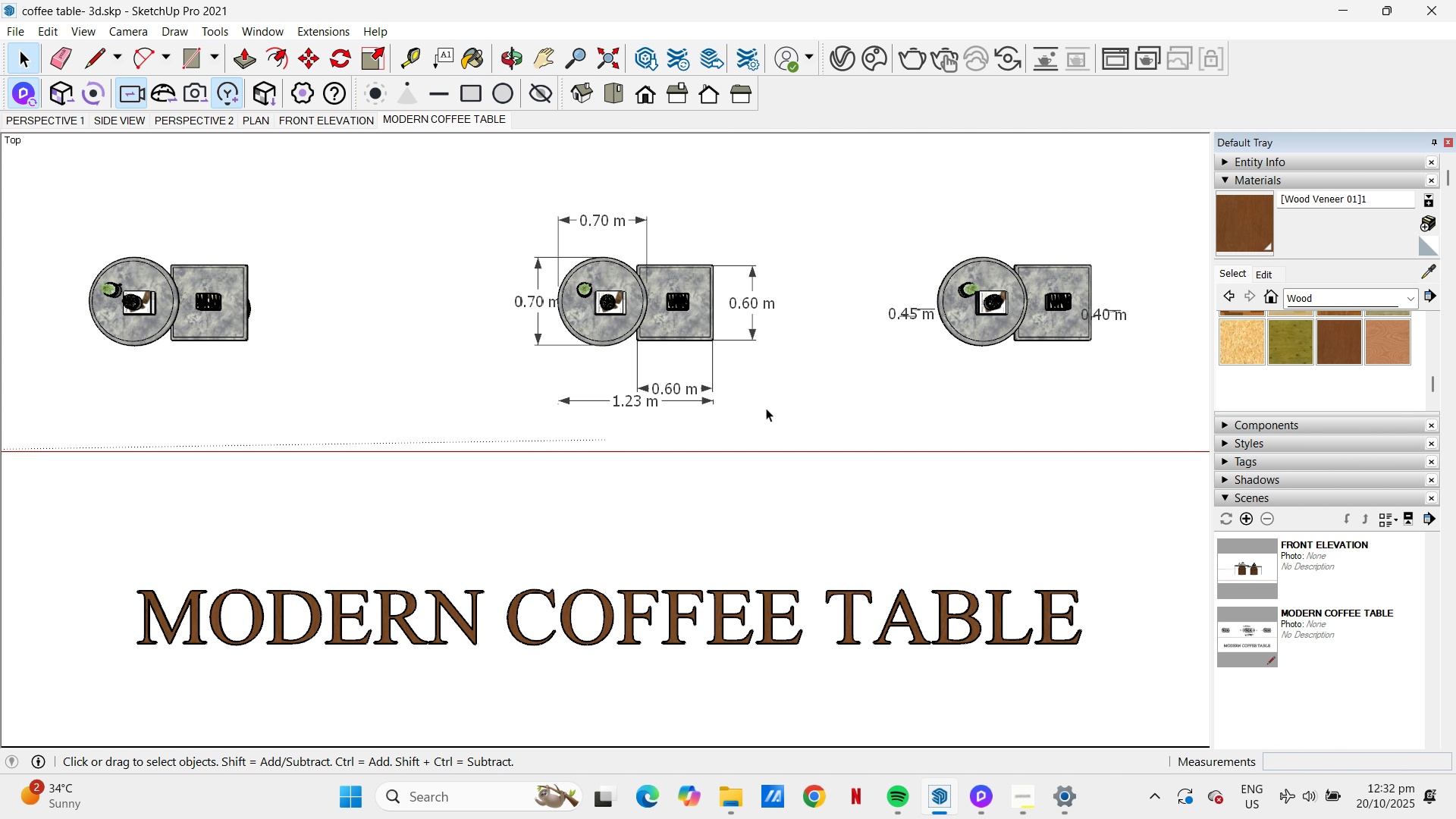 
scroll: coordinate [774, 444], scroll_direction: down, amount: 1.0
 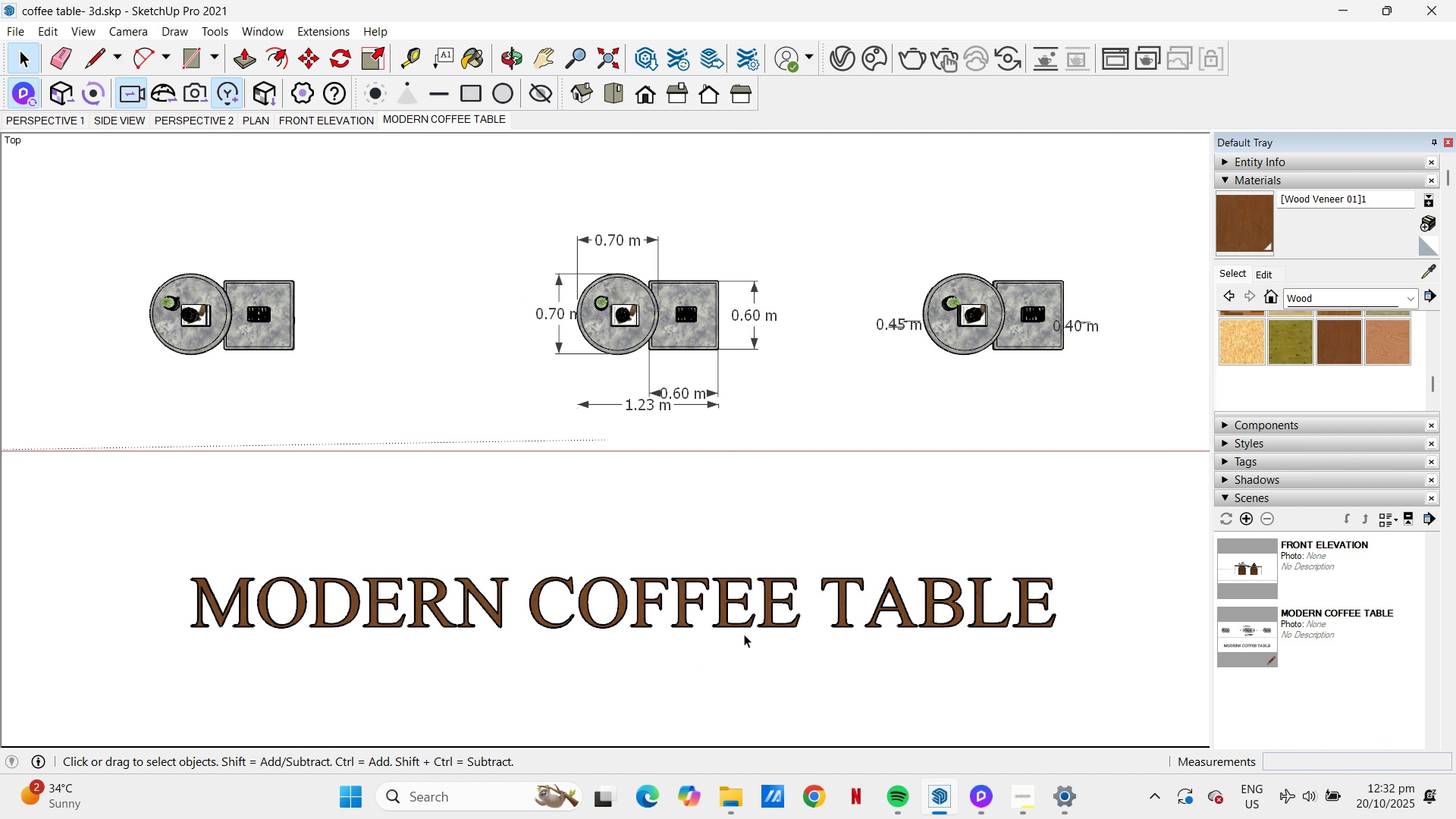 
key(H)
 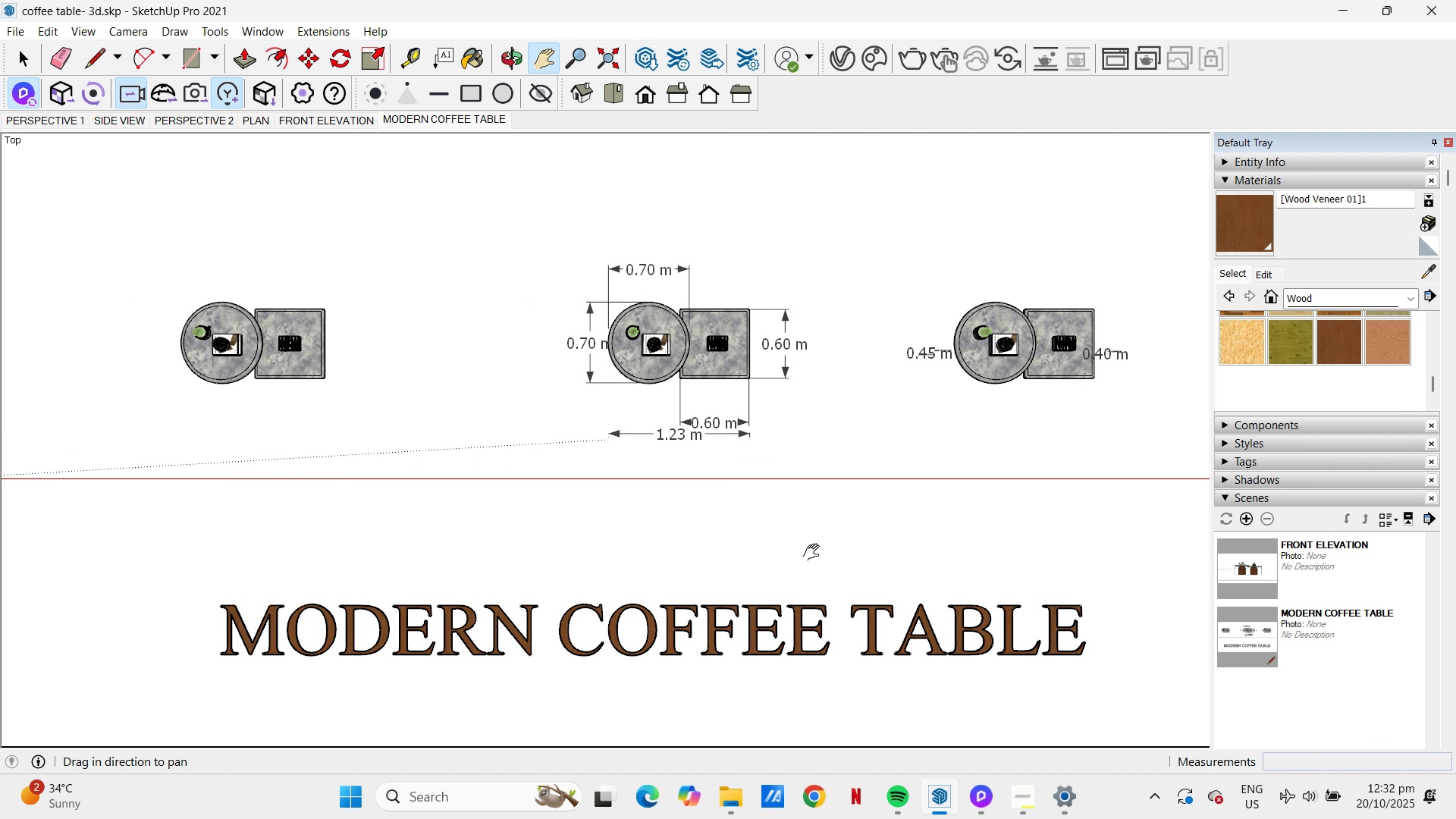 
scroll: coordinate [733, 529], scroll_direction: down, amount: 4.0
 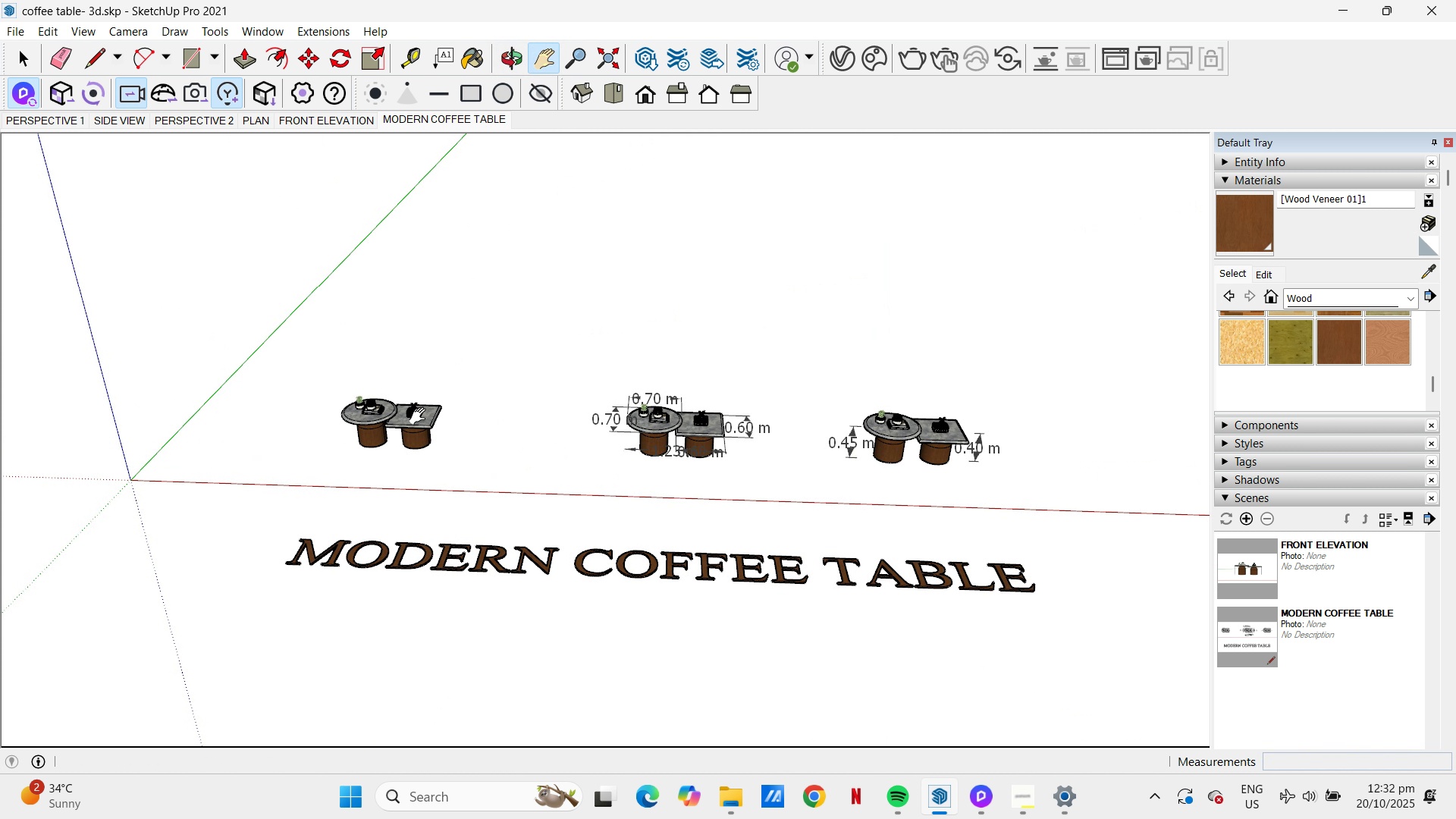 
scroll: coordinate [1326, 619], scroll_direction: up, amount: 9.0
 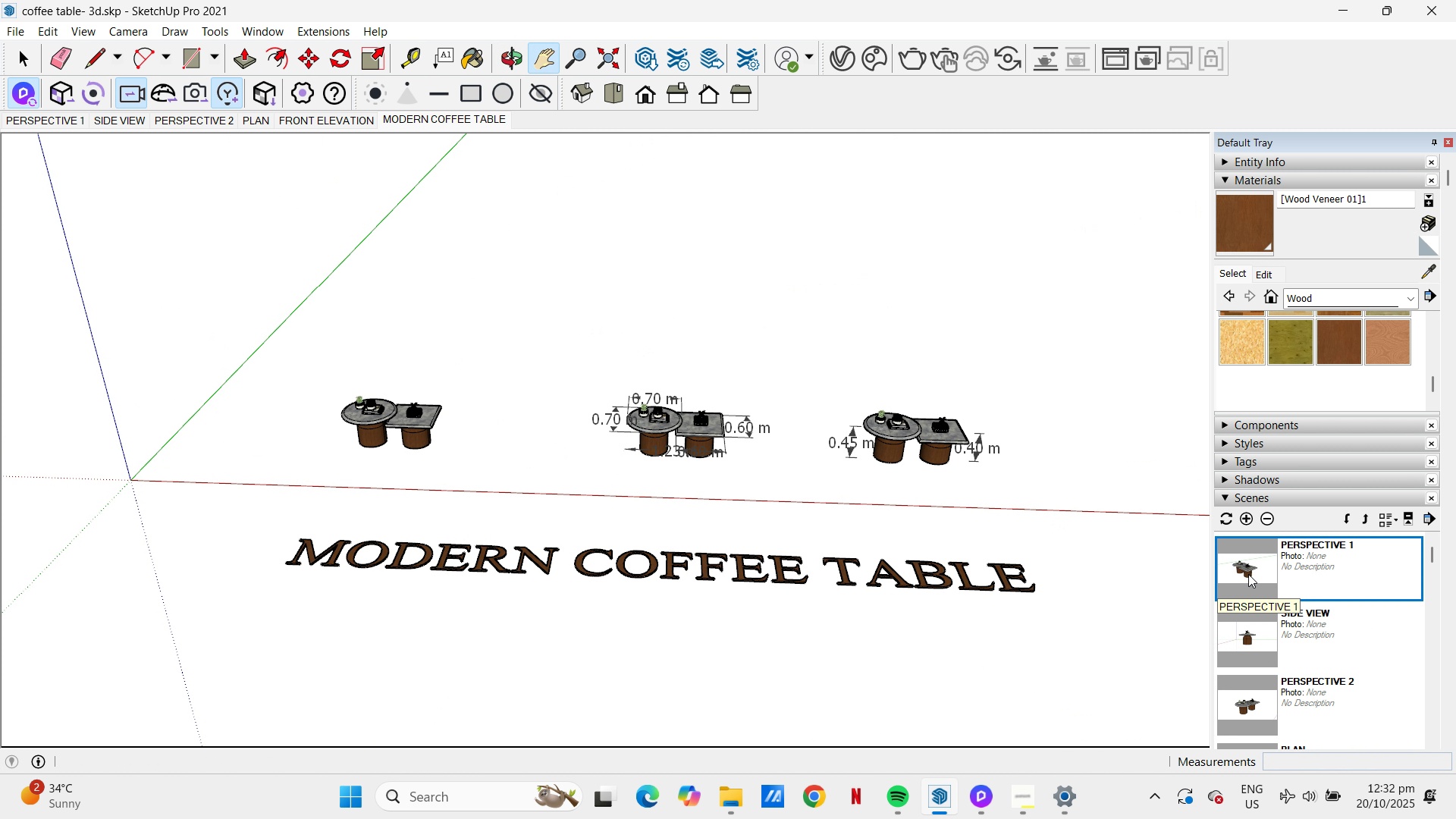 
double_click([1248, 574])
 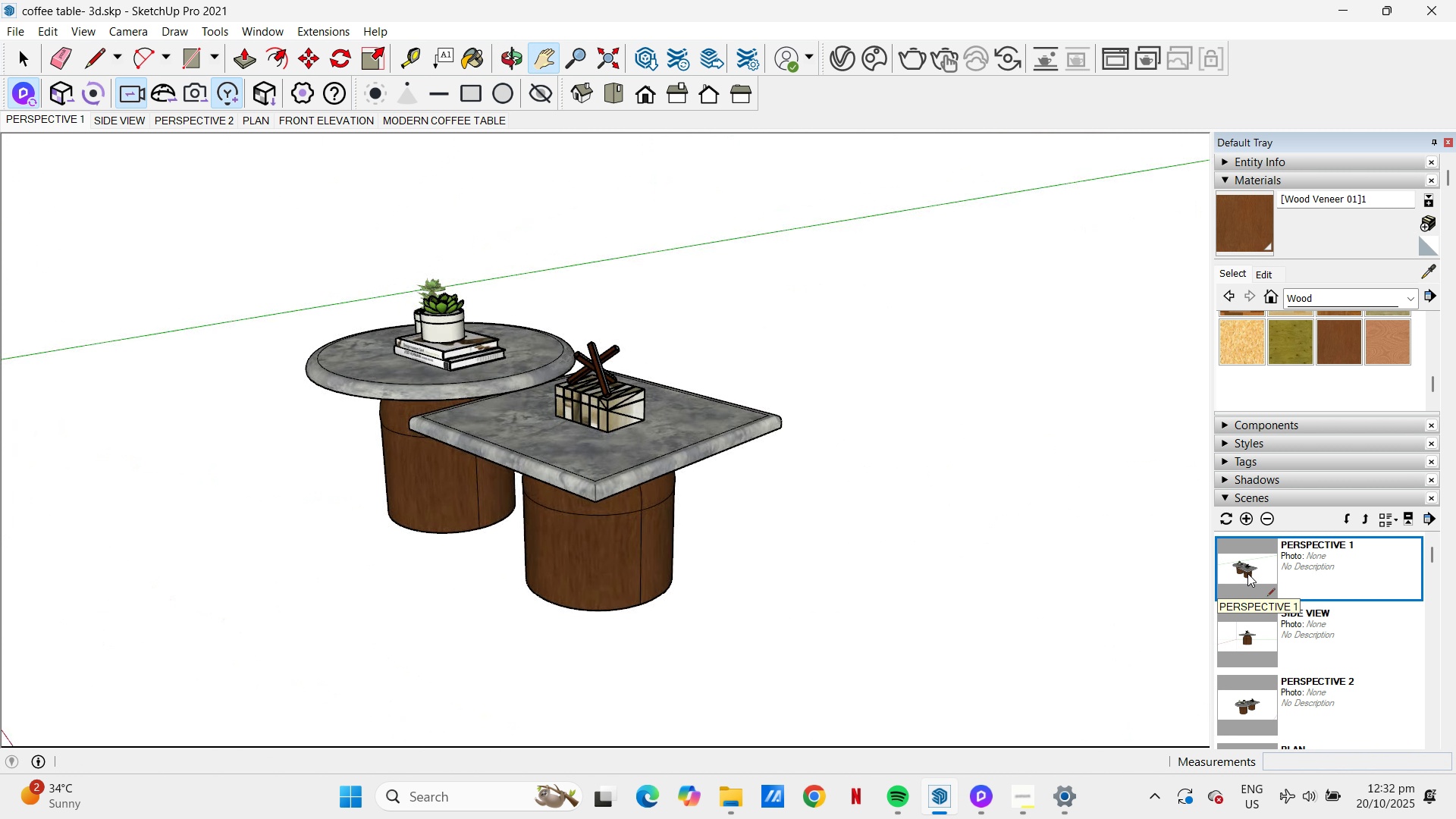 
mouse_move([1304, 609])
 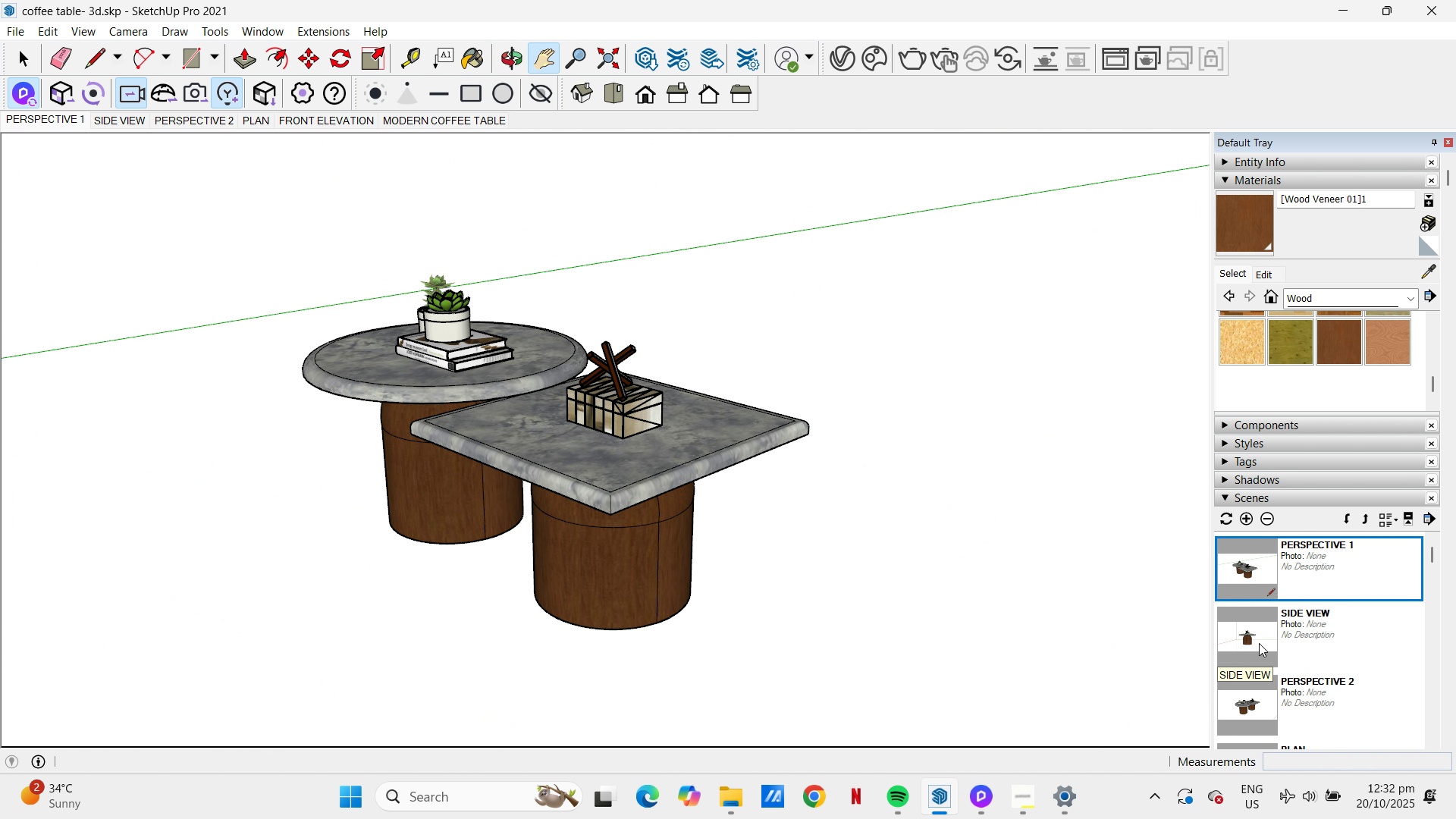 
left_click([1259, 643])
 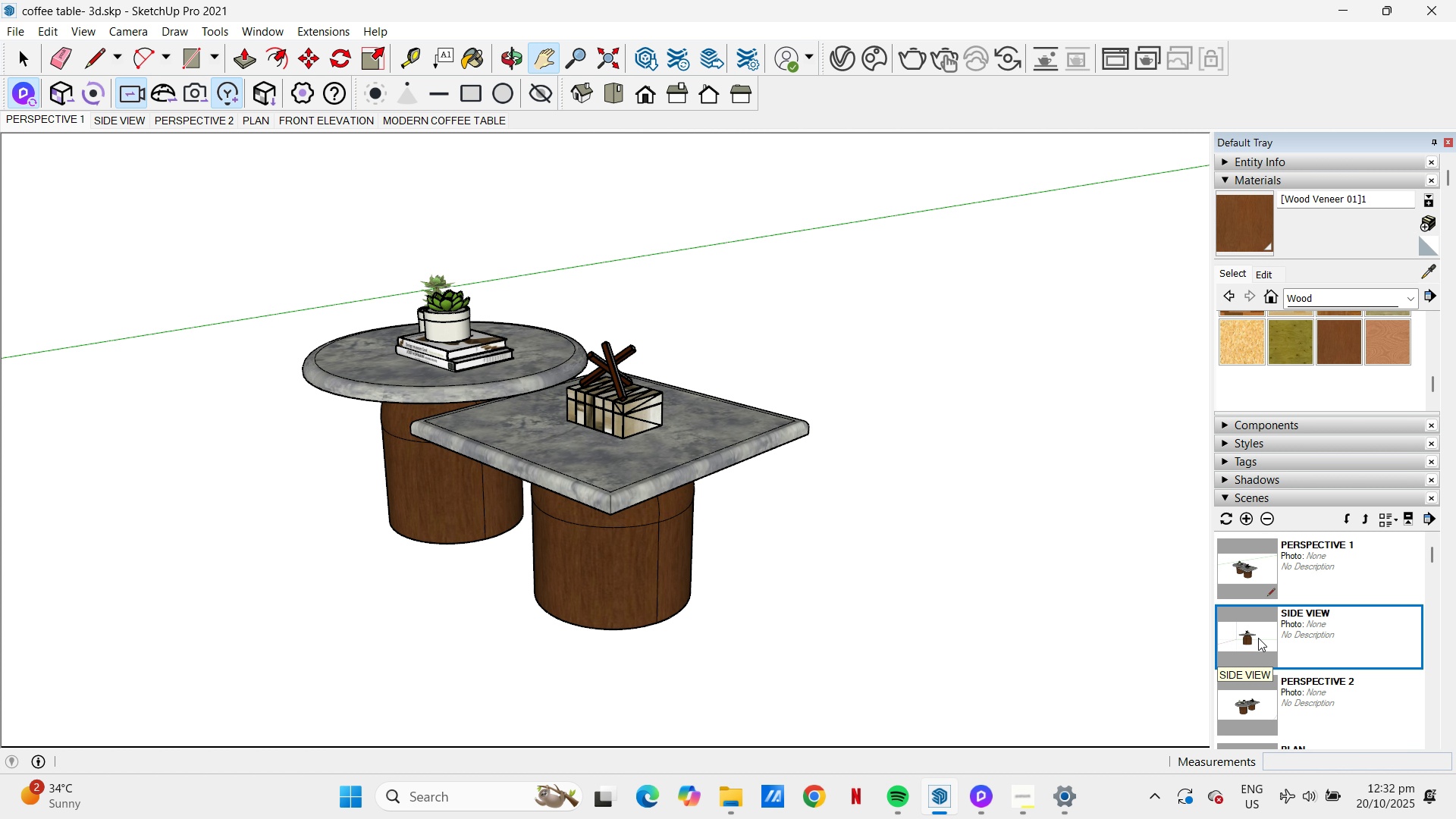 
double_click([1258, 638])
 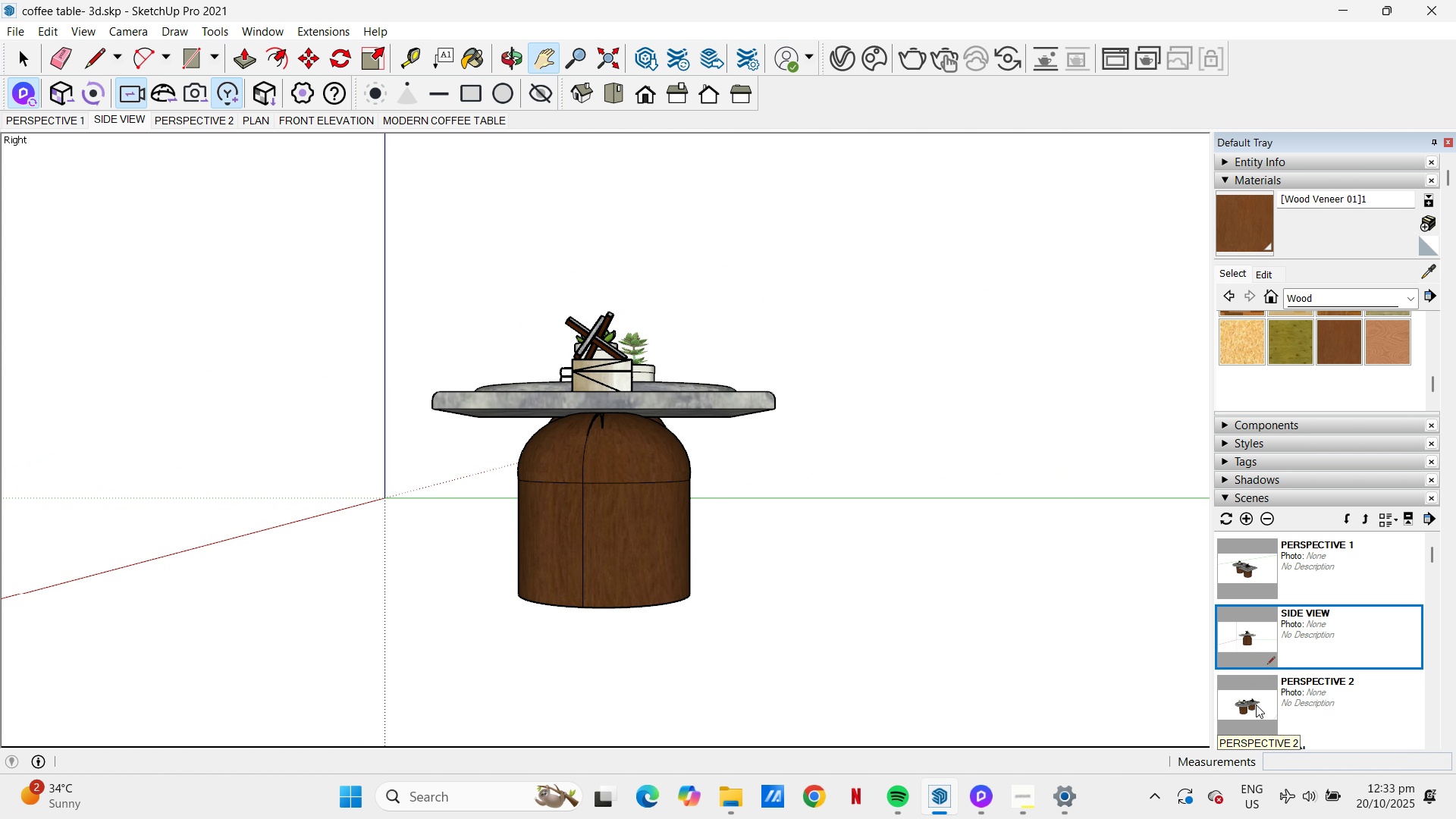 
double_click([1256, 704])
 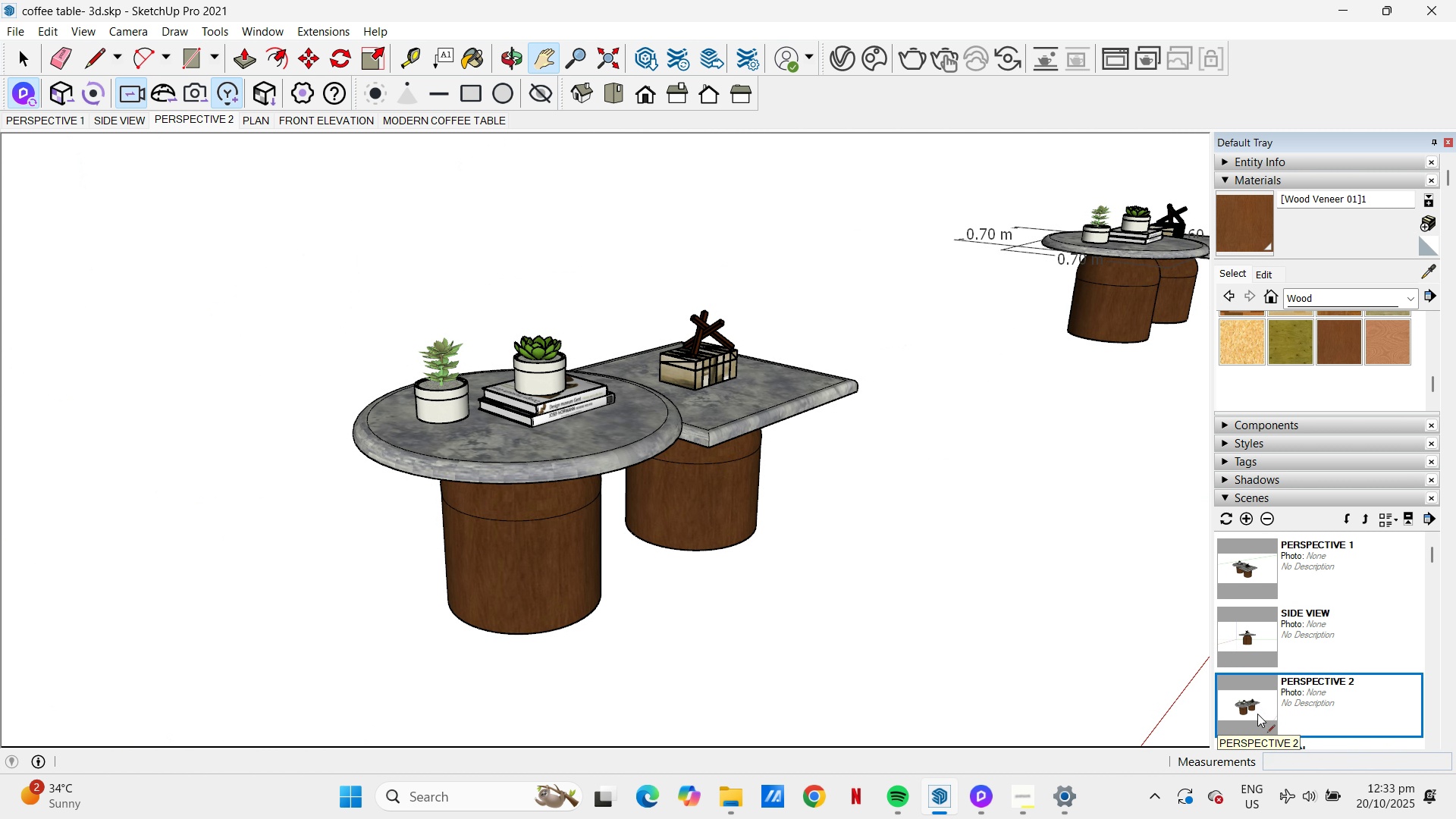 
scroll: coordinate [1260, 676], scroll_direction: down, amount: 1.0
 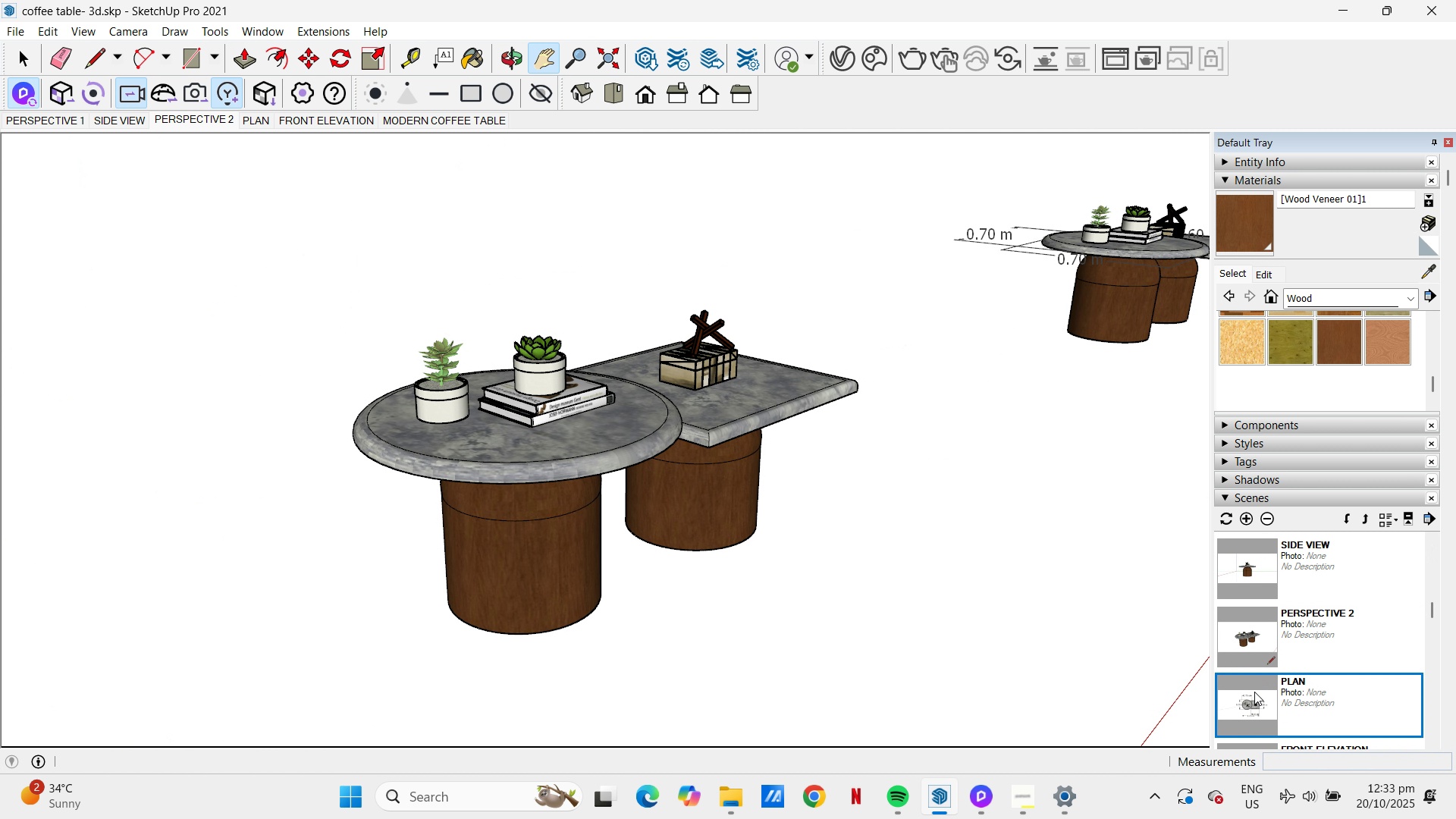 
double_click([1254, 692])
 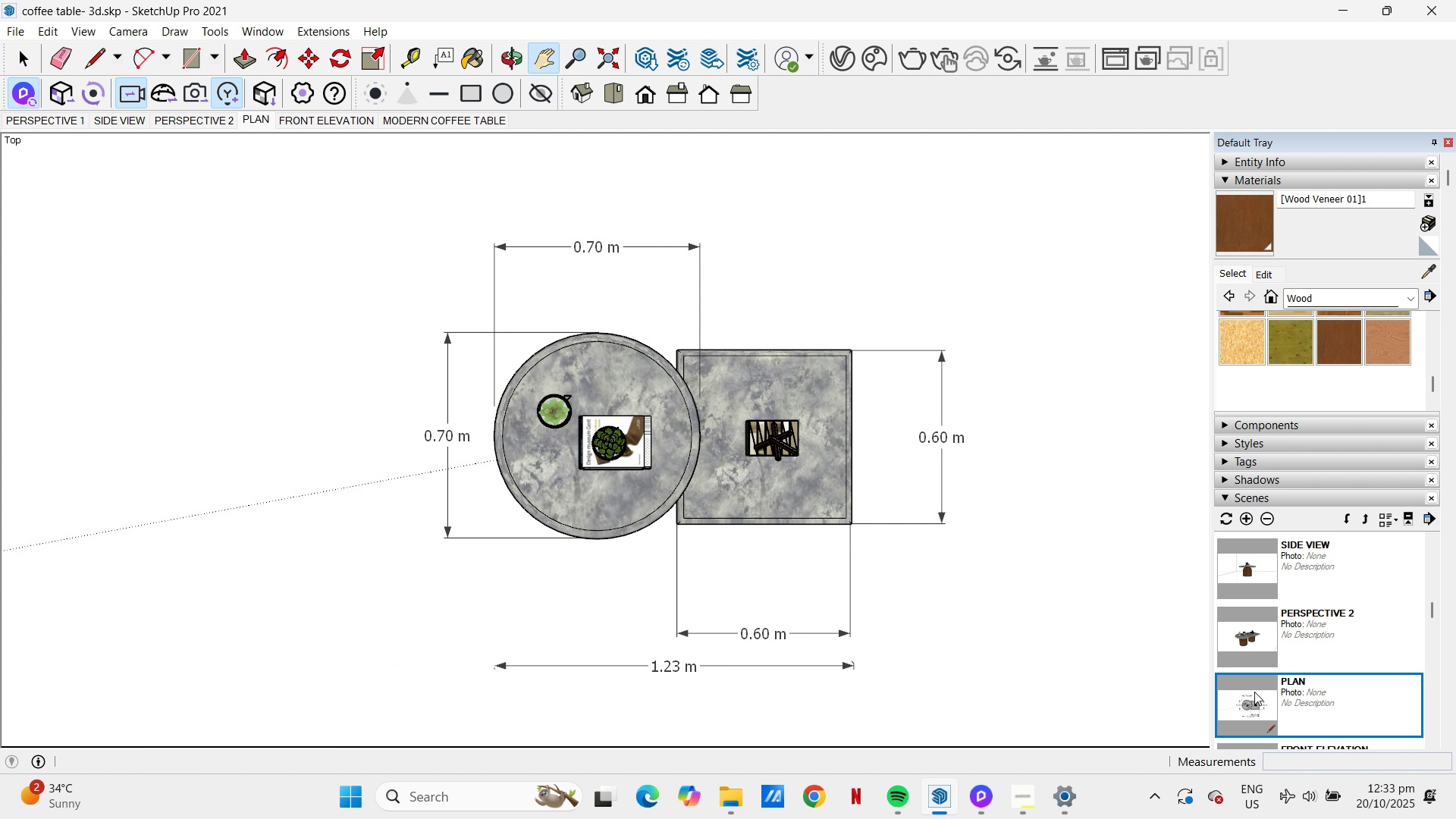 
scroll: coordinate [1330, 654], scroll_direction: down, amount: 1.0
 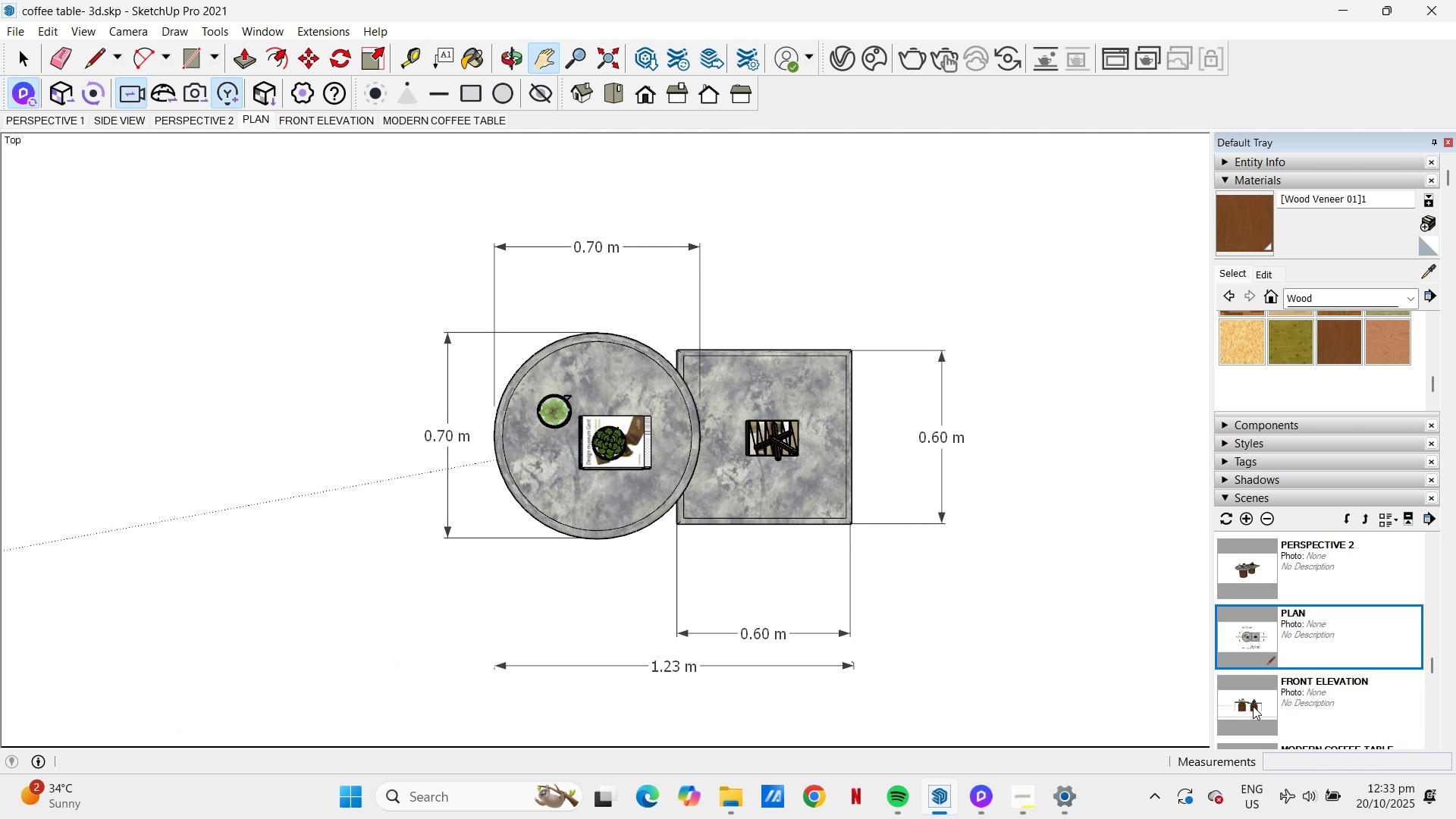 
left_click([1248, 704])
 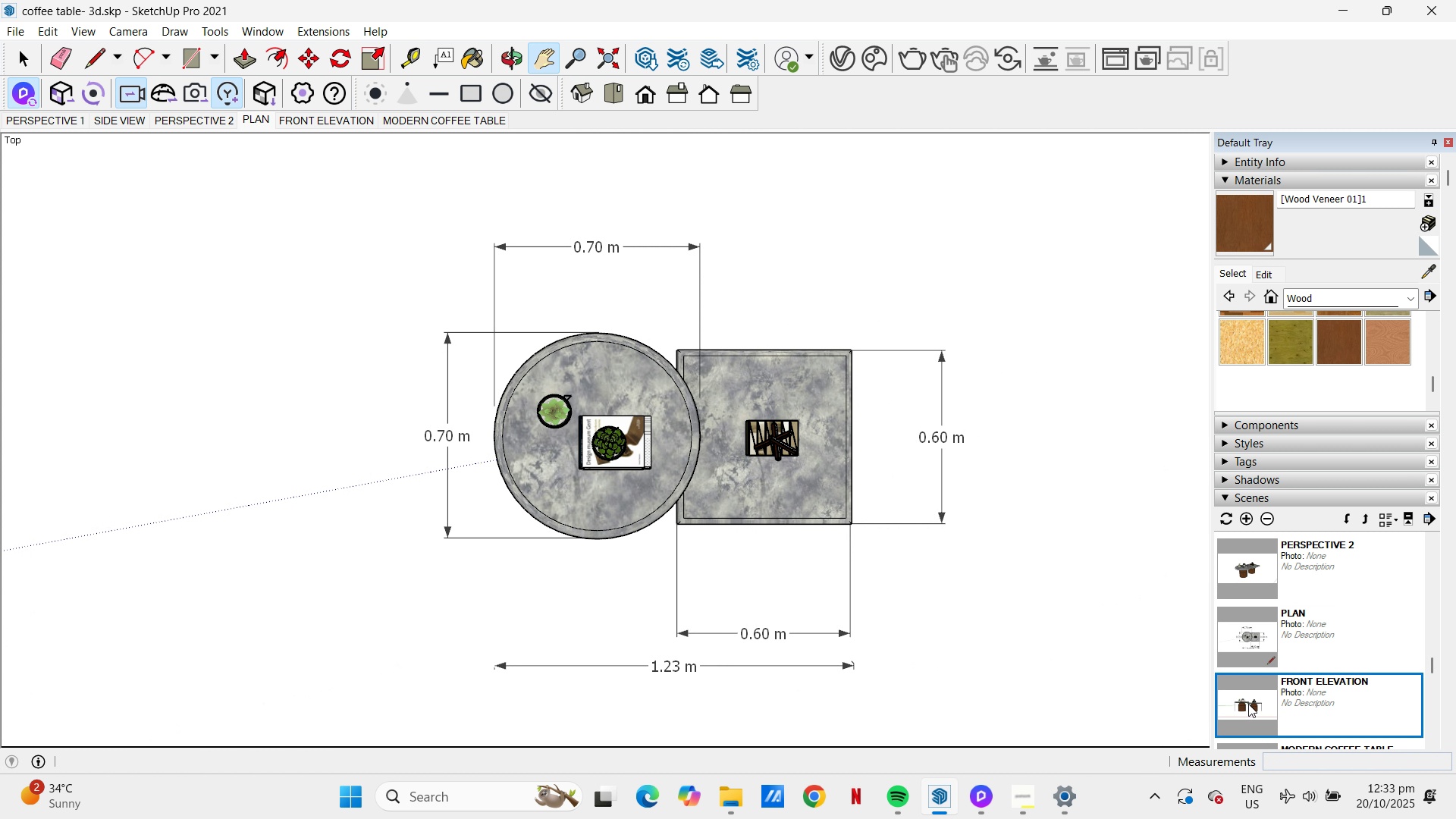 
double_click([1248, 704])
 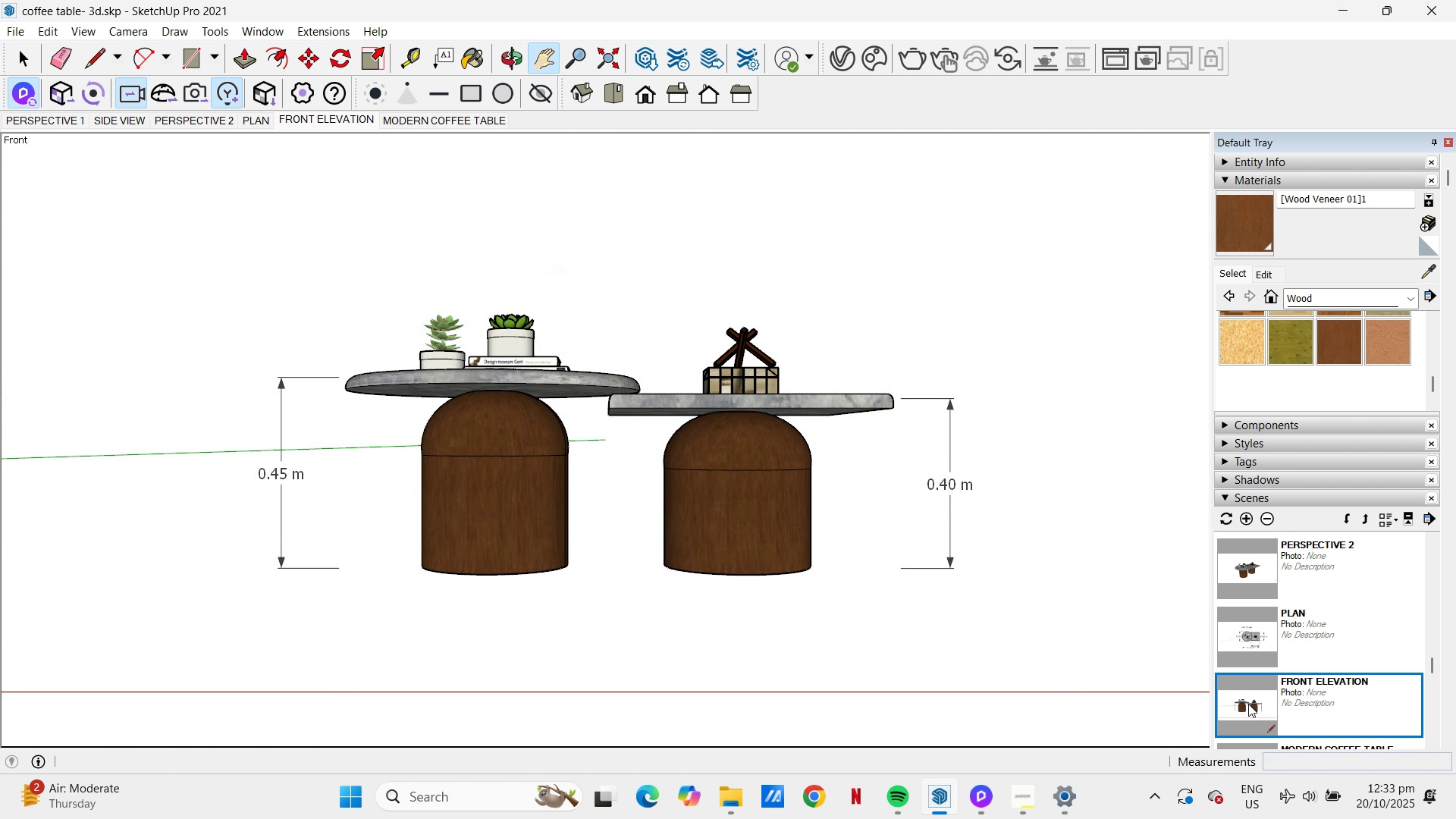 
scroll: coordinate [1258, 689], scroll_direction: down, amount: 1.0
 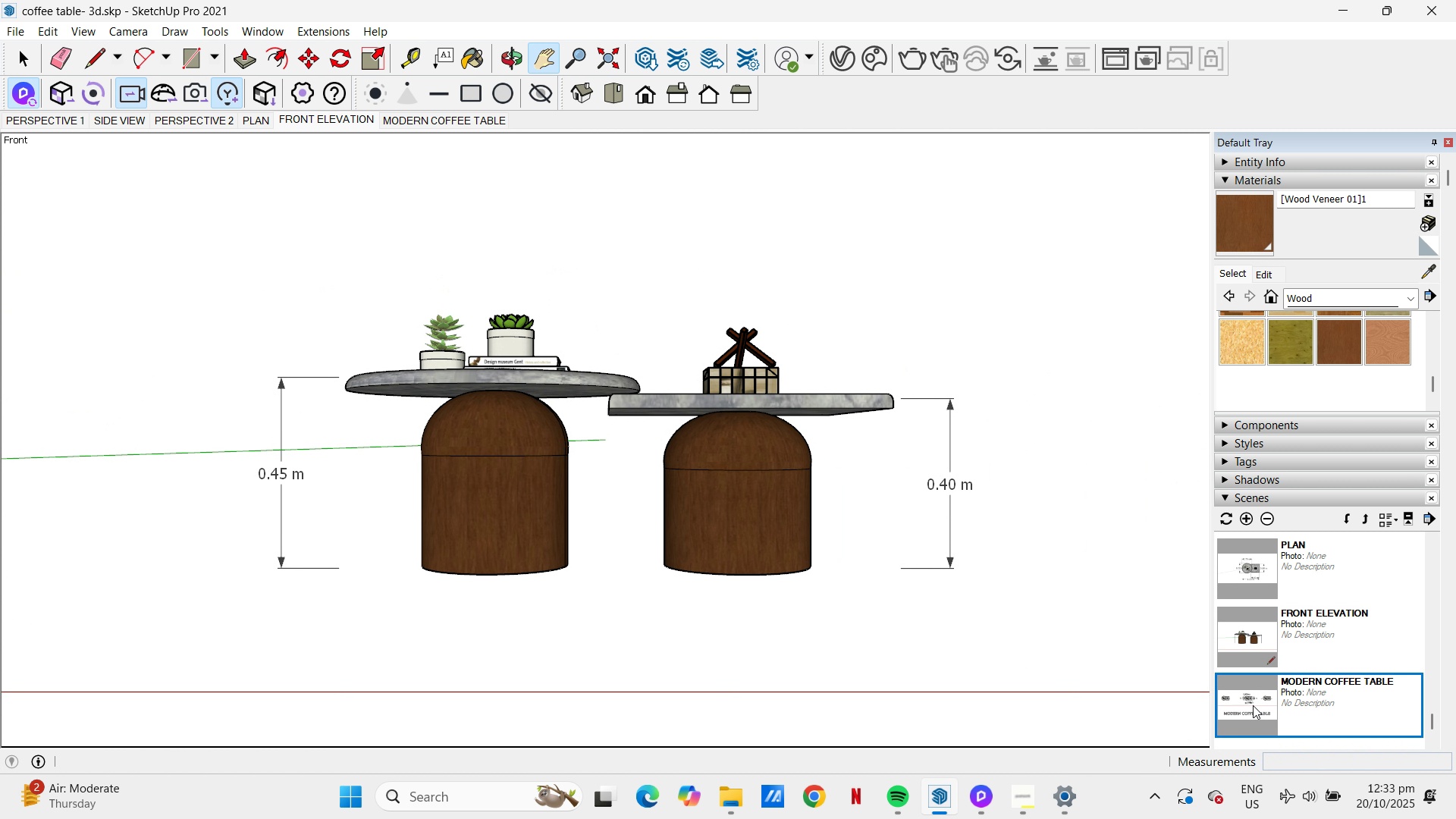 
double_click([1253, 705])
 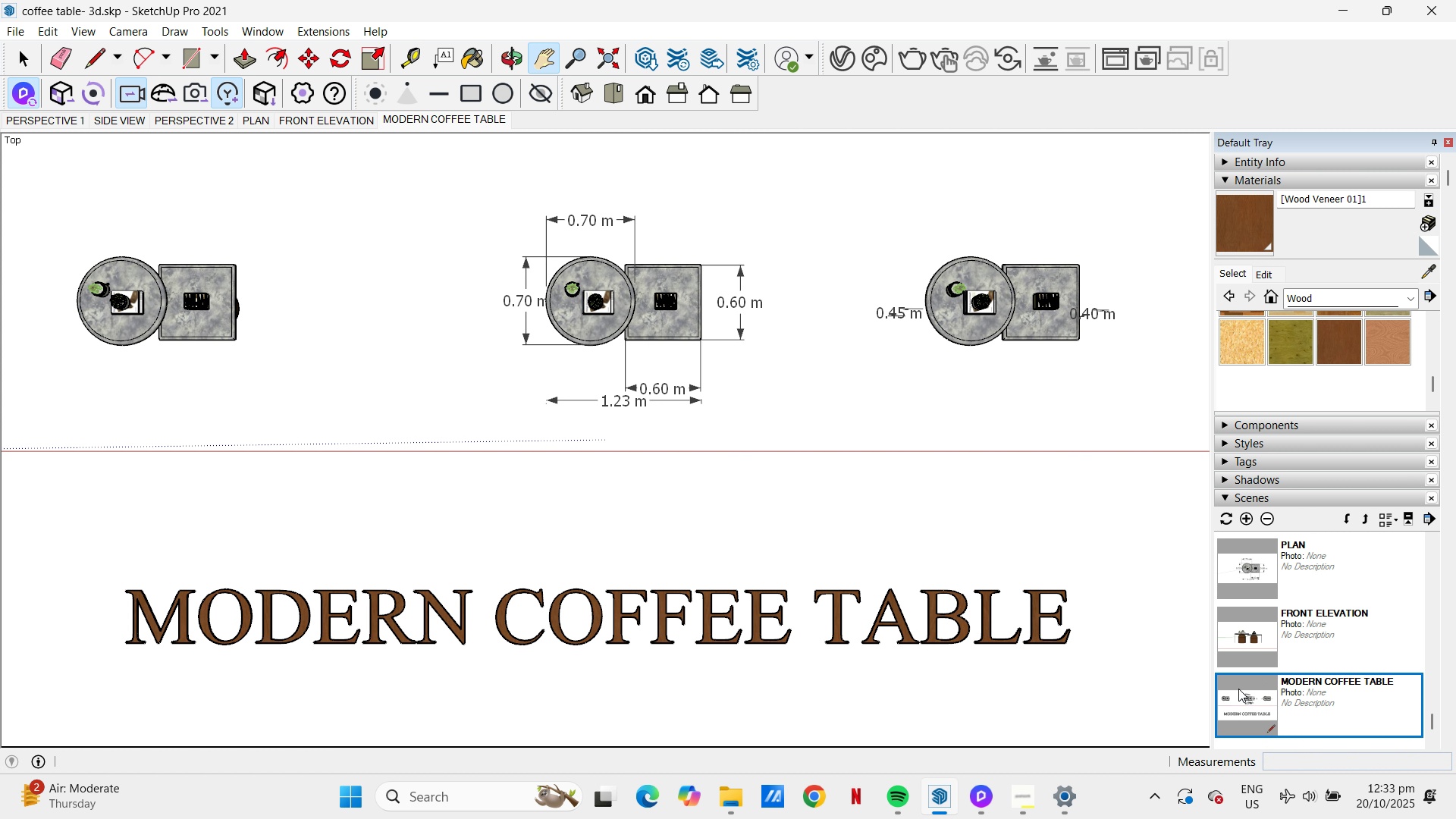 
wait(9.53)
 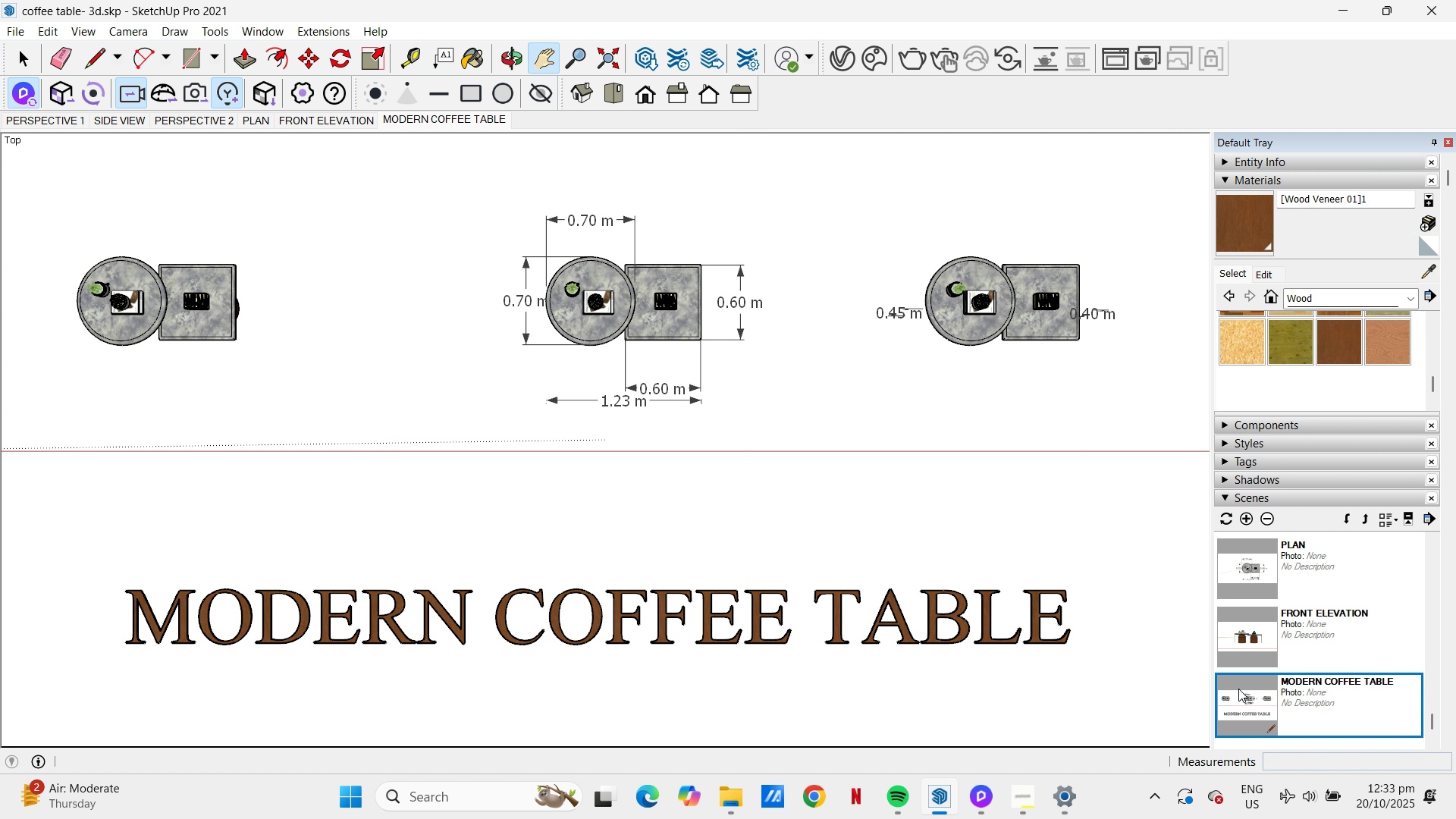 
left_click([986, 807])
 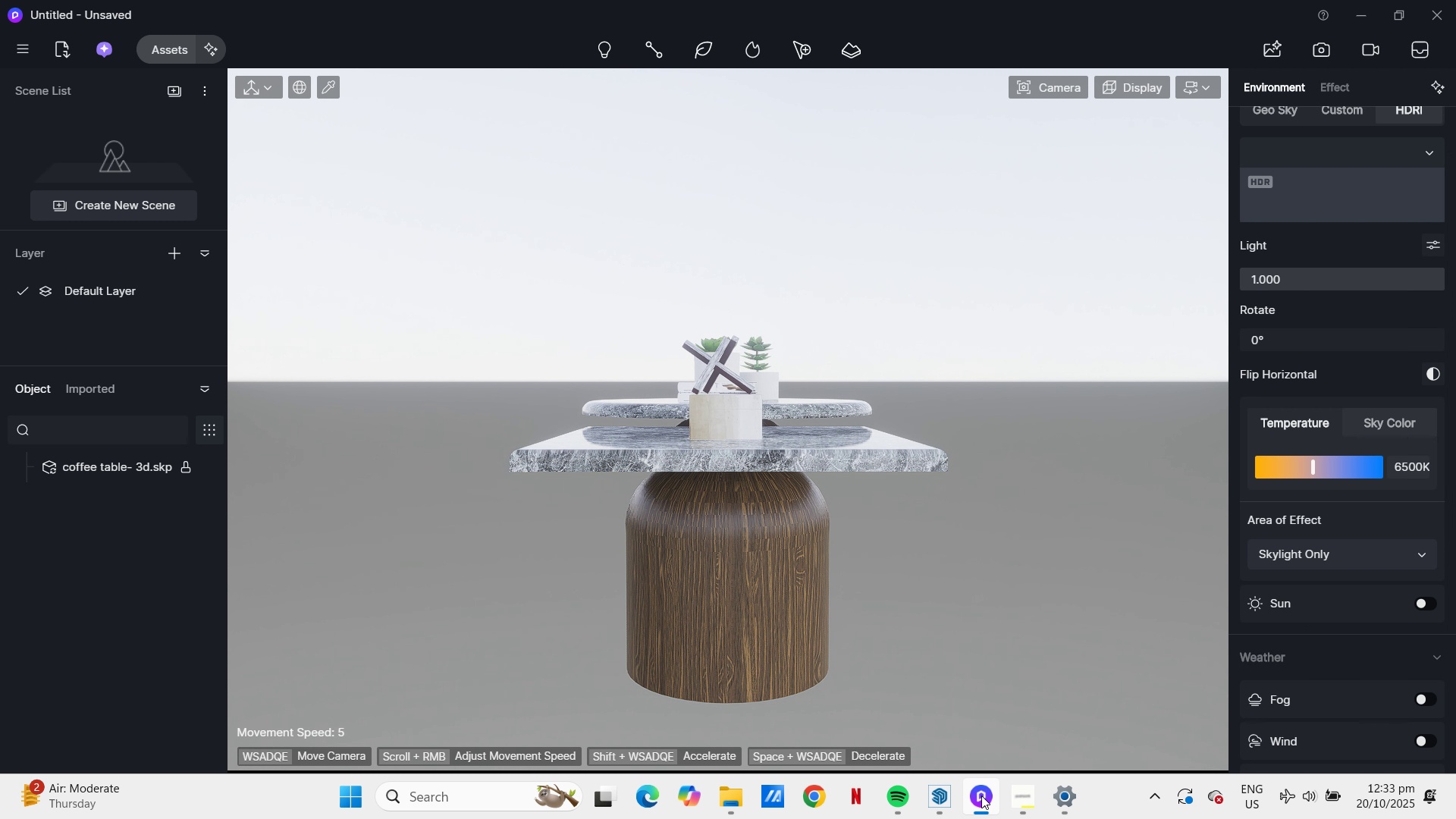 
wait(6.44)
 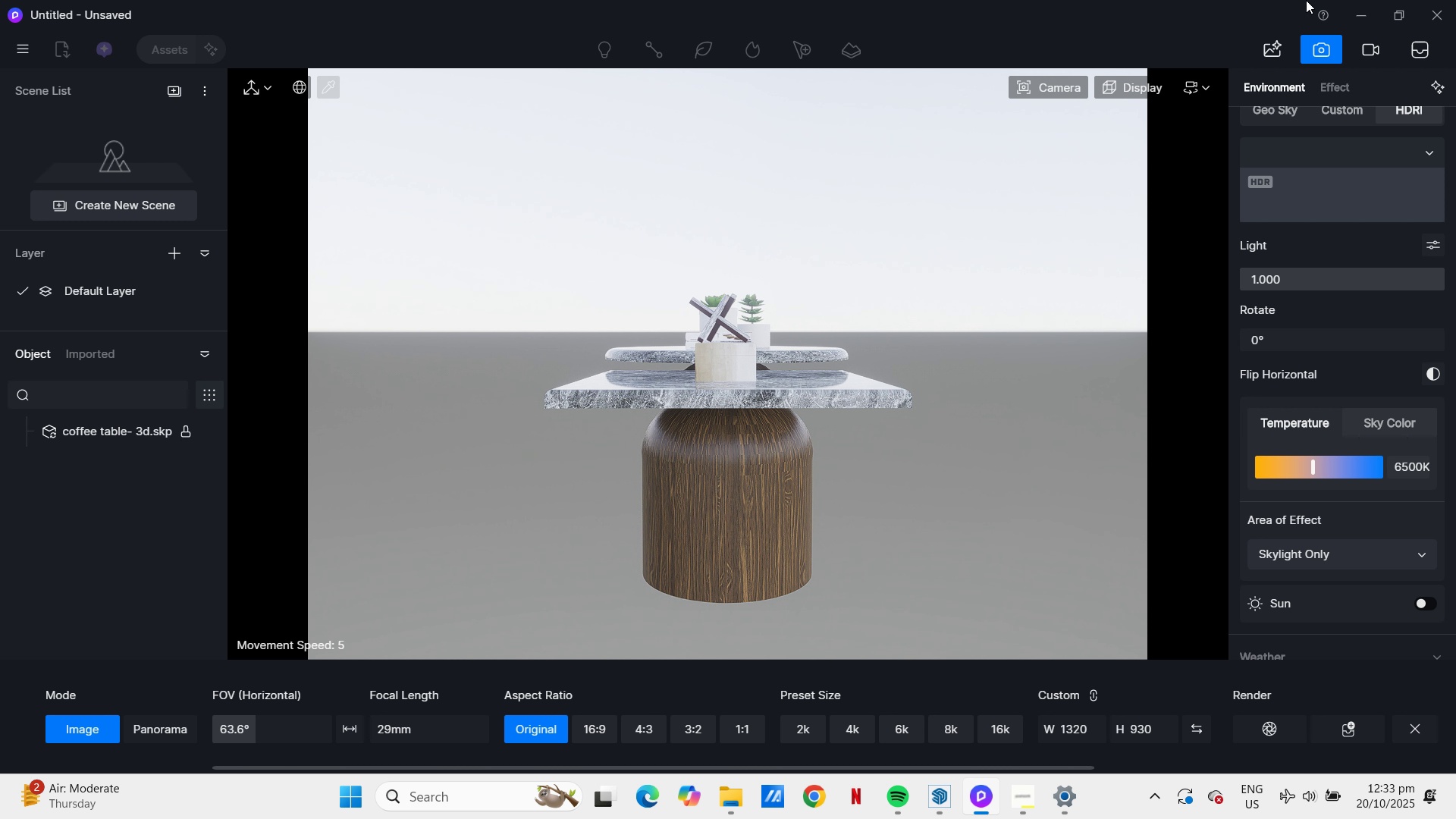 
left_click([943, 798])
 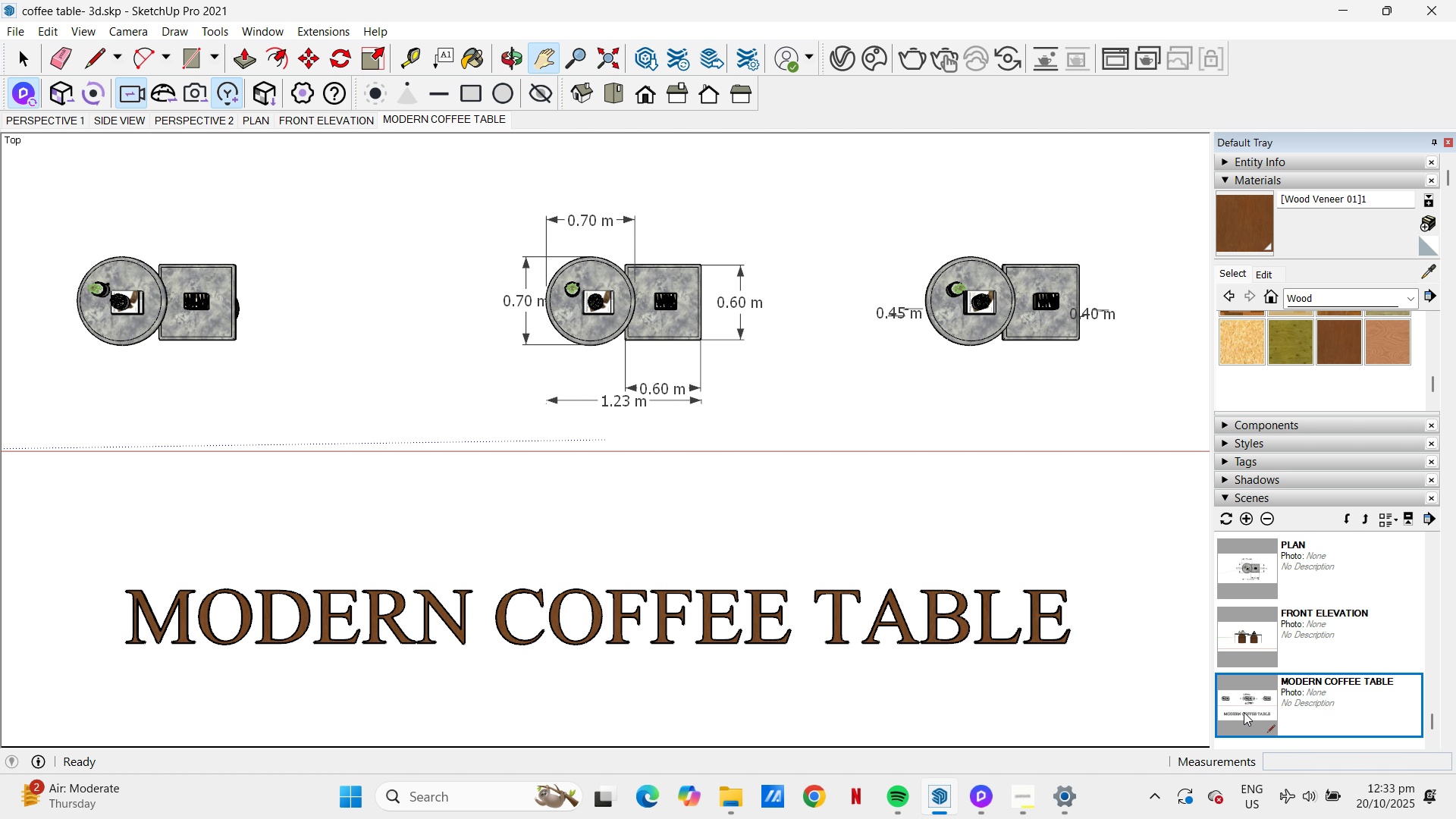 
double_click([1244, 712])
 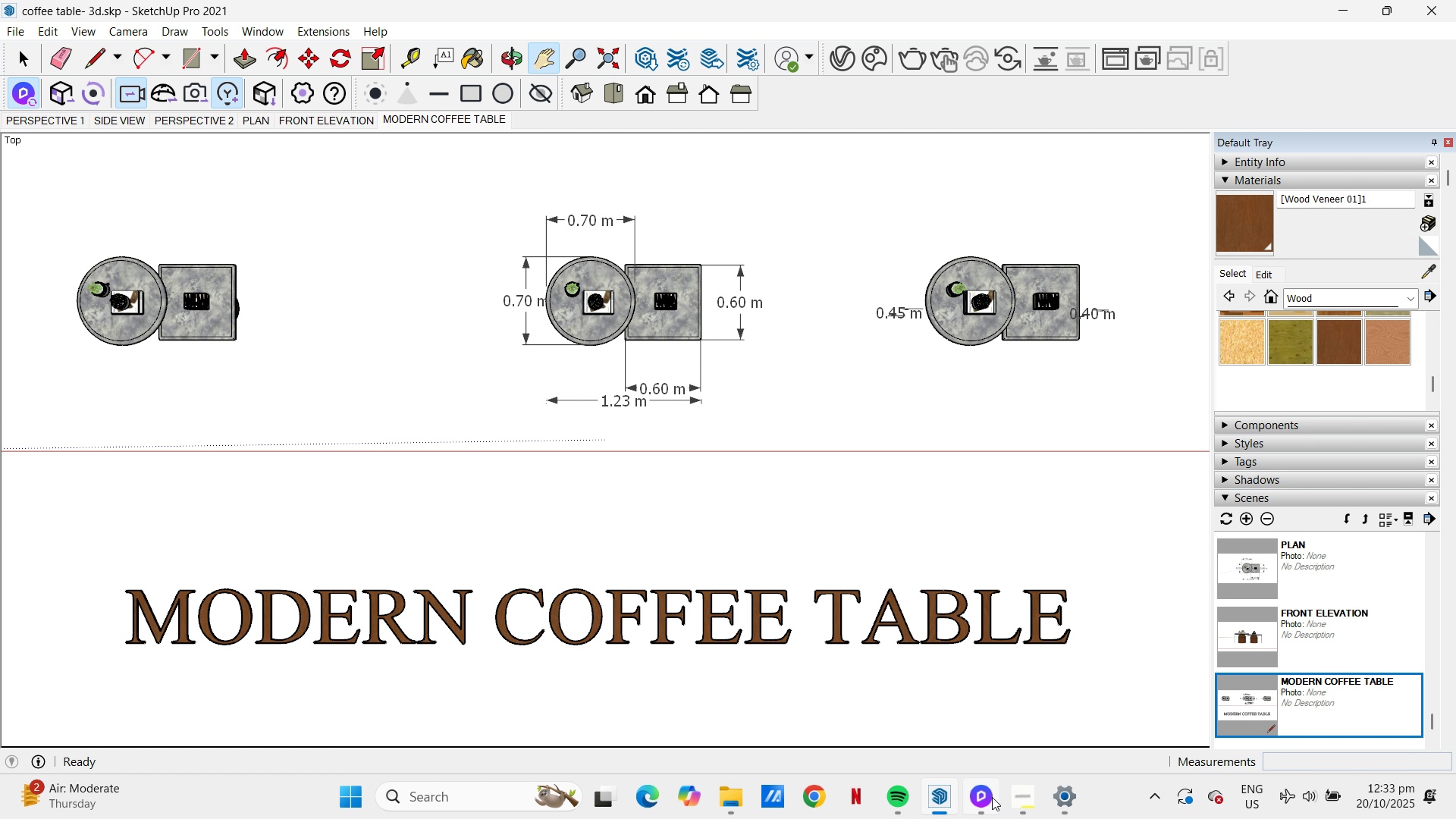 
left_click([981, 798])
 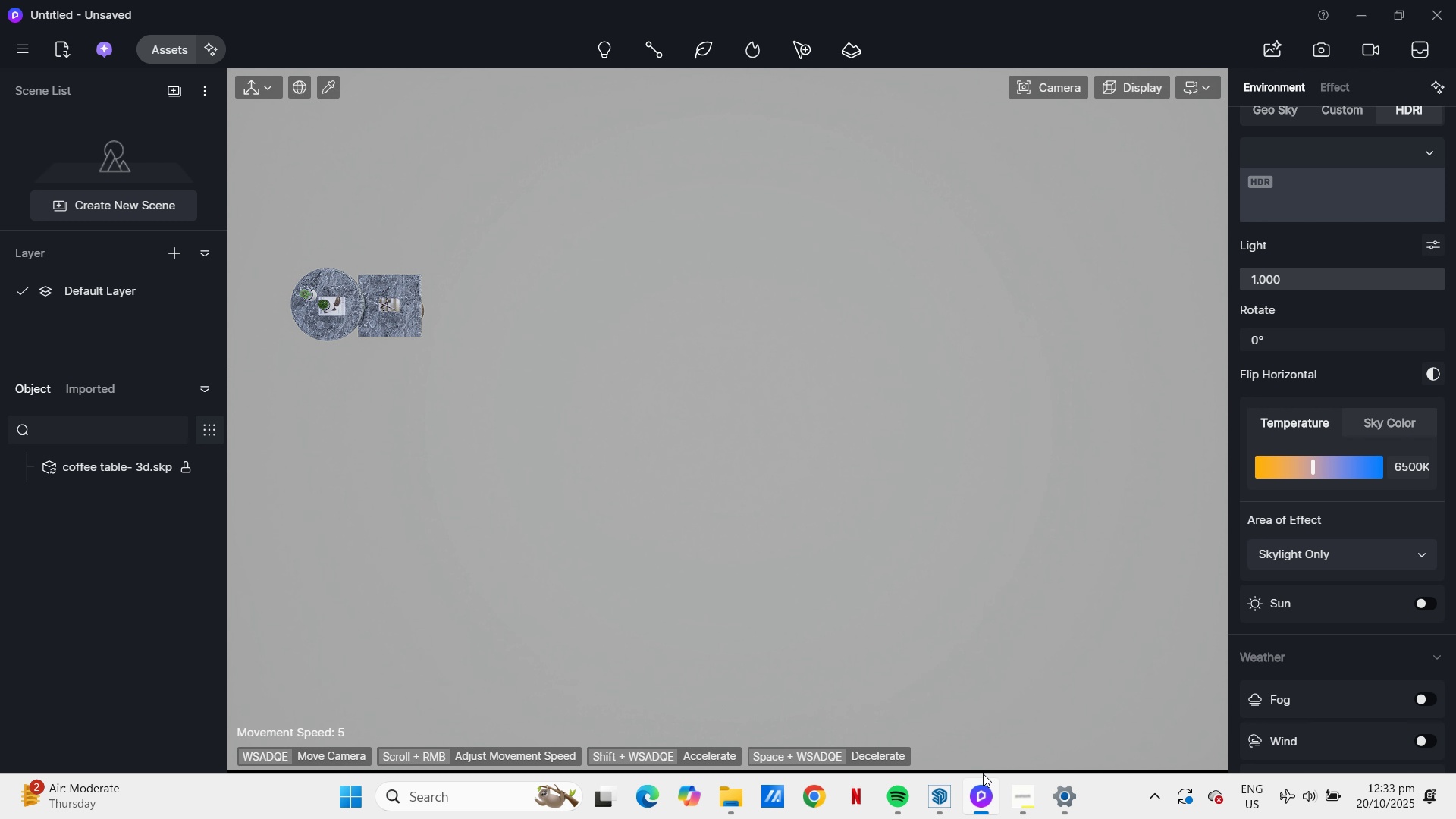 
scroll: coordinate [759, 651], scroll_direction: down, amount: 27.0
 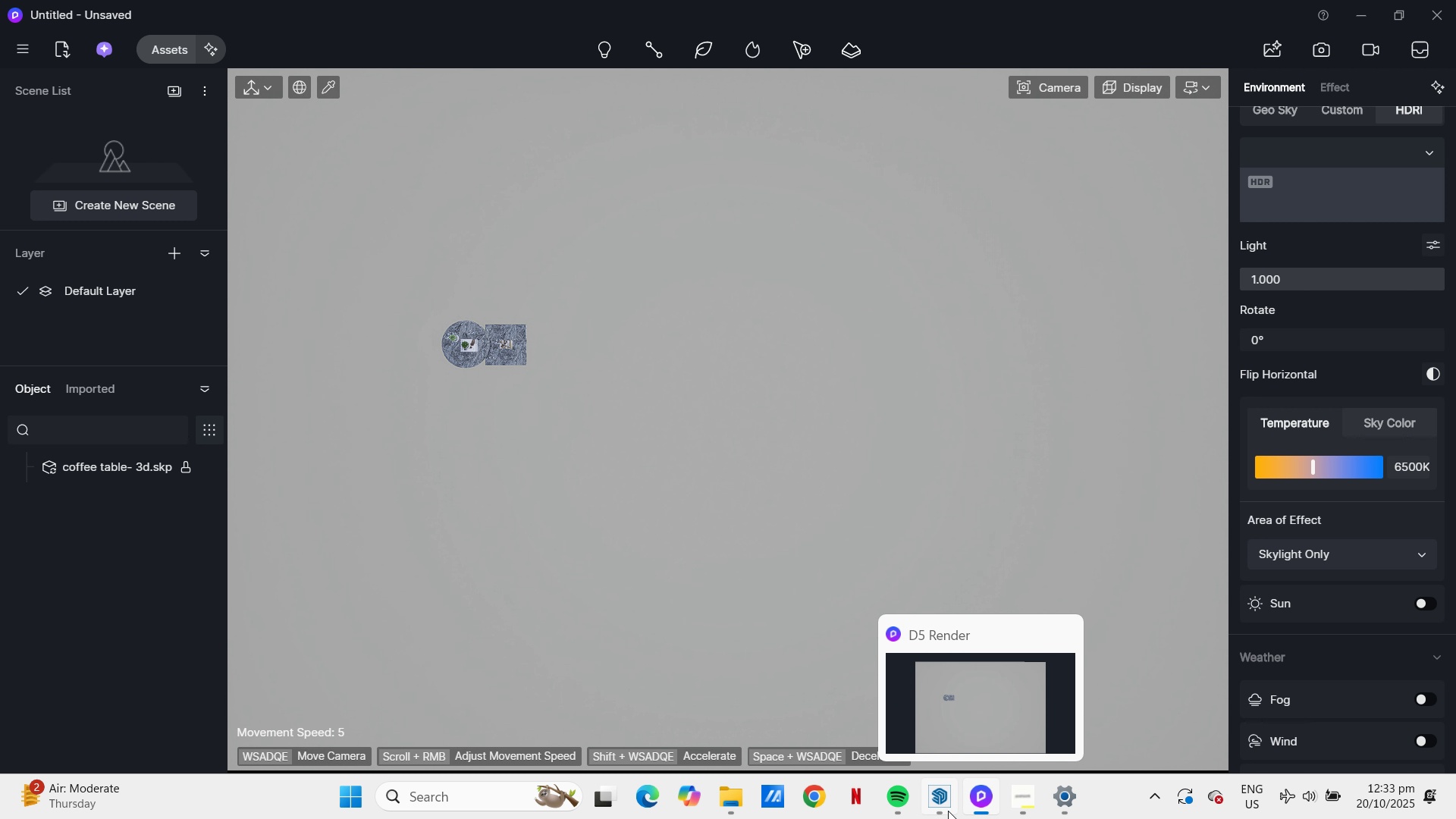 
left_click([942, 809])
 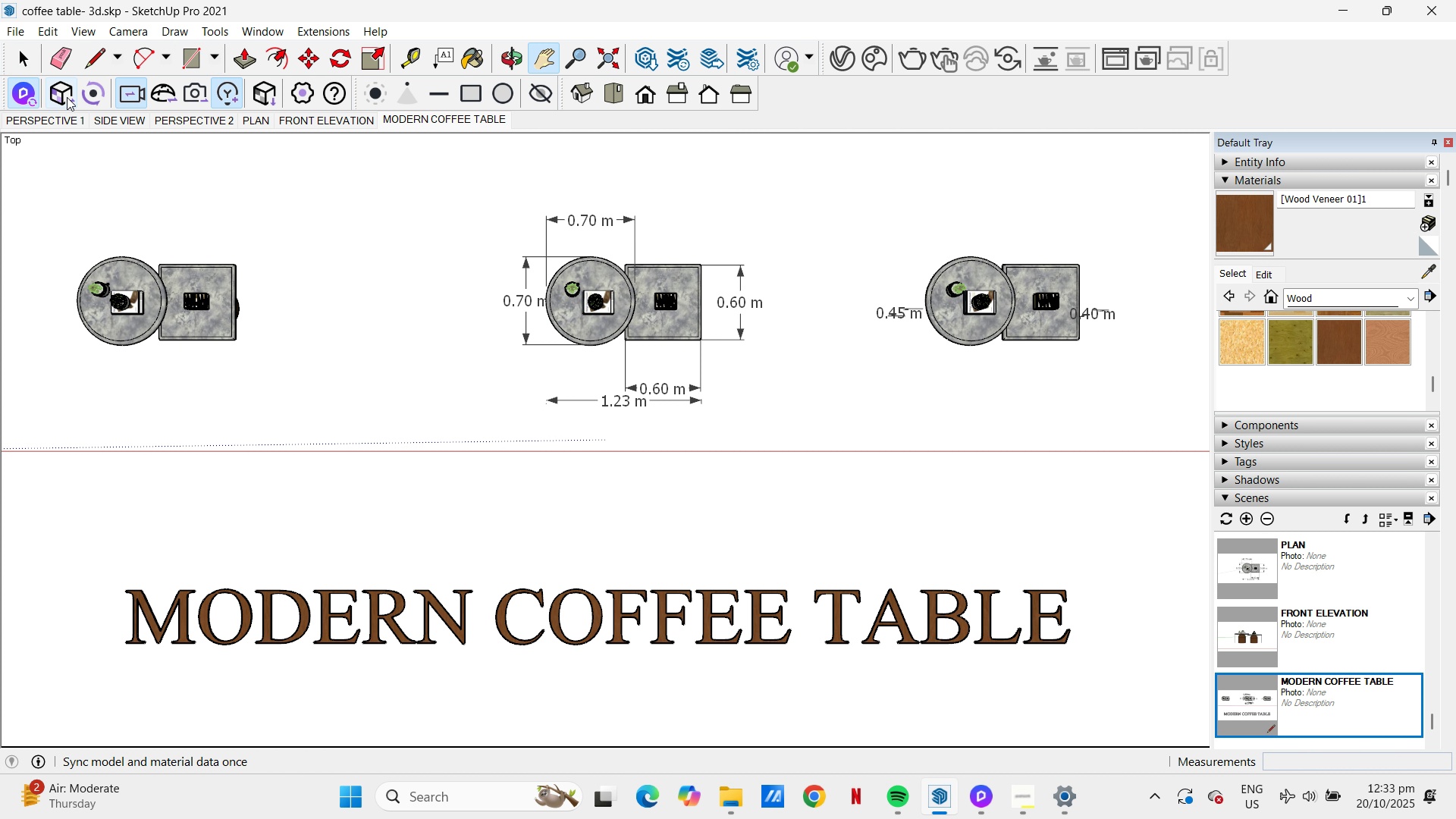 
left_click([68, 93])
 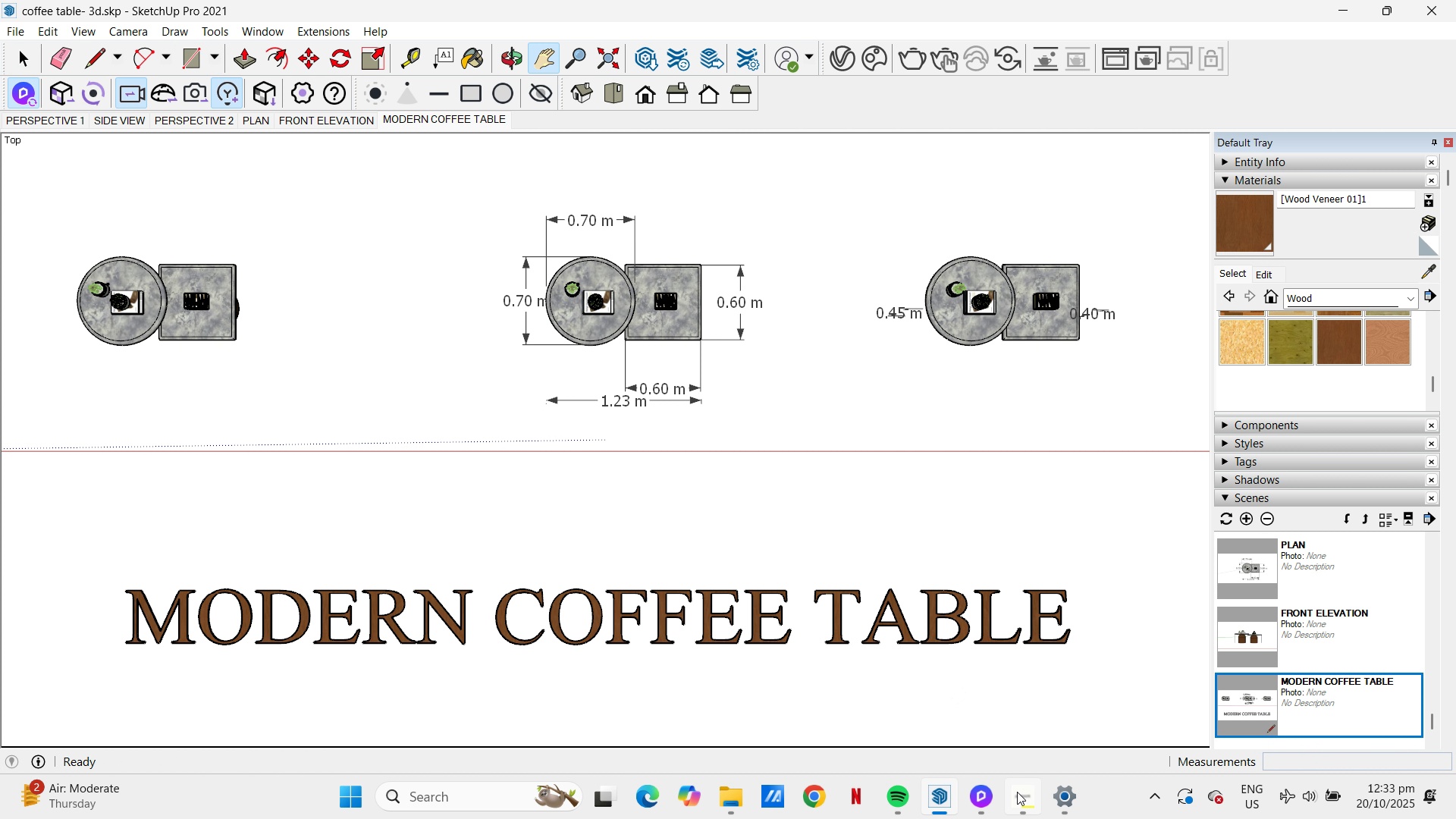 
left_click([984, 794])
 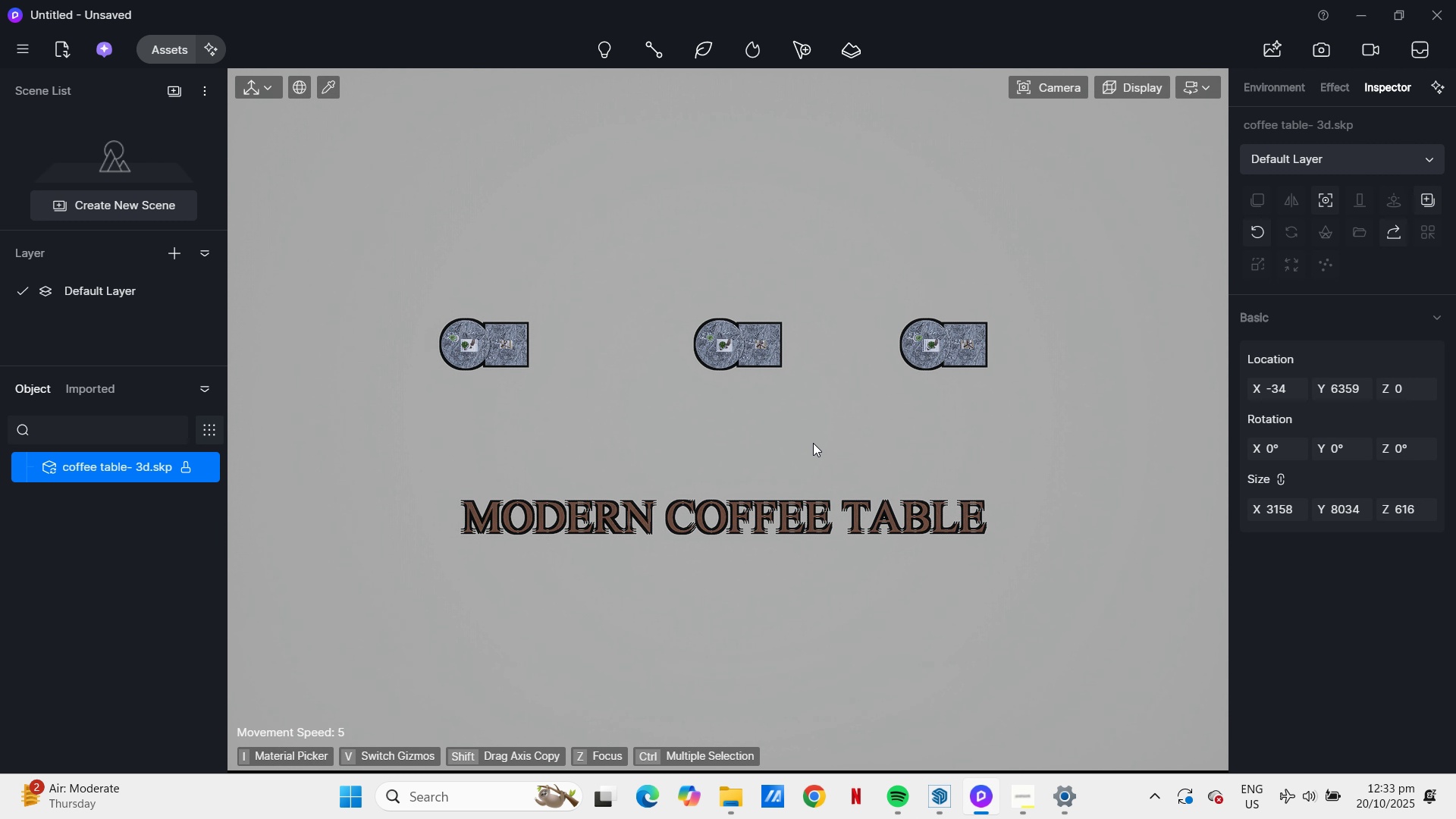 
scroll: coordinate [579, 598], scroll_direction: up, amount: 44.0
 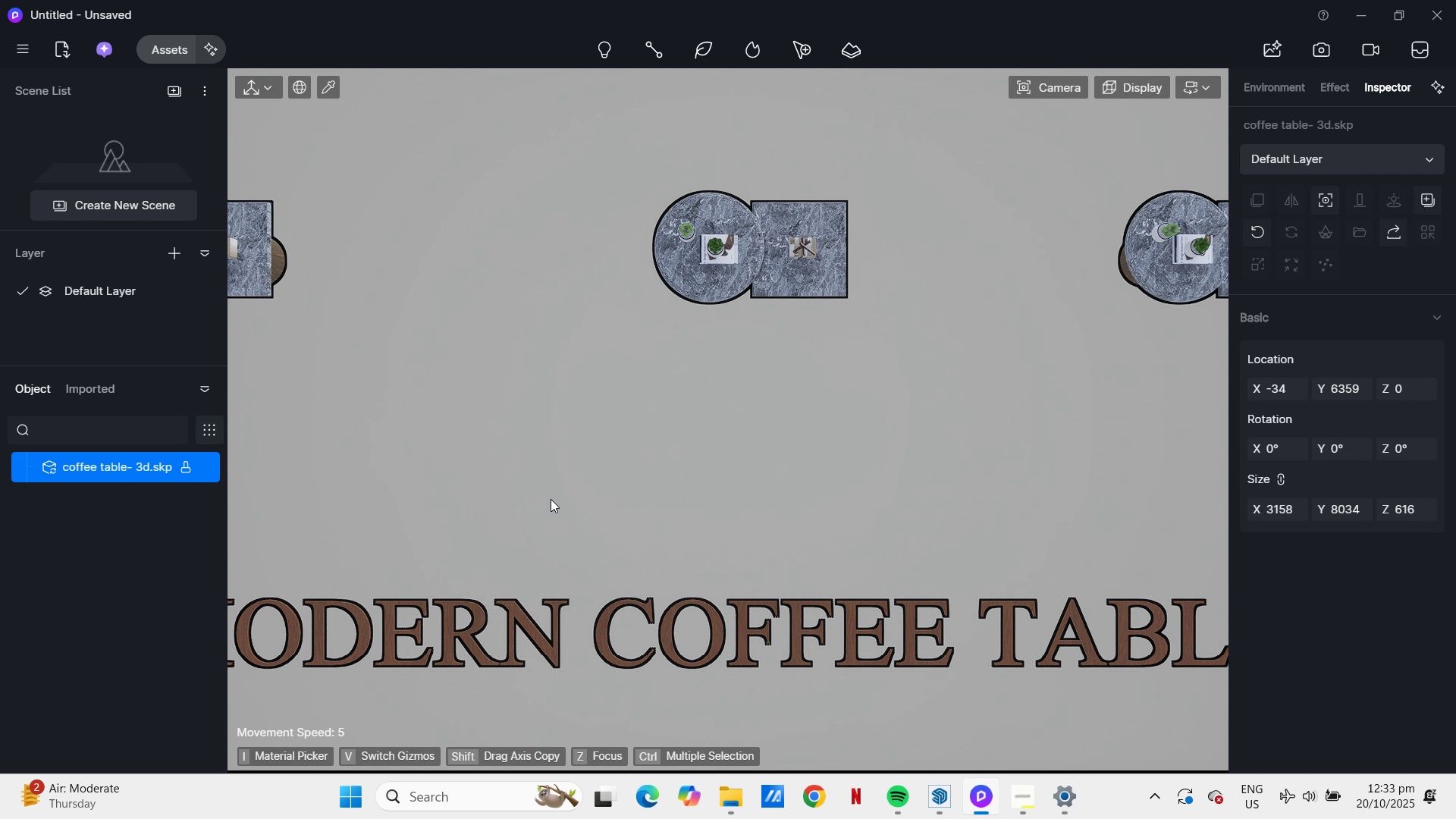 
scroll: coordinate [551, 498], scroll_direction: down, amount: 17.0
 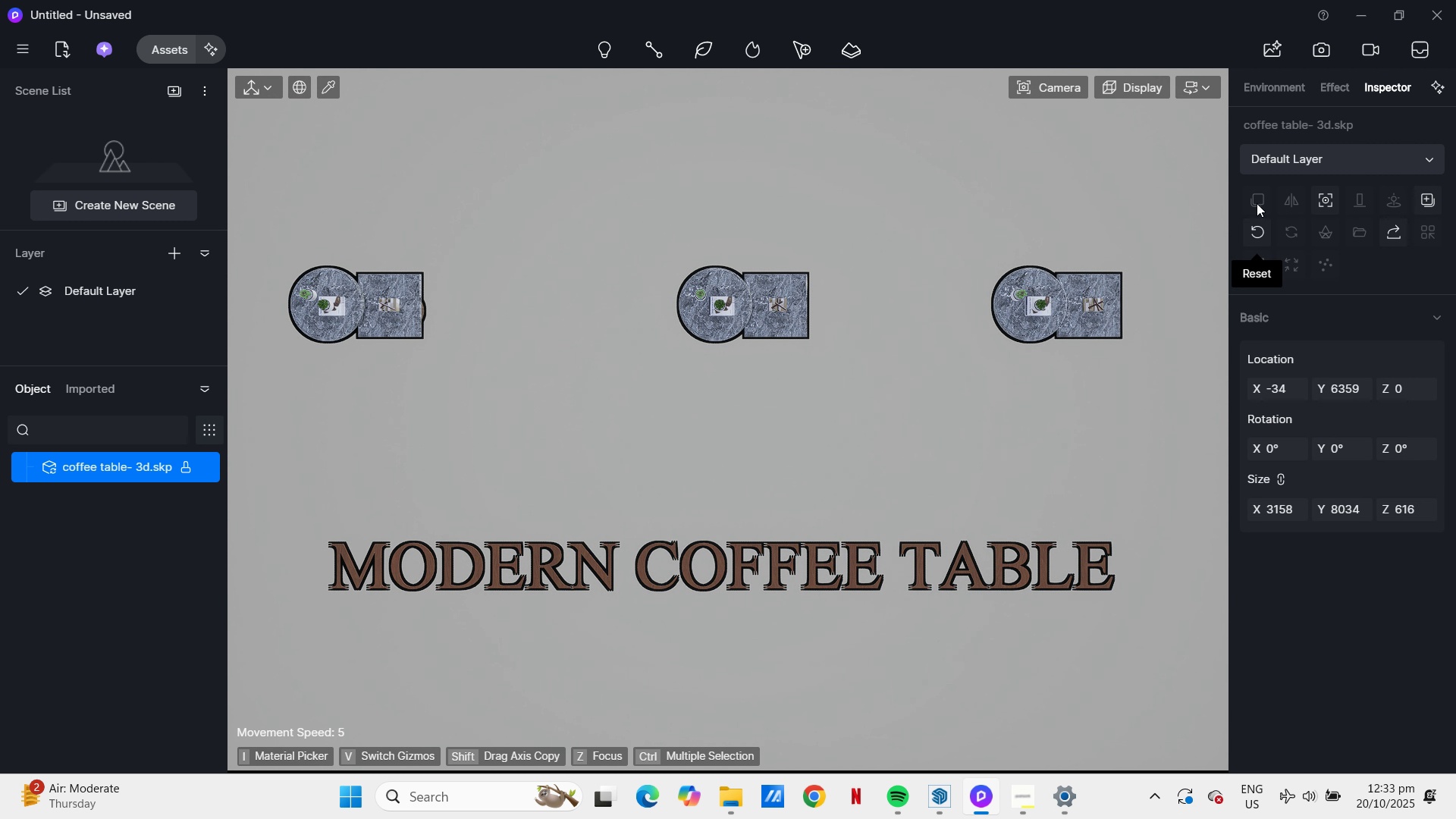 
left_click([1325, 58])
 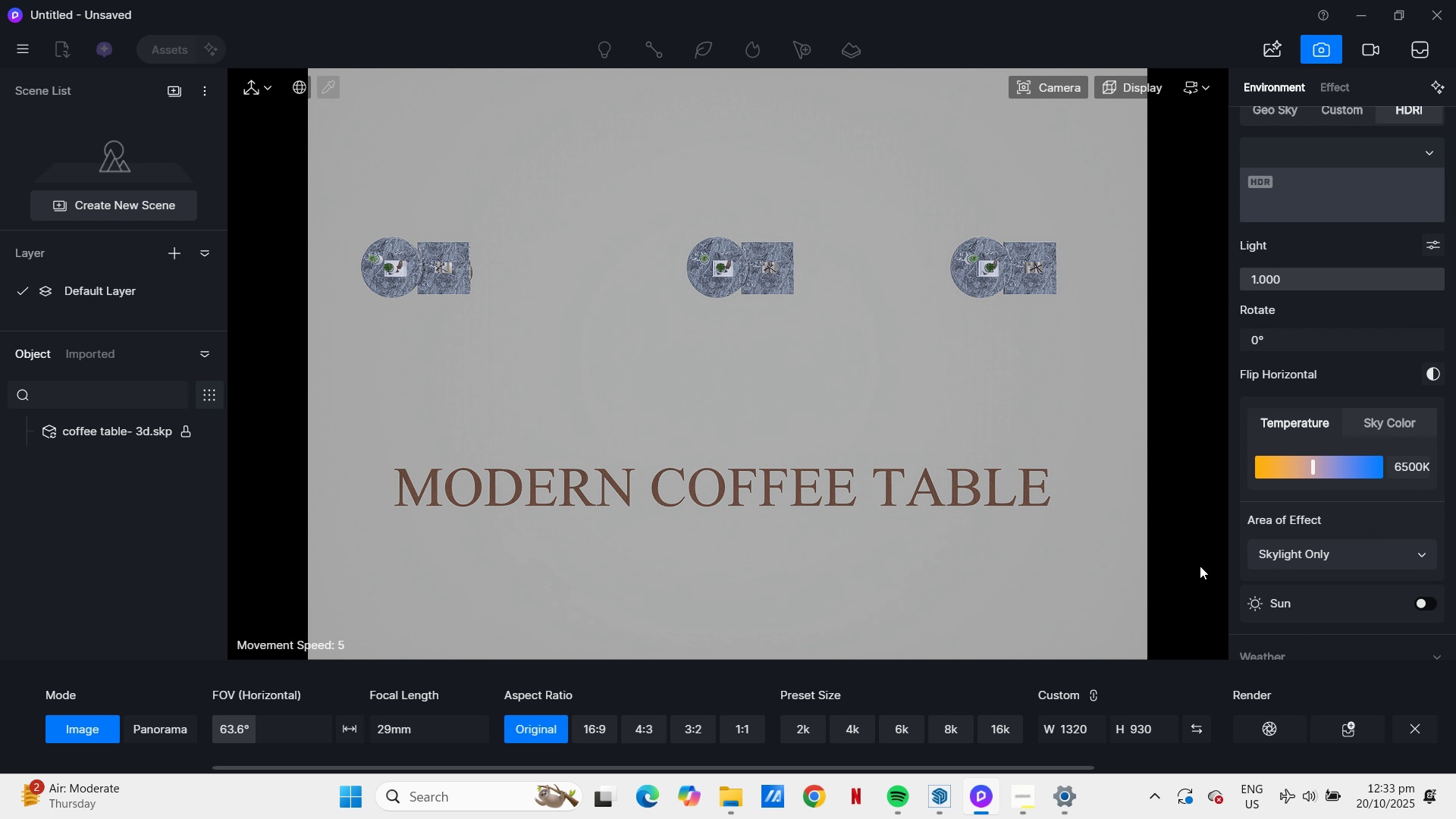 
mouse_move([1250, 745])
 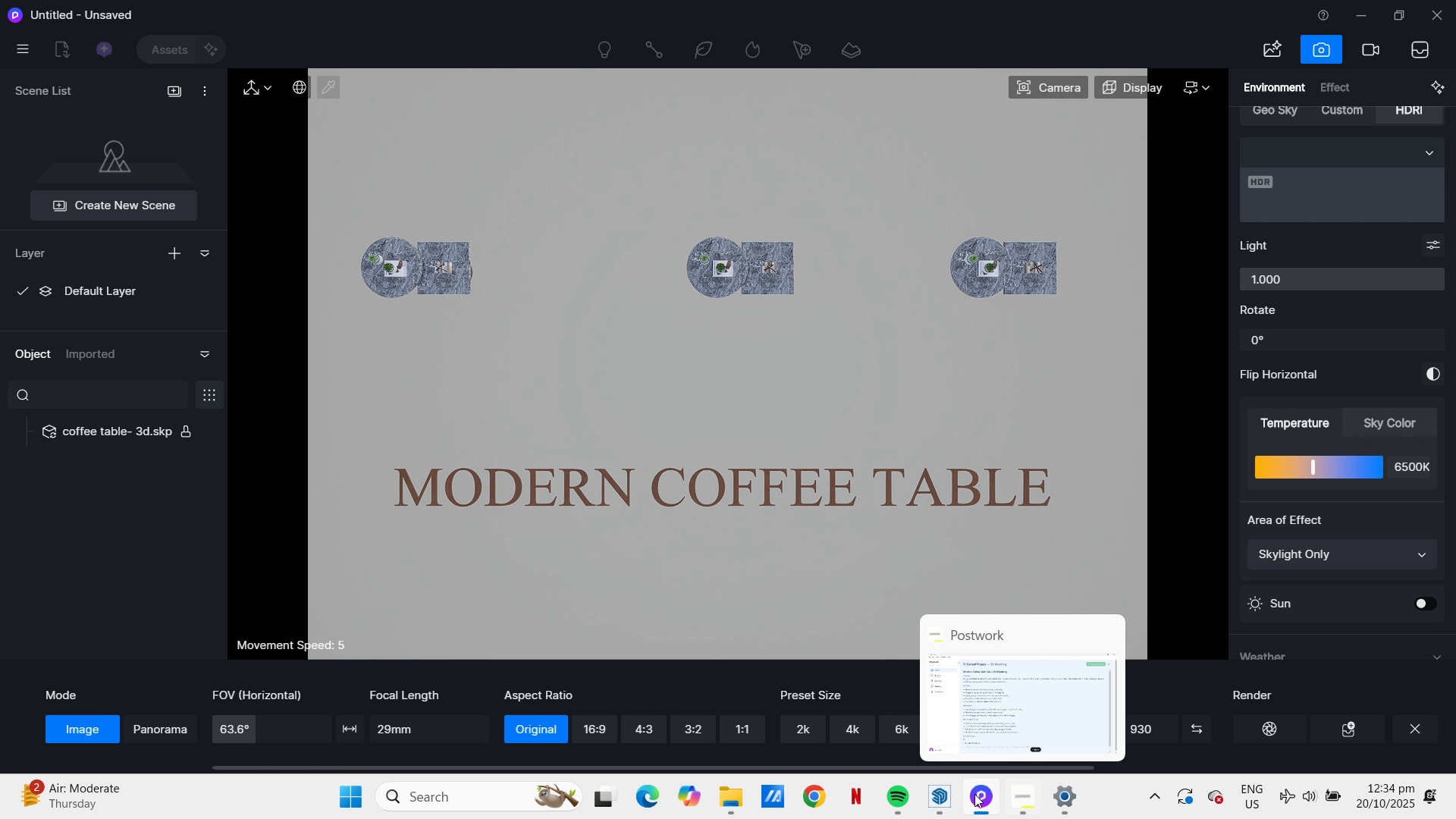 
left_click([934, 800])
 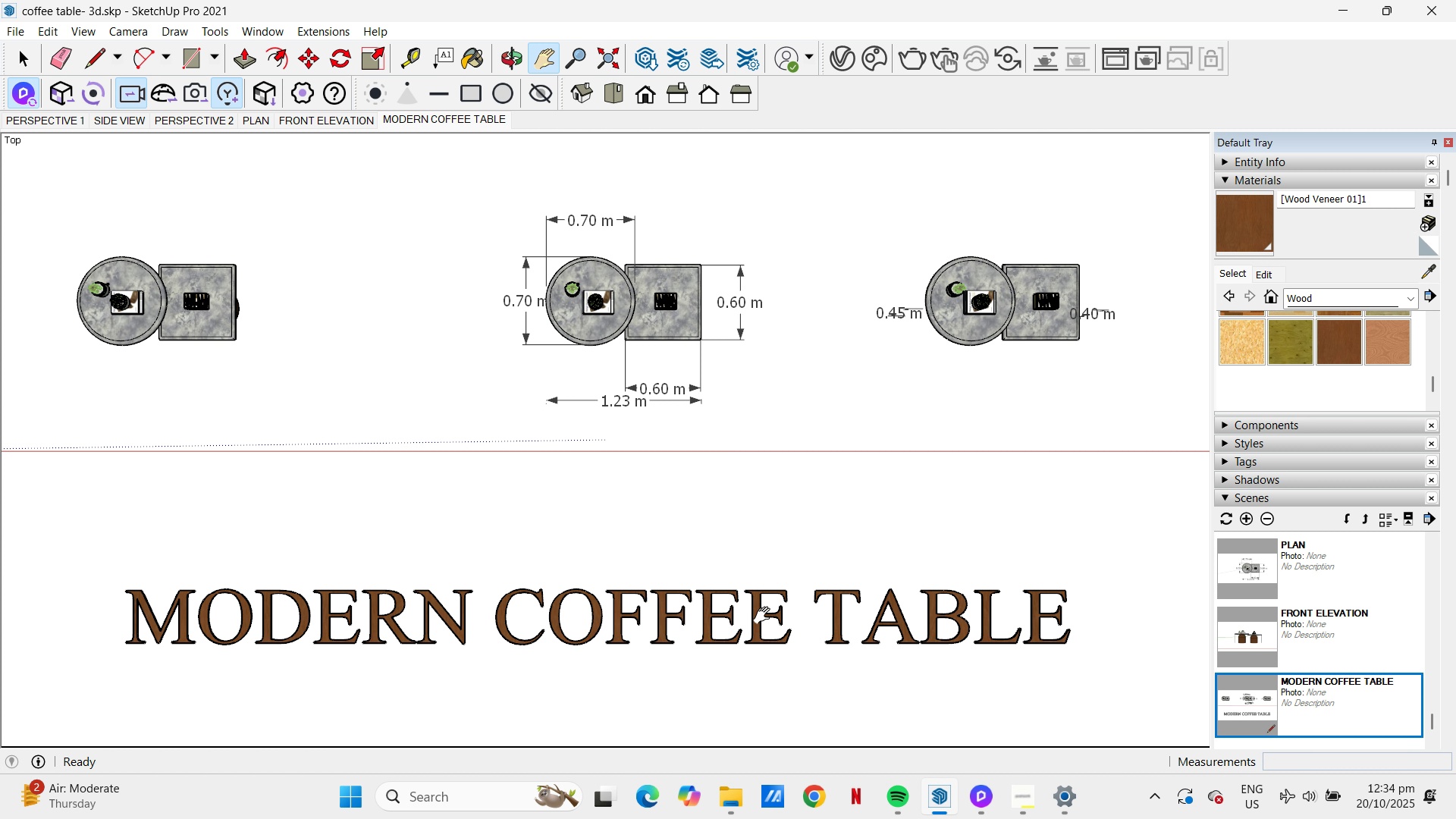 
left_click([765, 614])
 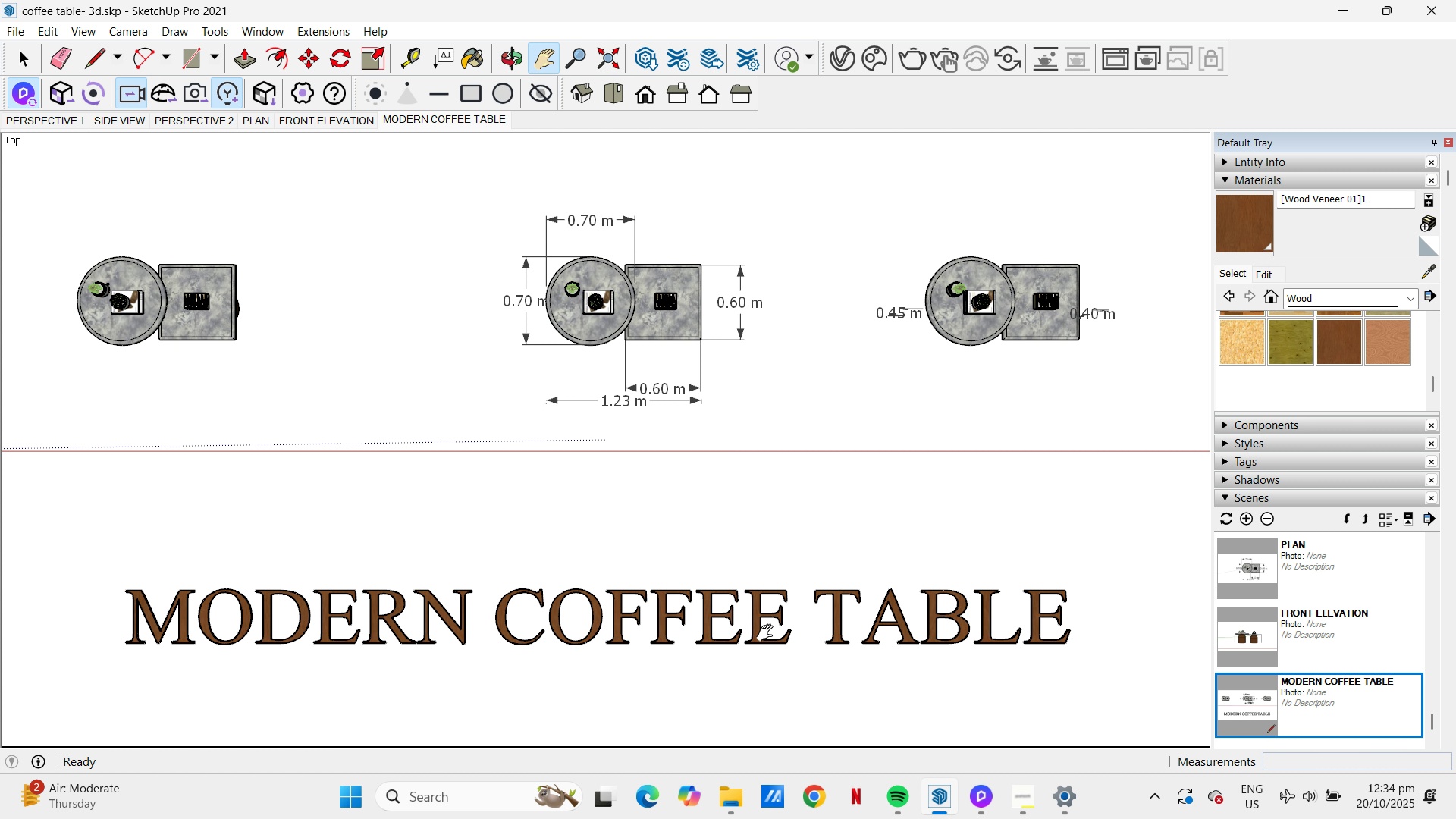 
key(Space)
 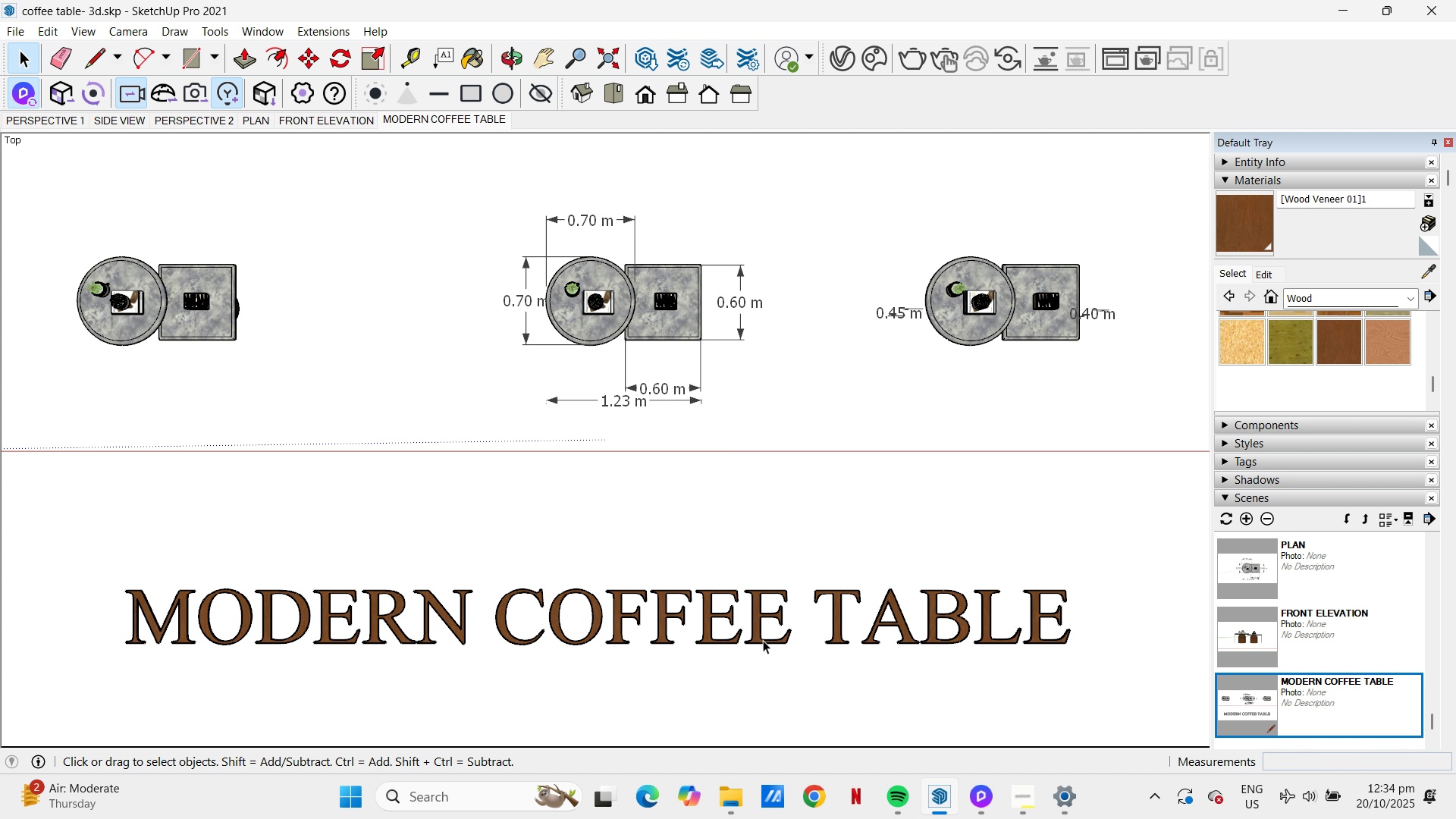 
left_click([763, 640])
 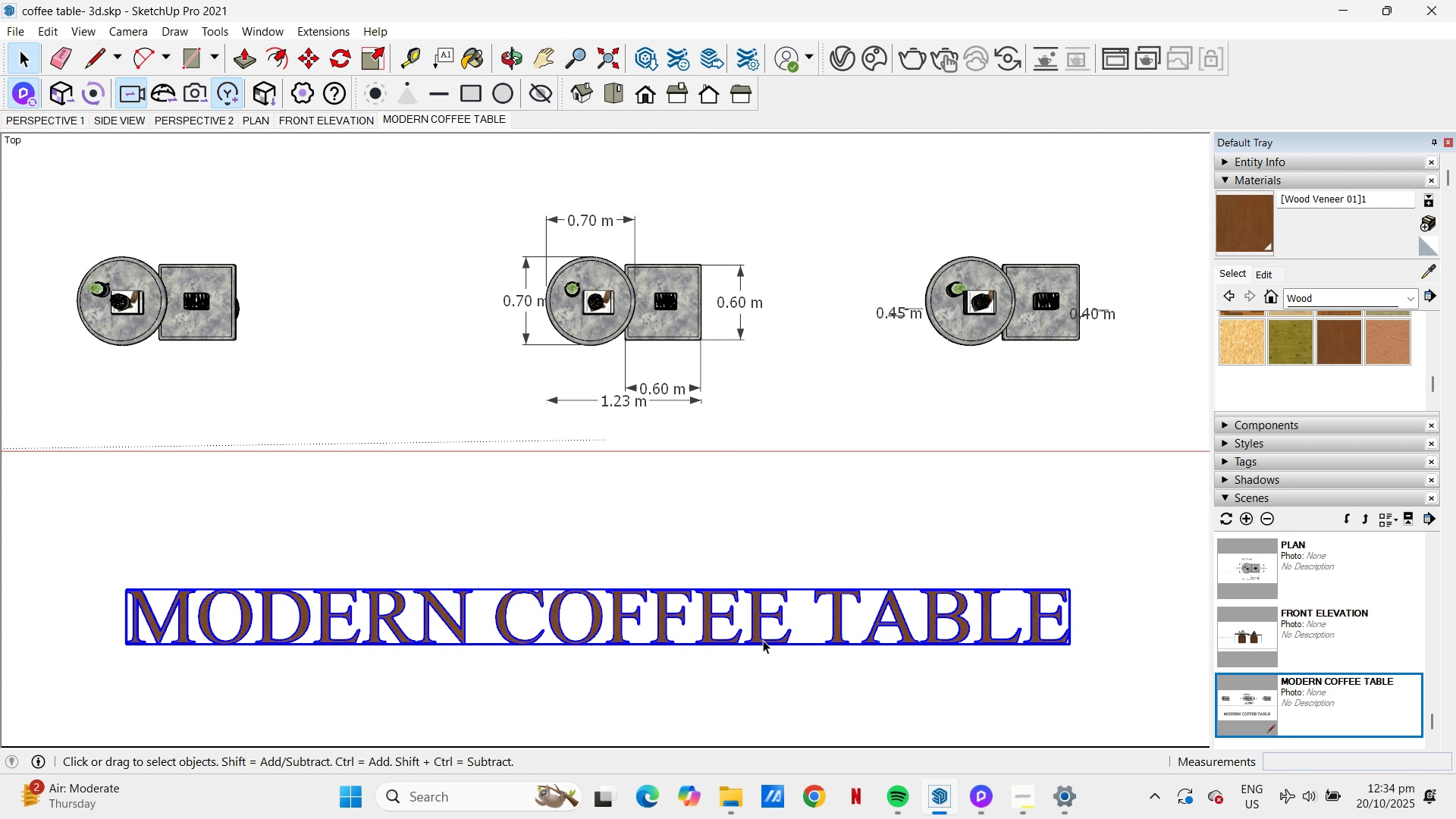 
key(Control+C)
 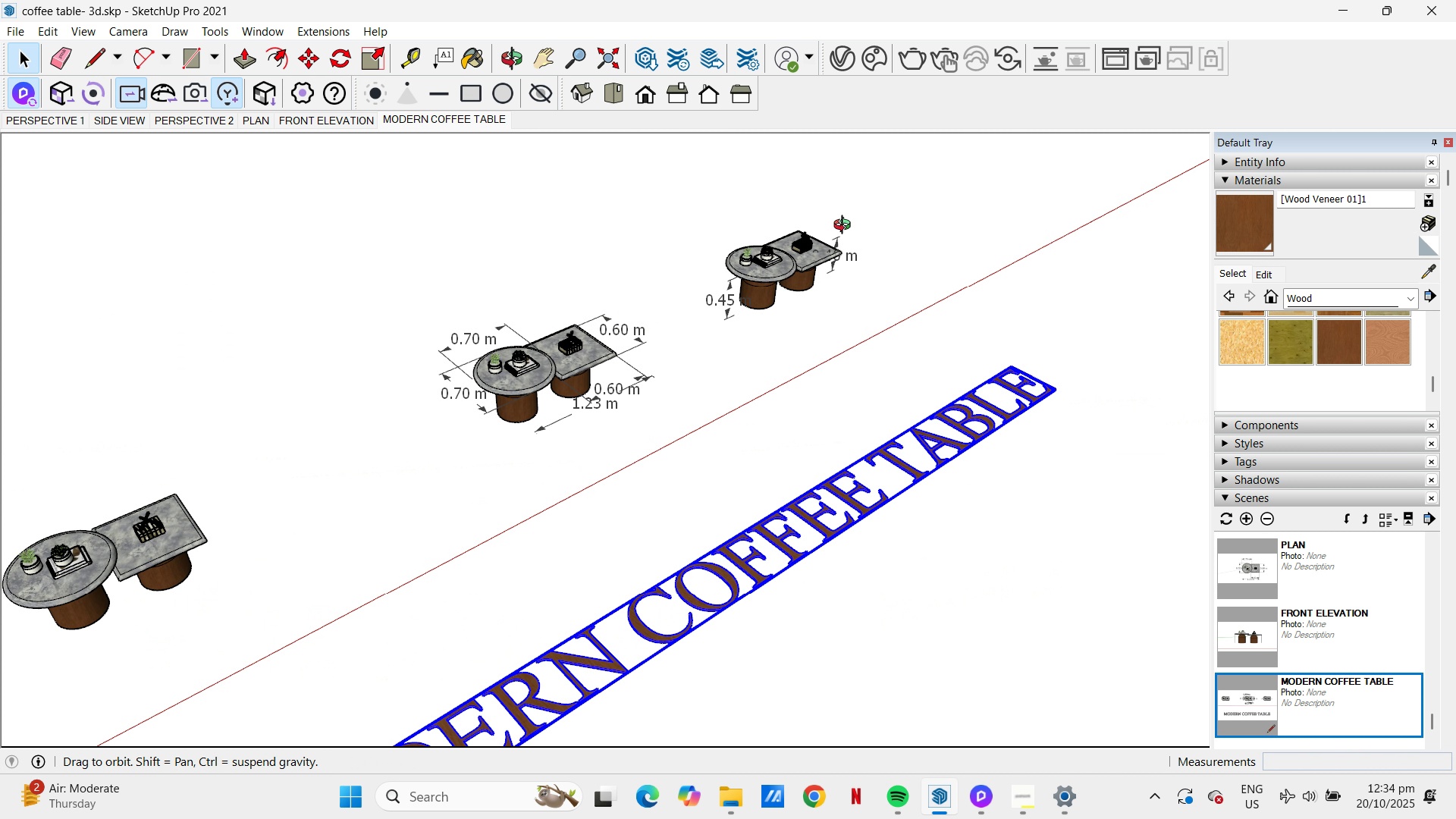 
scroll: coordinate [714, 310], scroll_direction: down, amount: 6.0
 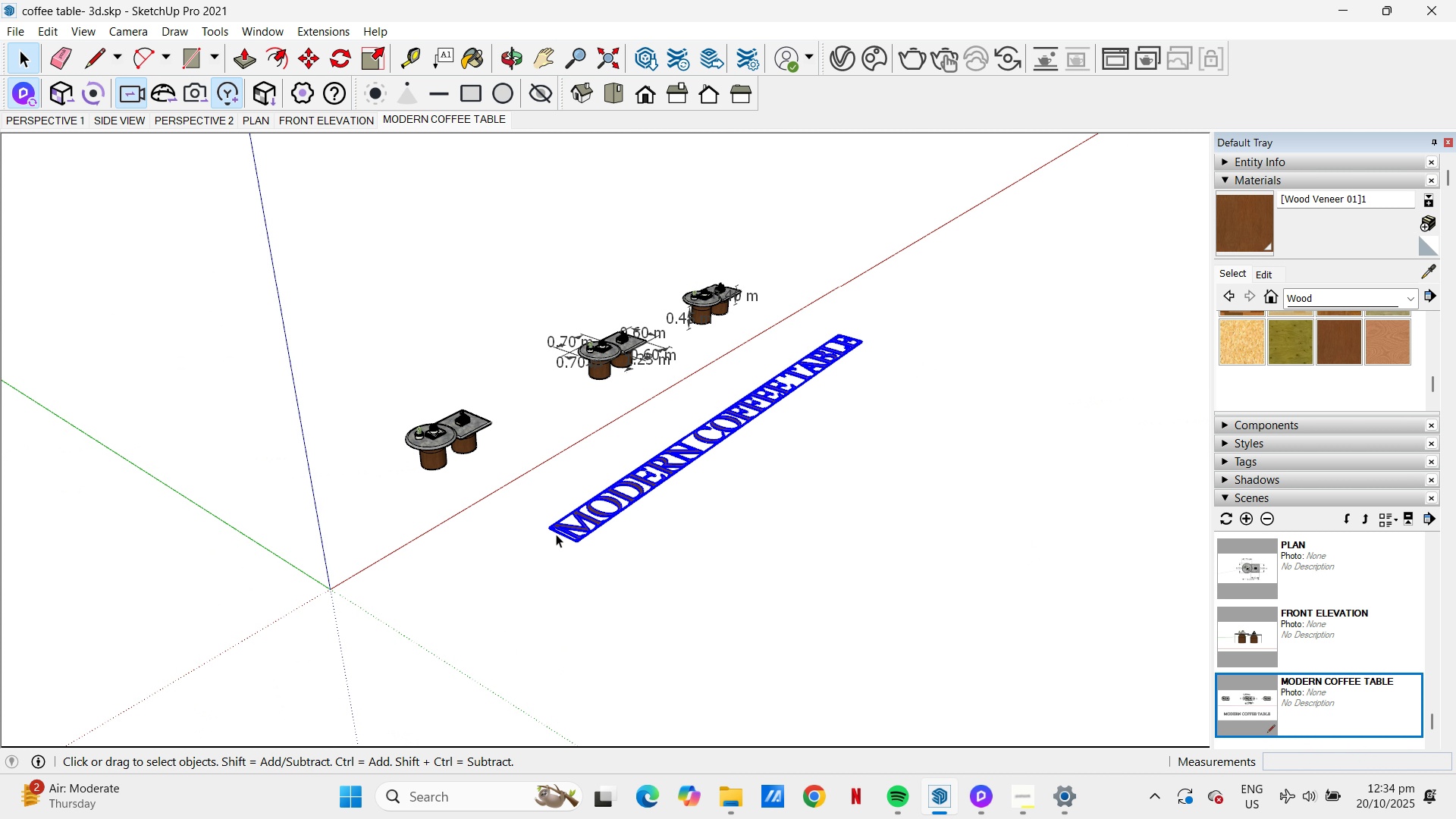 
scroll: coordinate [555, 541], scroll_direction: up, amount: 9.0
 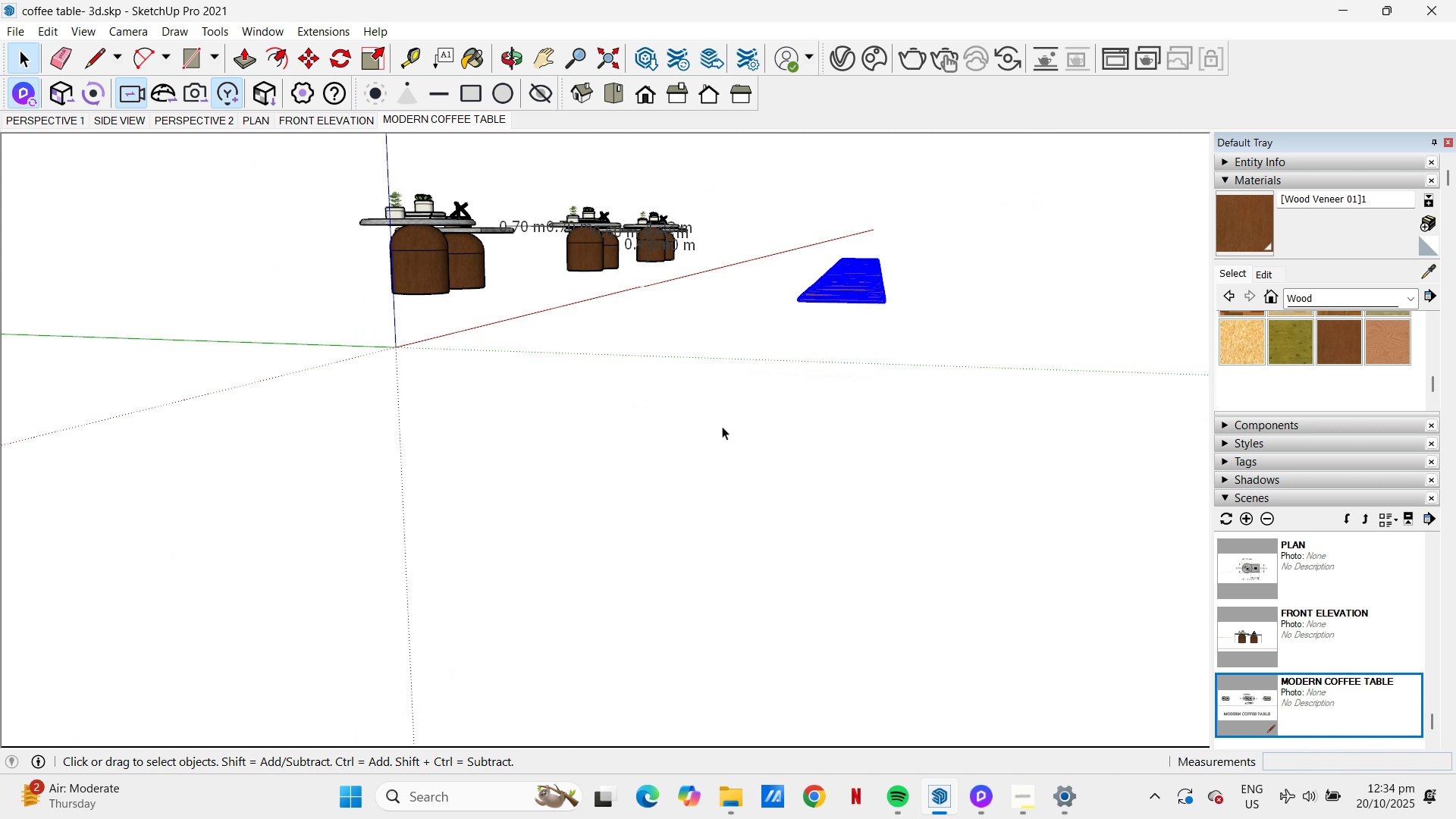 
type(MM)
 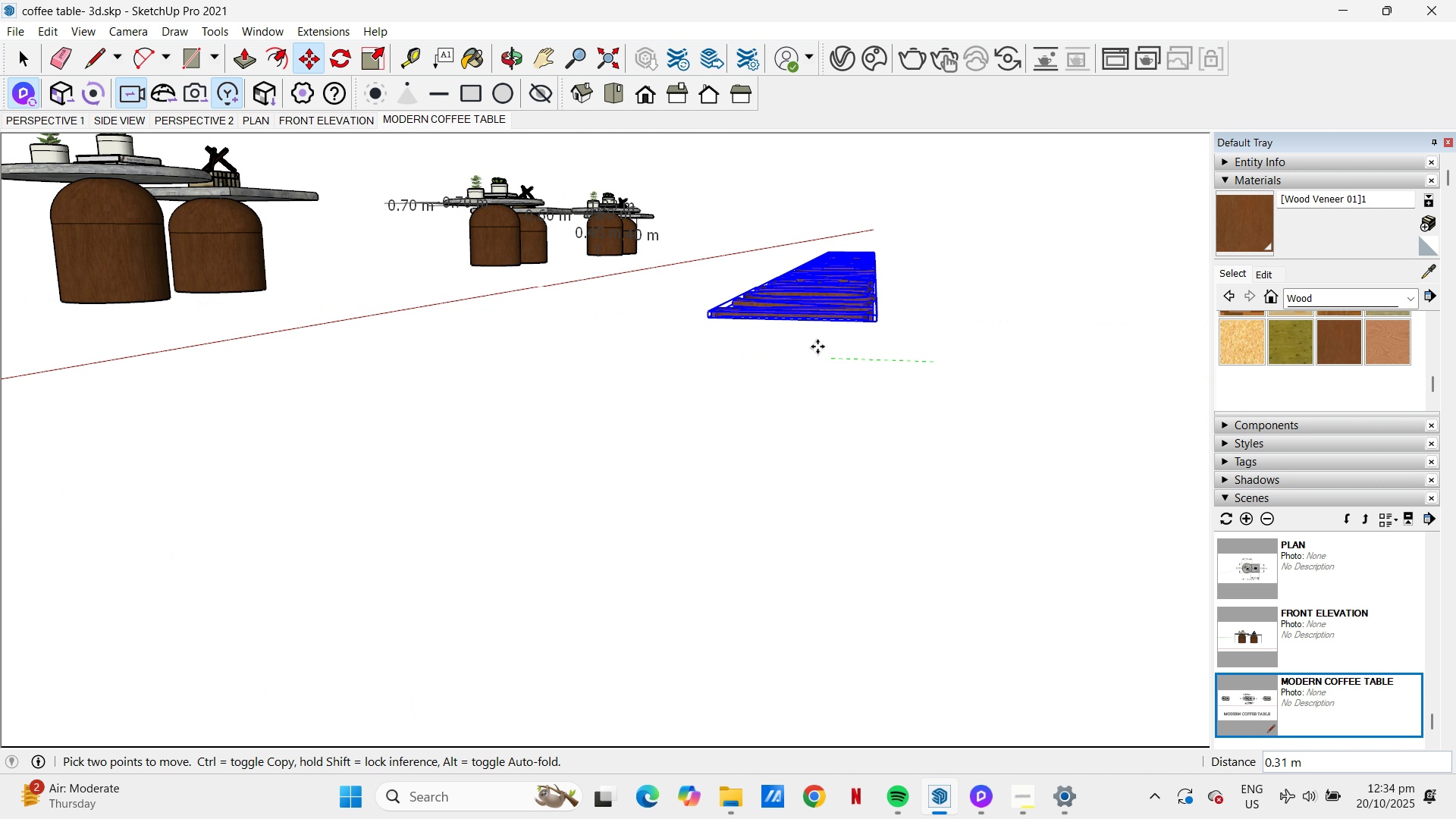 
scroll: coordinate [820, 286], scroll_direction: up, amount: 5.0
 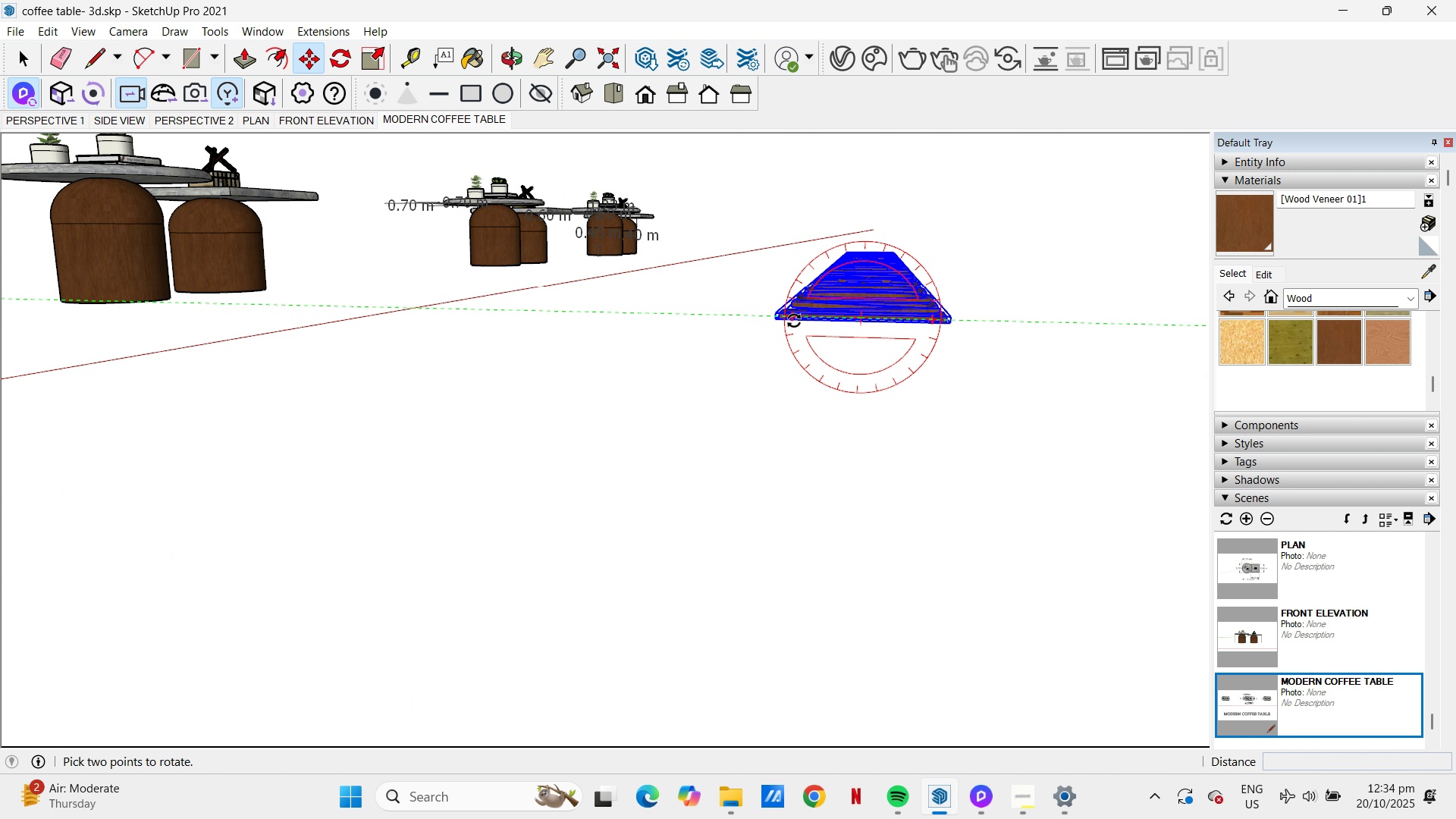 
left_click([934, 362])
 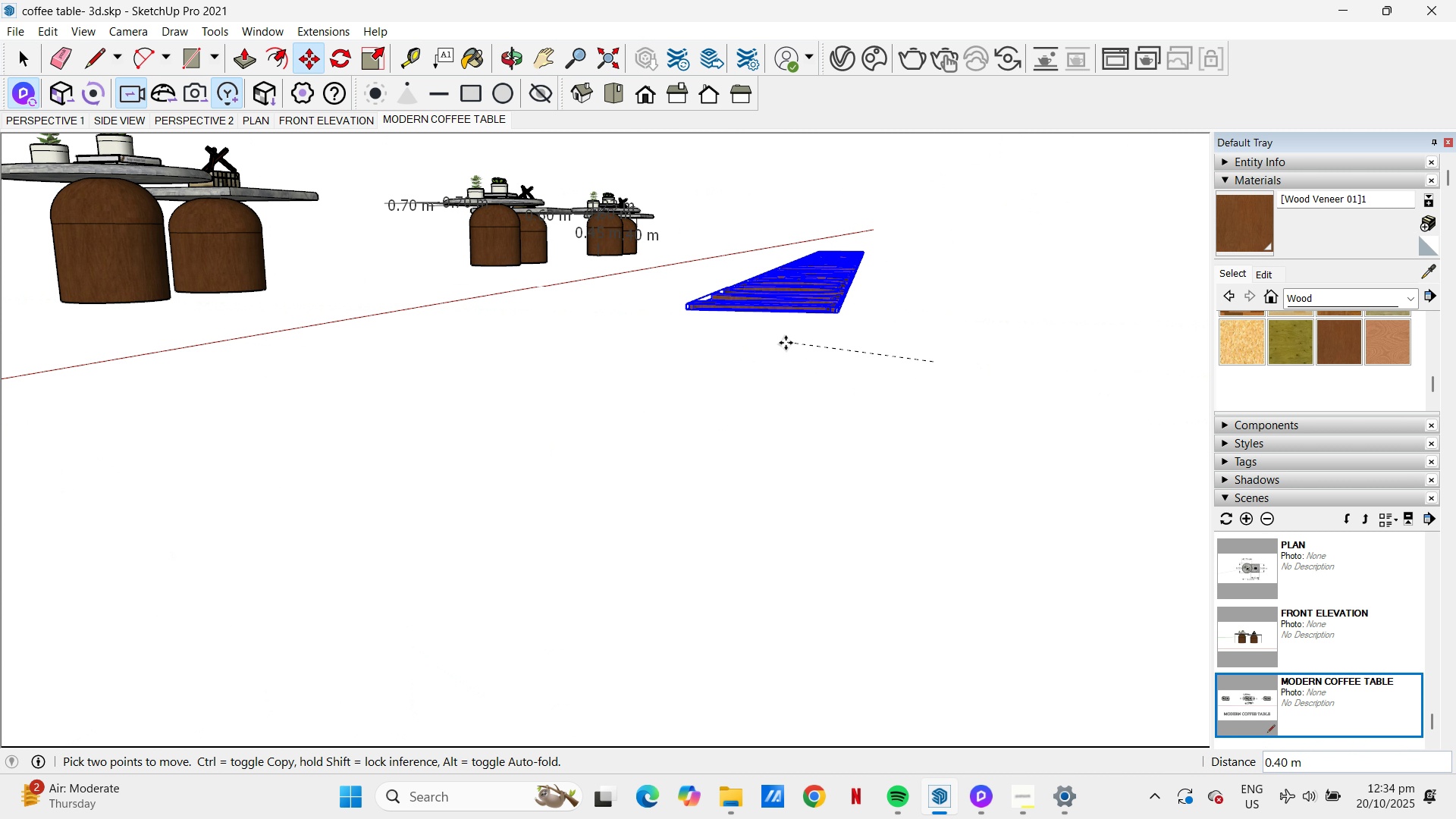 
key(Control+ControlLeft)
 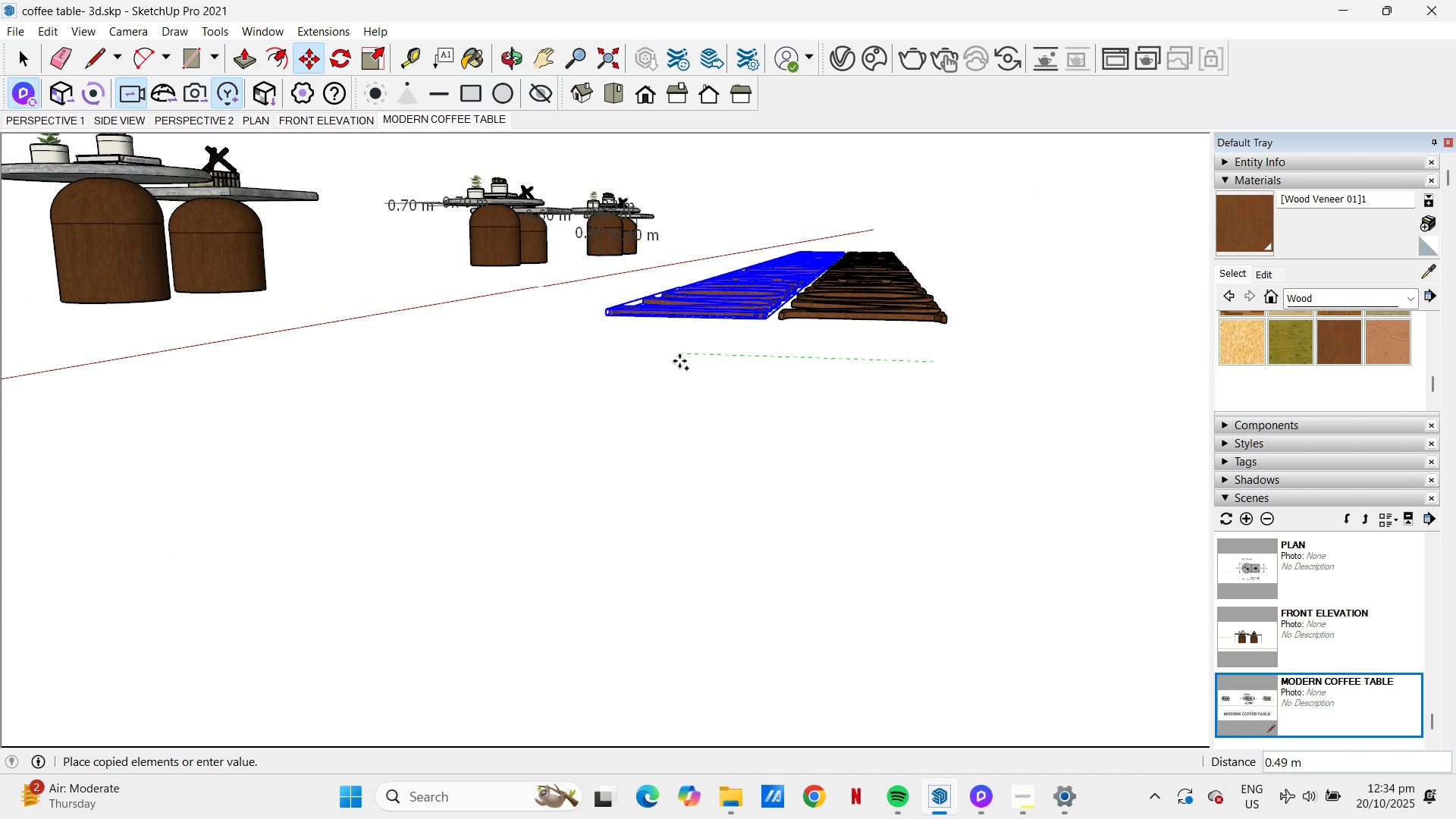 
left_click([679, 361])
 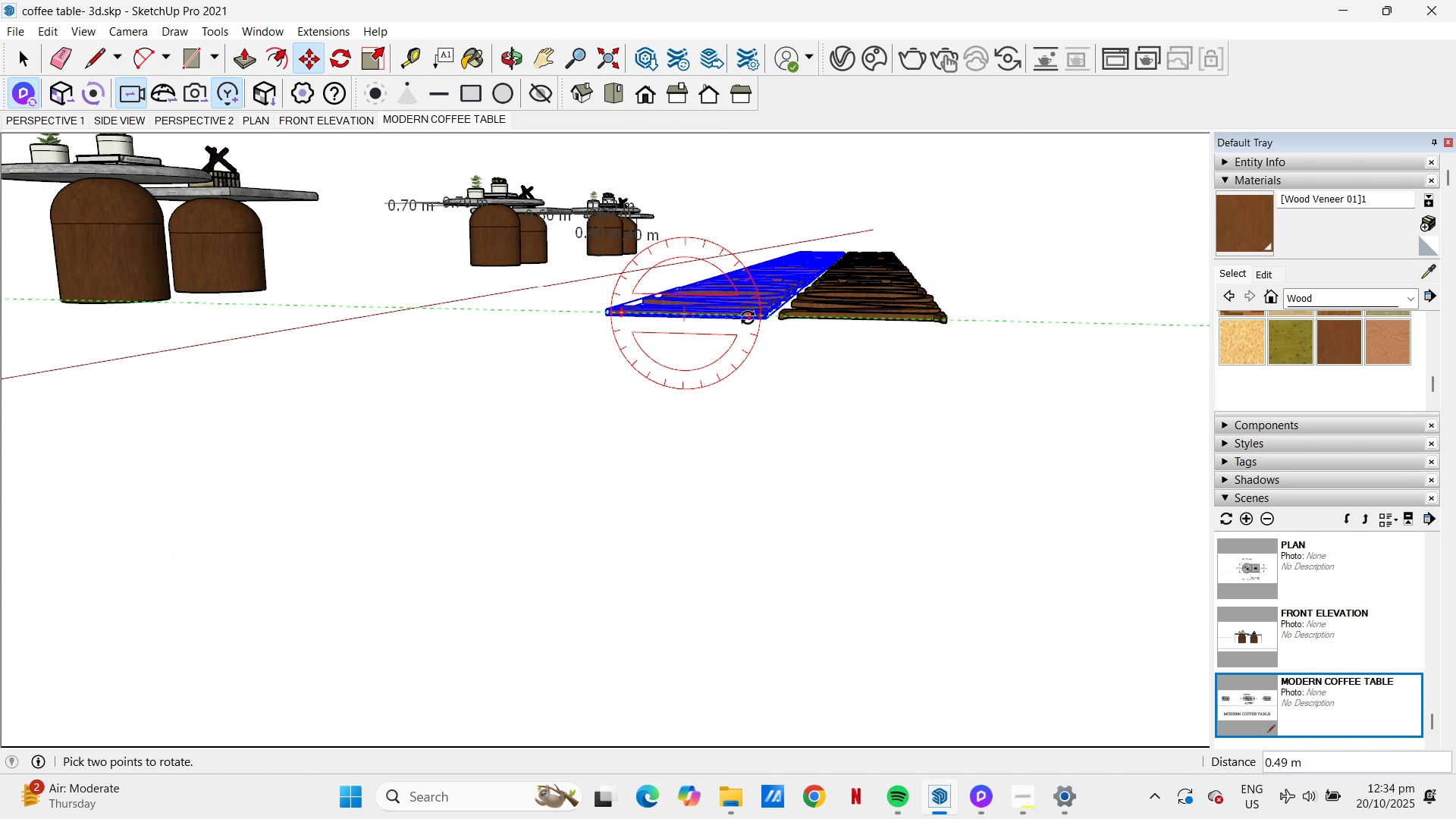 
left_click([748, 318])
 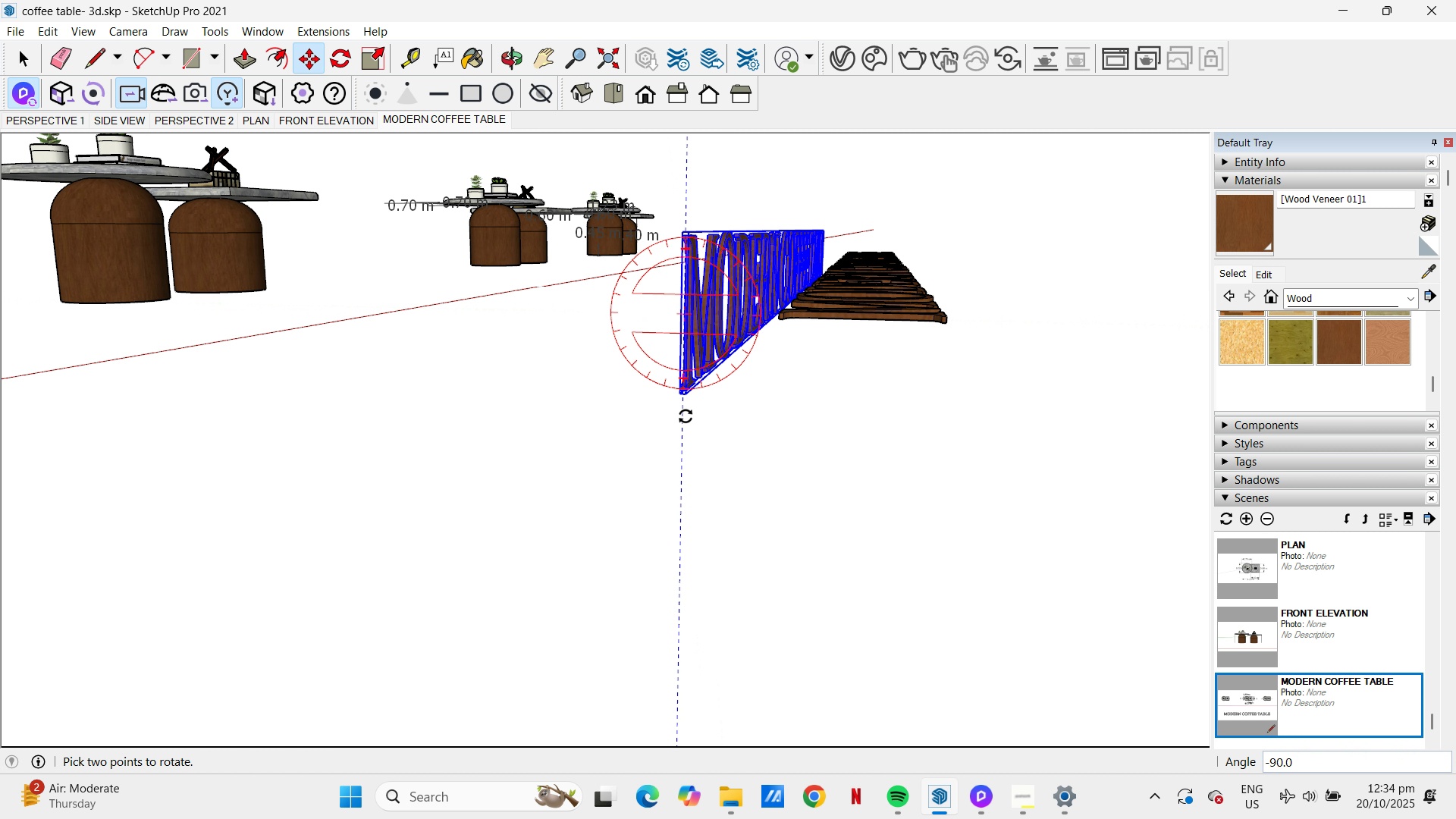 
left_click([686, 416])
 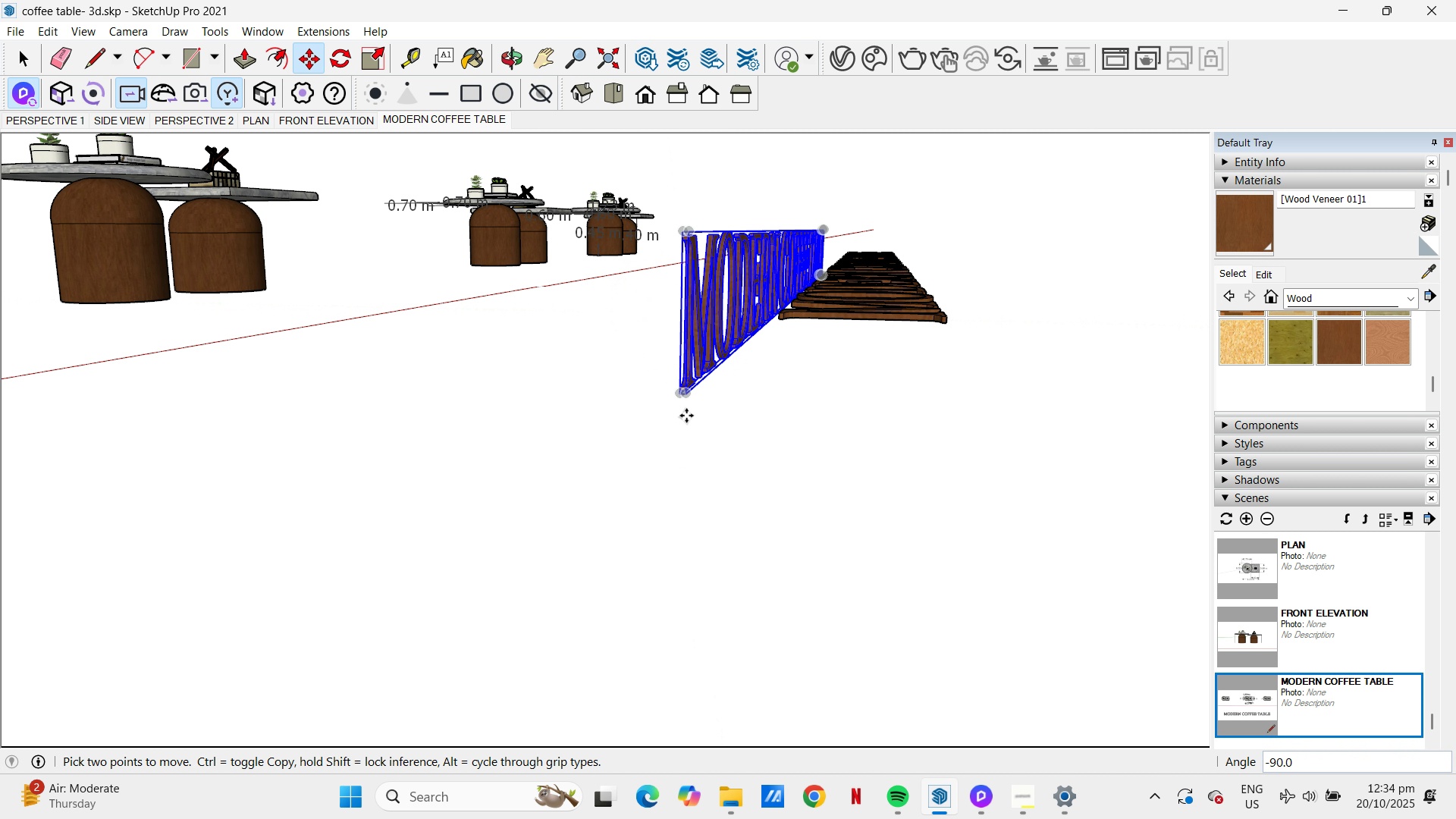 
left_click([686, 416])
 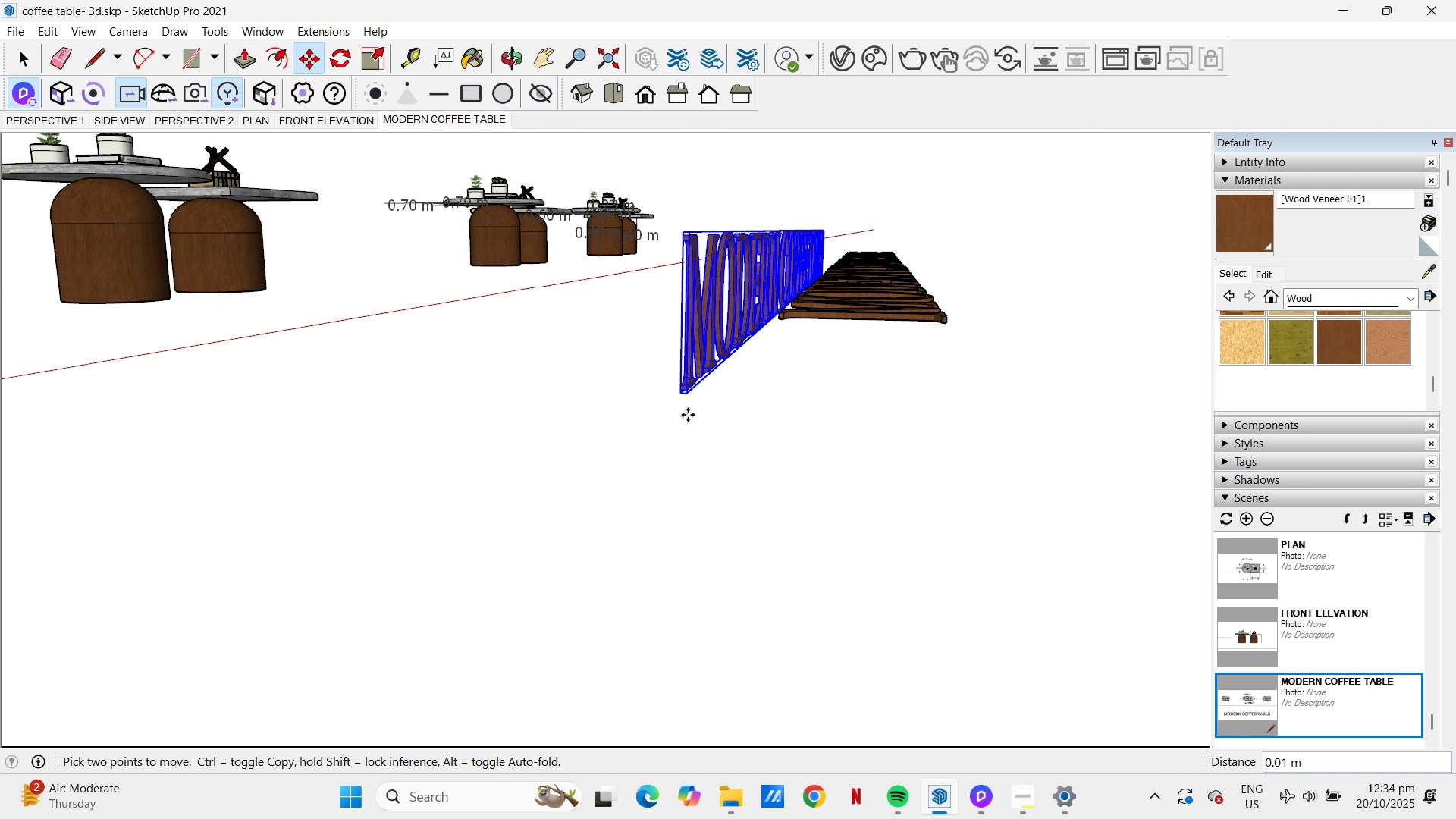 
scroll: coordinate [729, 426], scroll_direction: down, amount: 17.0
 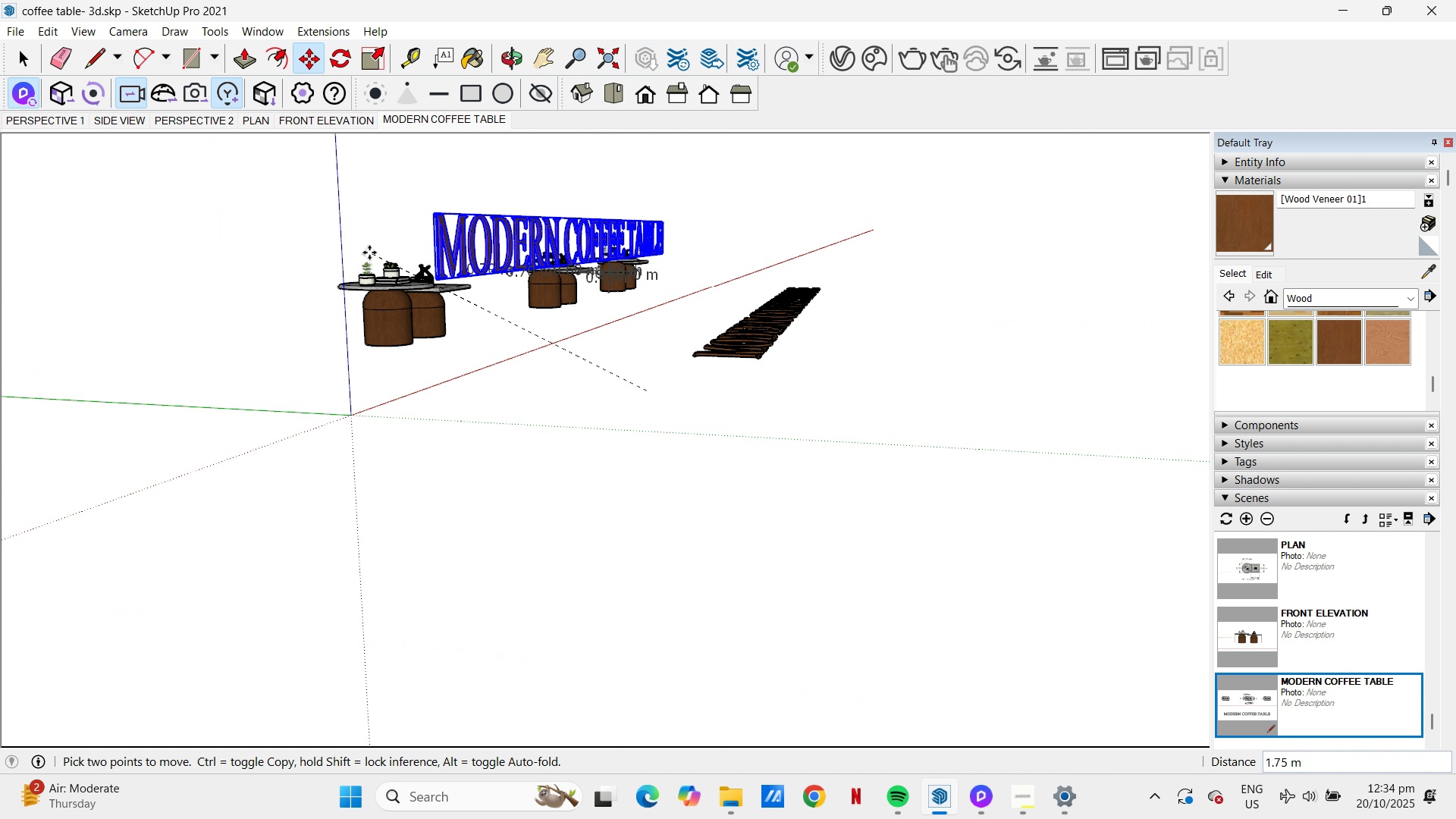 
left_click([377, 282])
 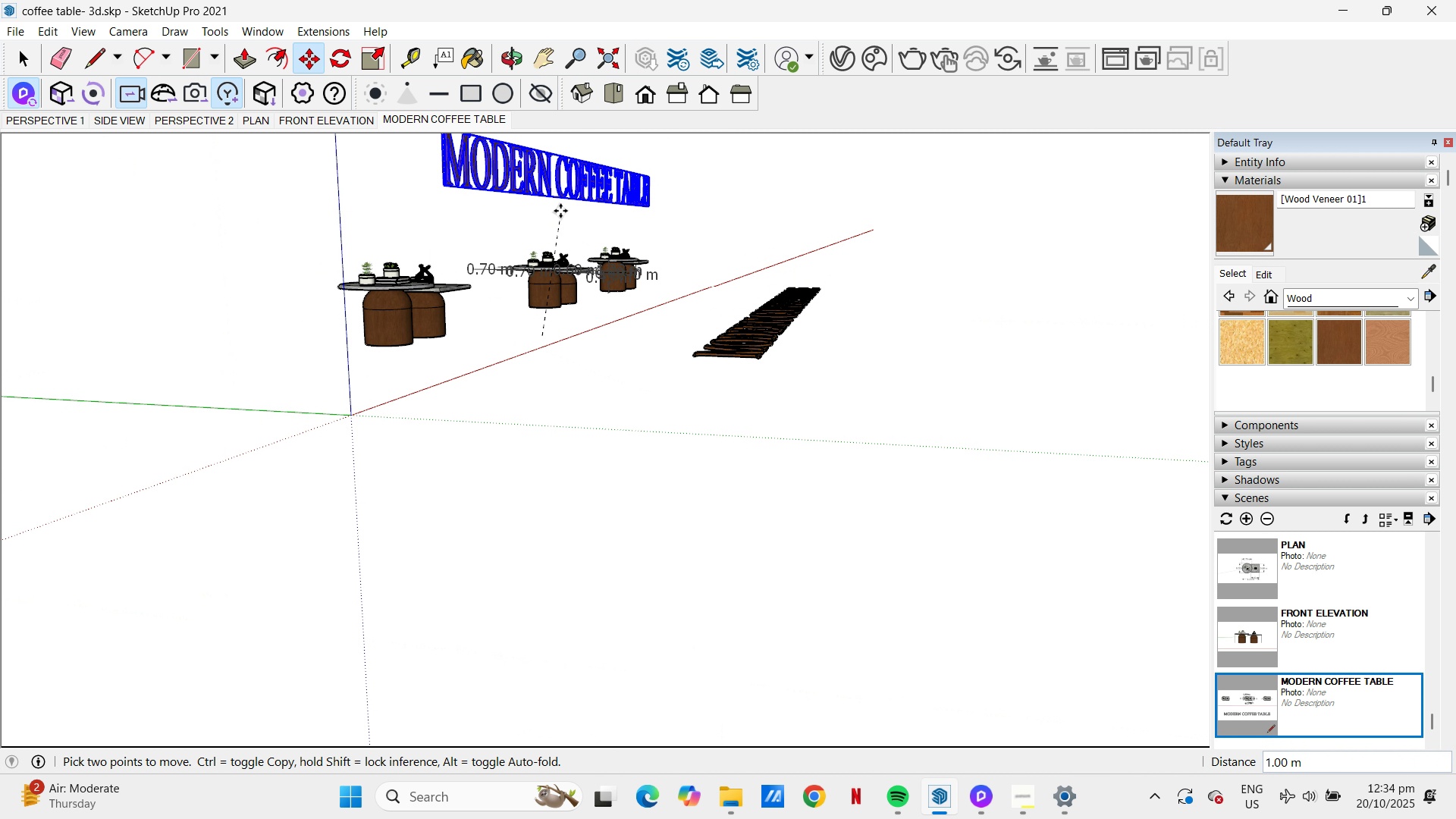 
left_click([542, 209])
 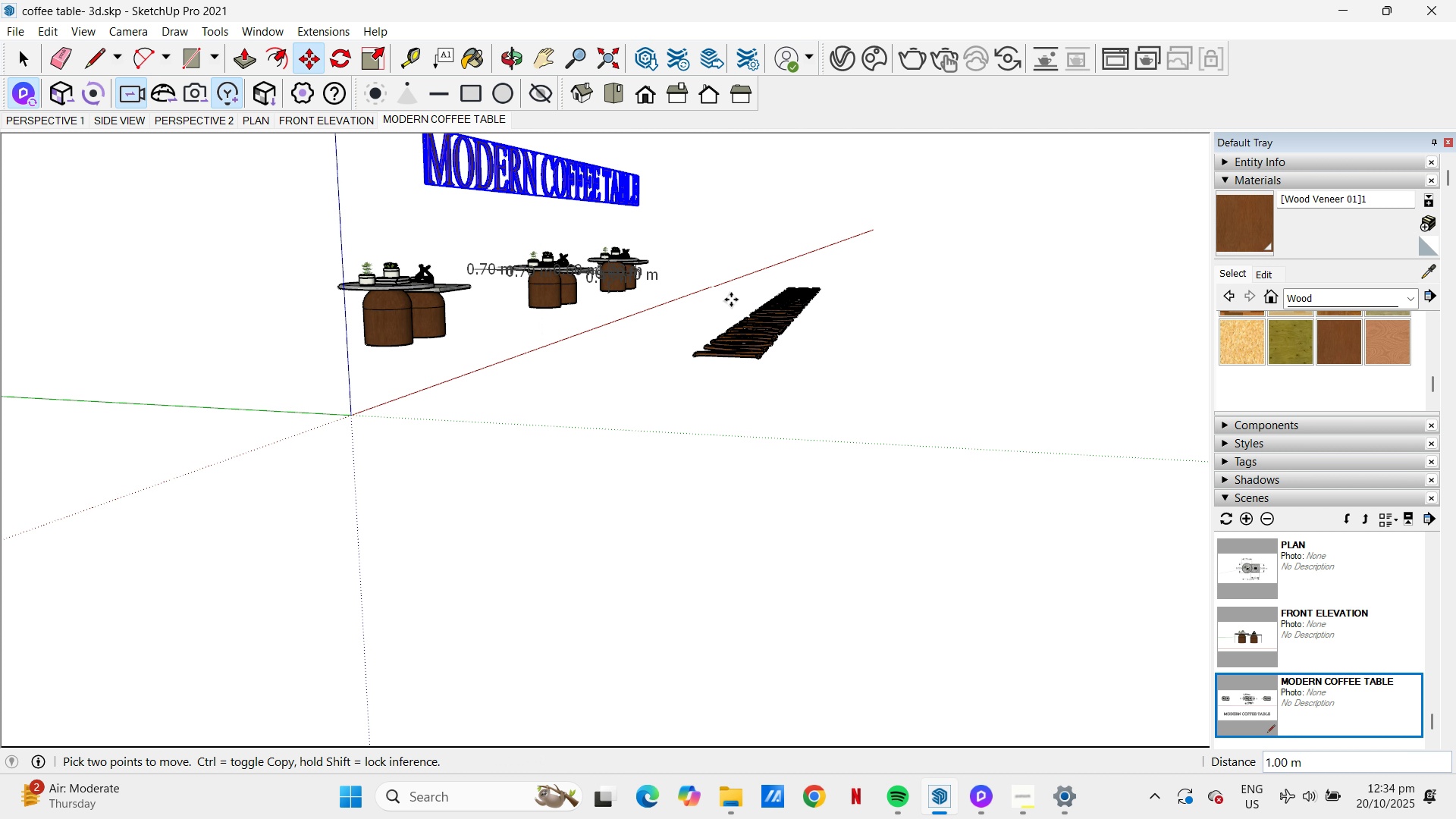 
key(H)
 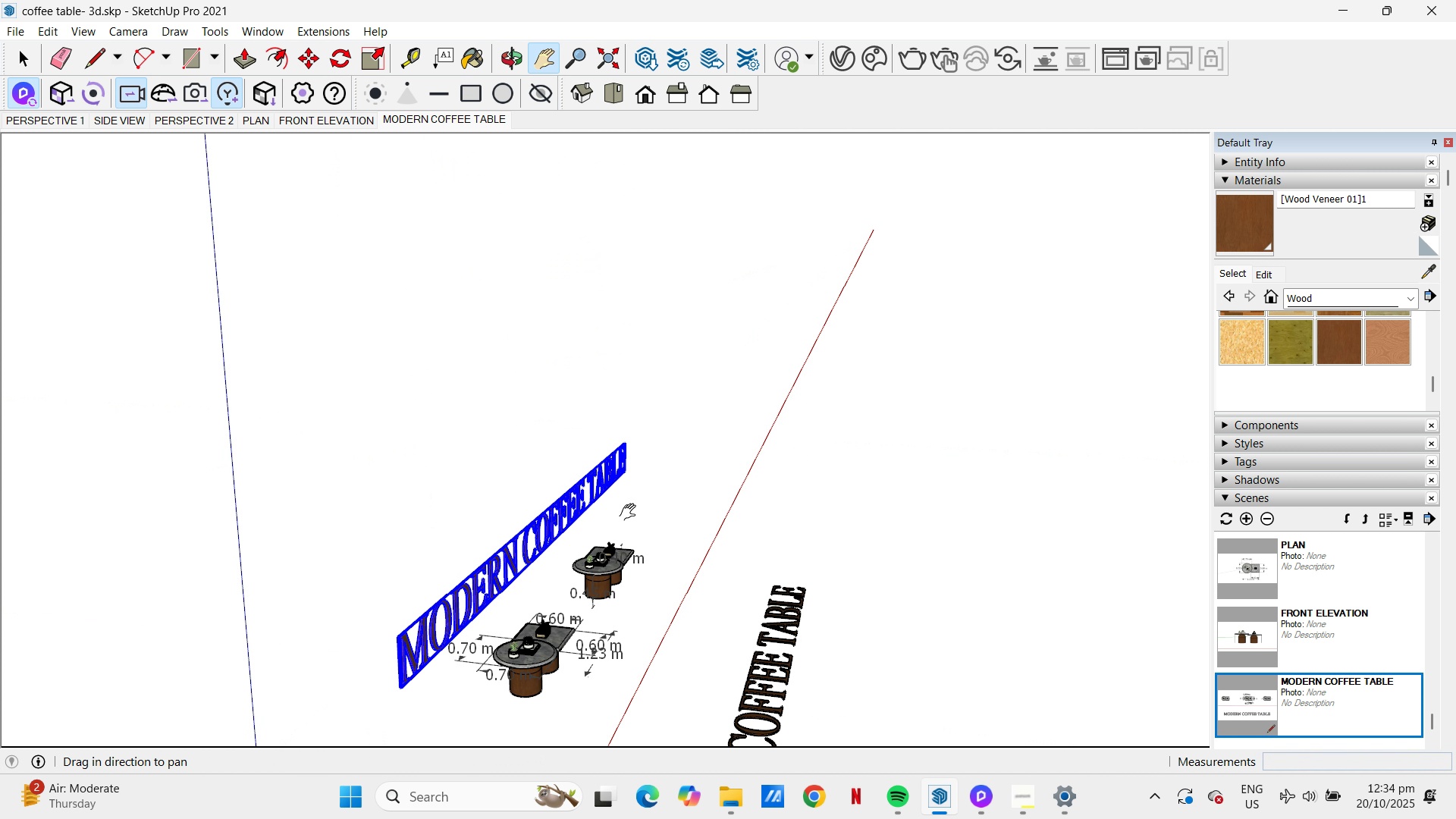 
scroll: coordinate [710, 450], scroll_direction: down, amount: 3.0
 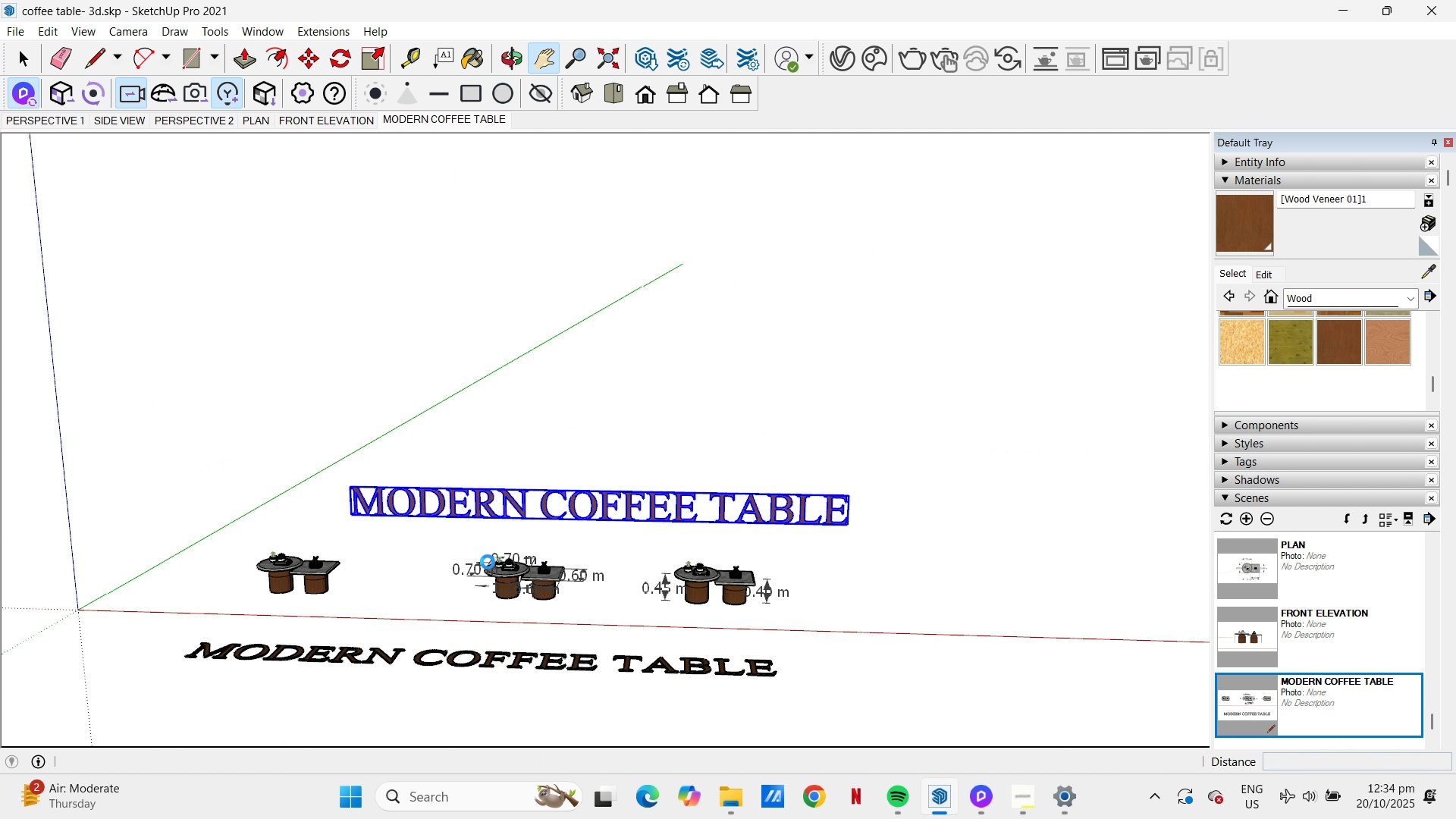 
wait(5.38)
 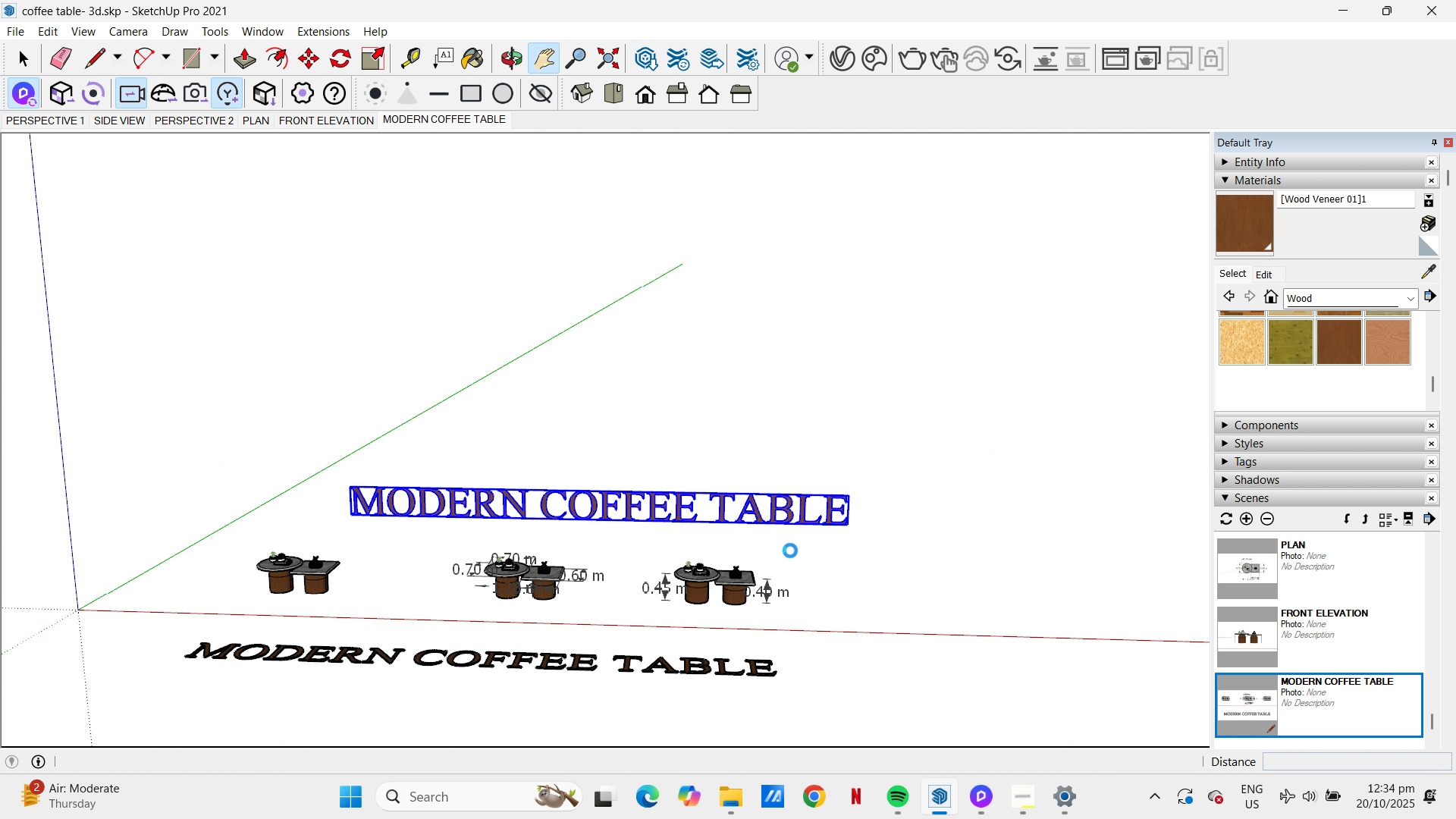 
key(M)
 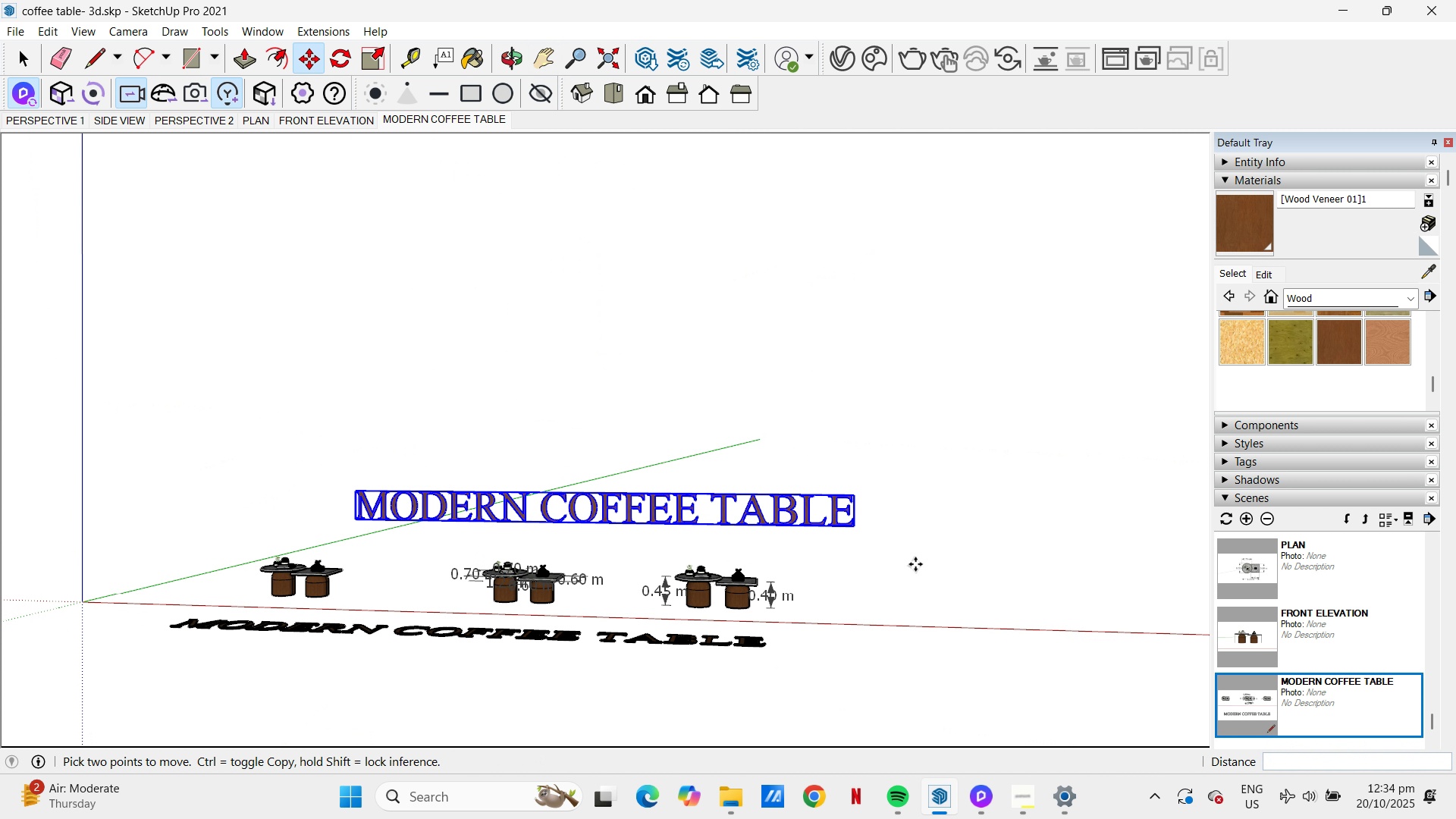 
left_click([915, 564])
 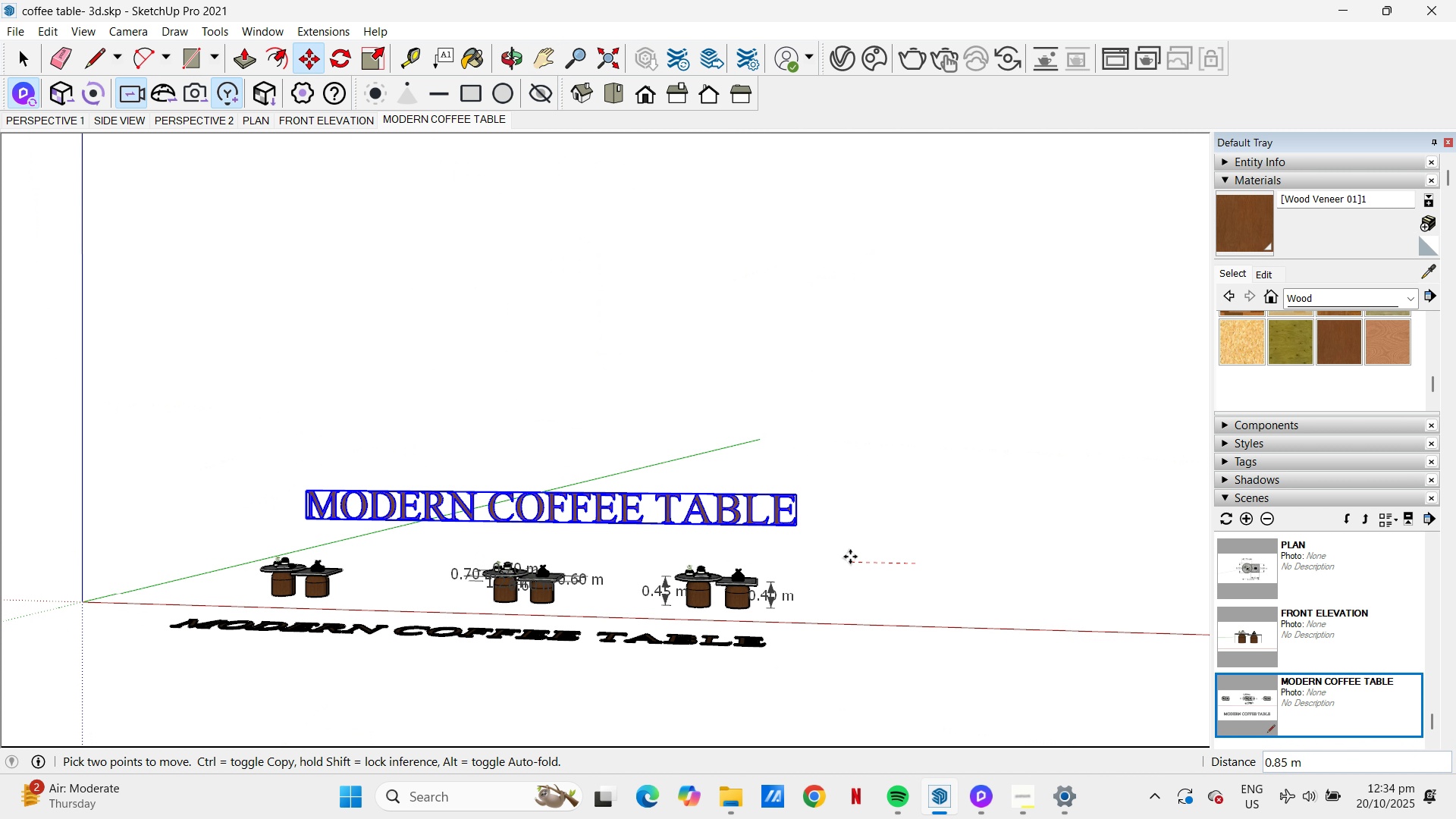 
left_click([850, 557])
 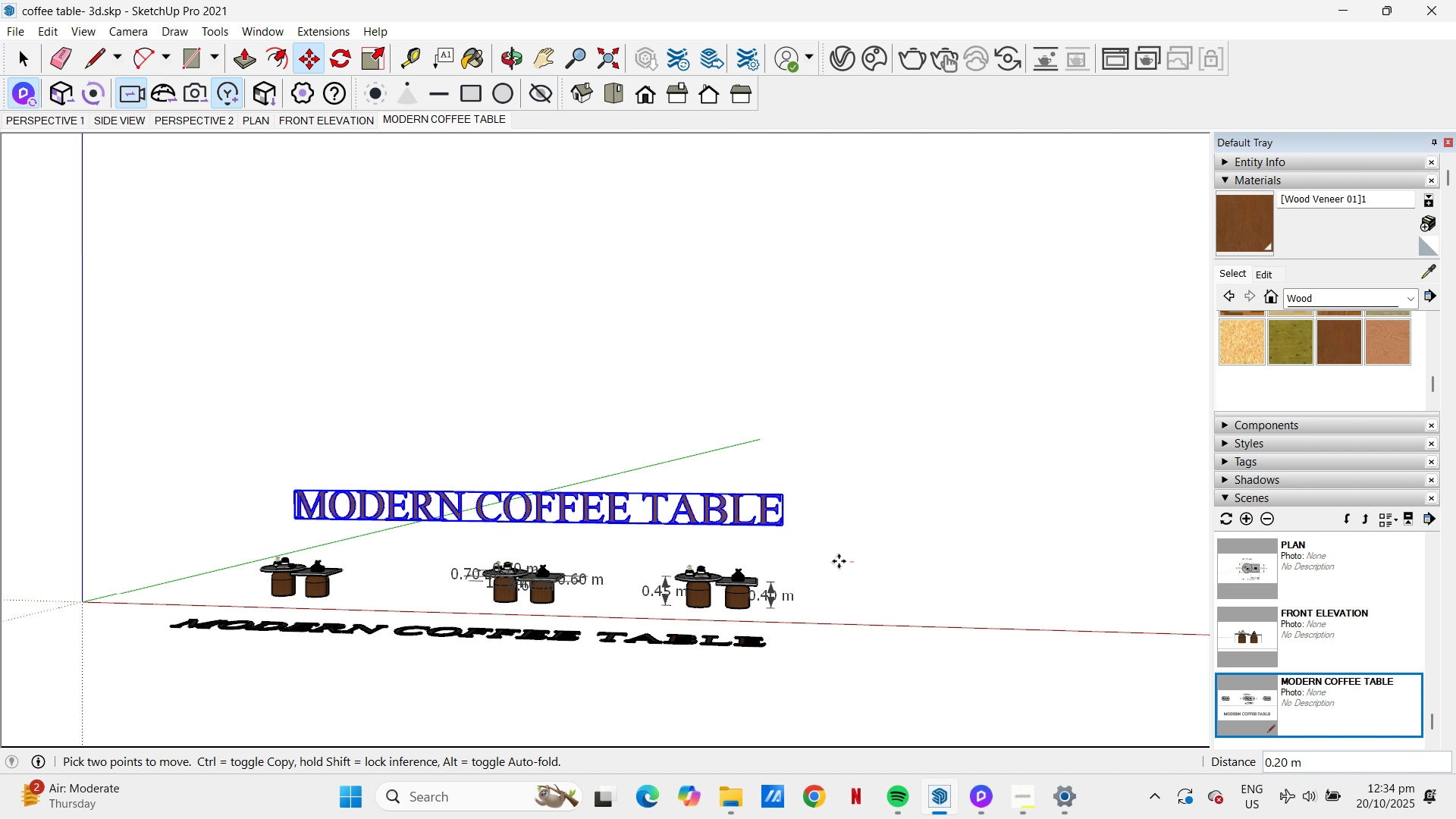 
left_click([839, 561])
 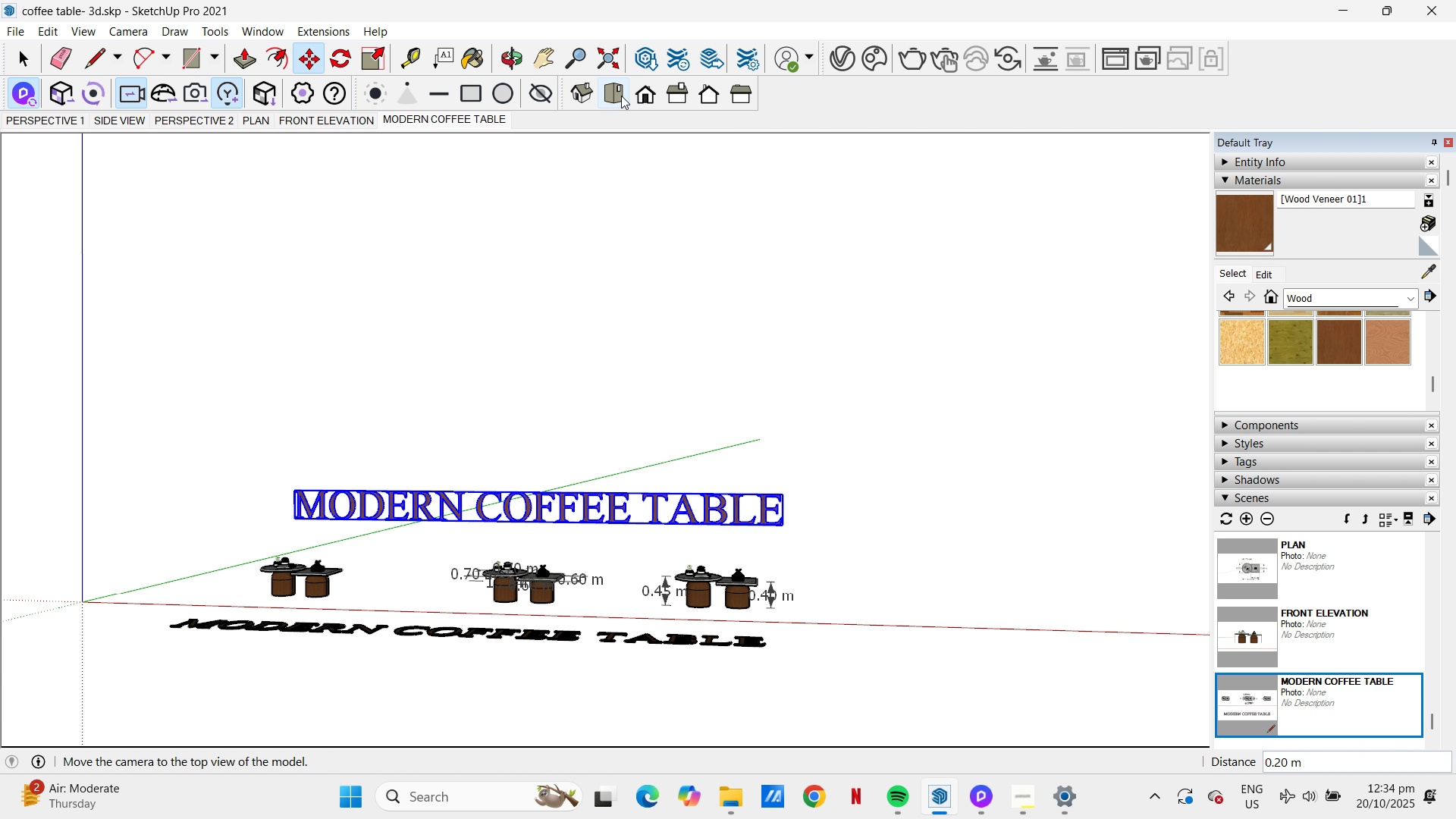 
left_click([646, 96])
 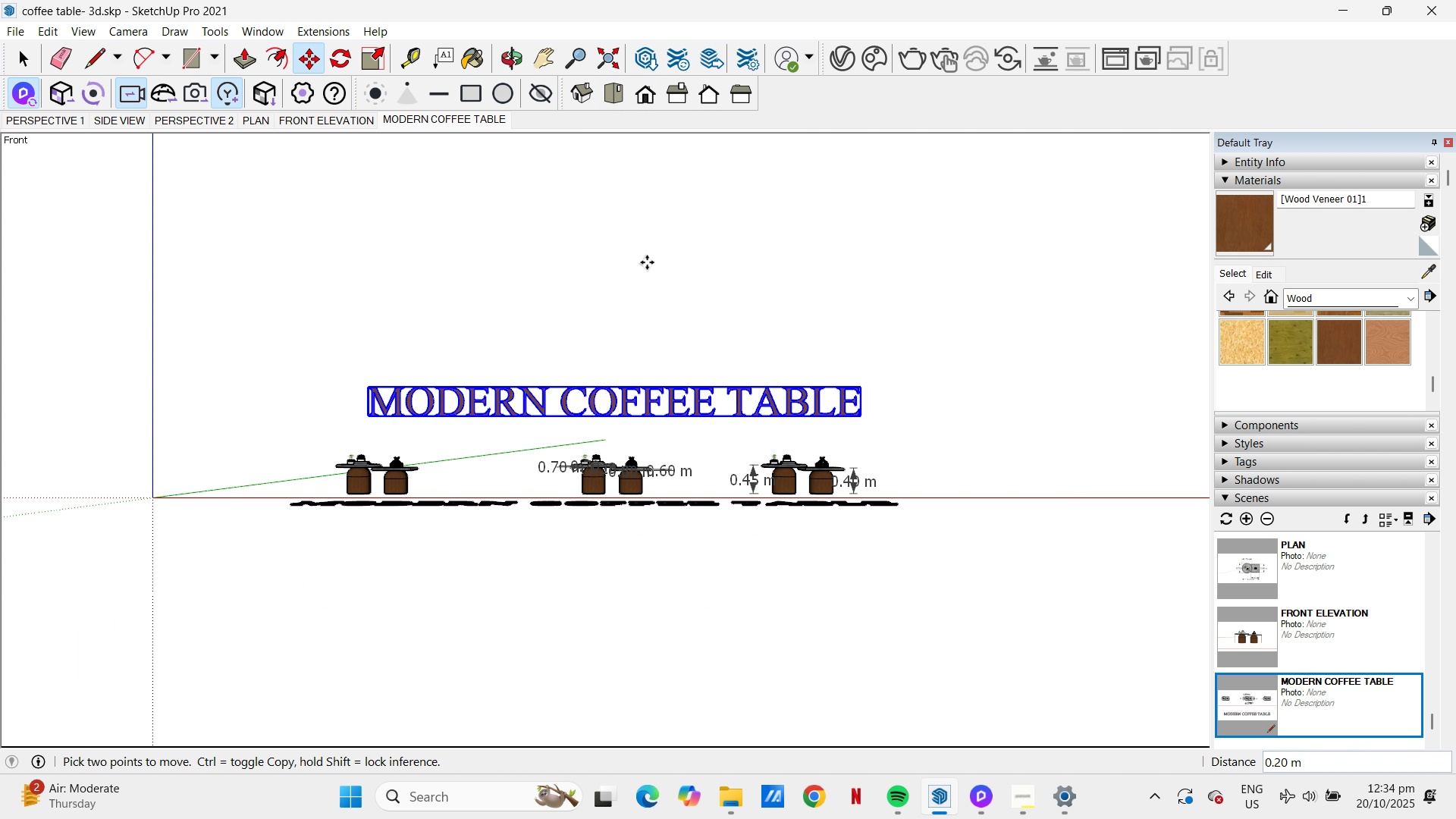 
scroll: coordinate [538, 479], scroll_direction: up, amount: 7.0
 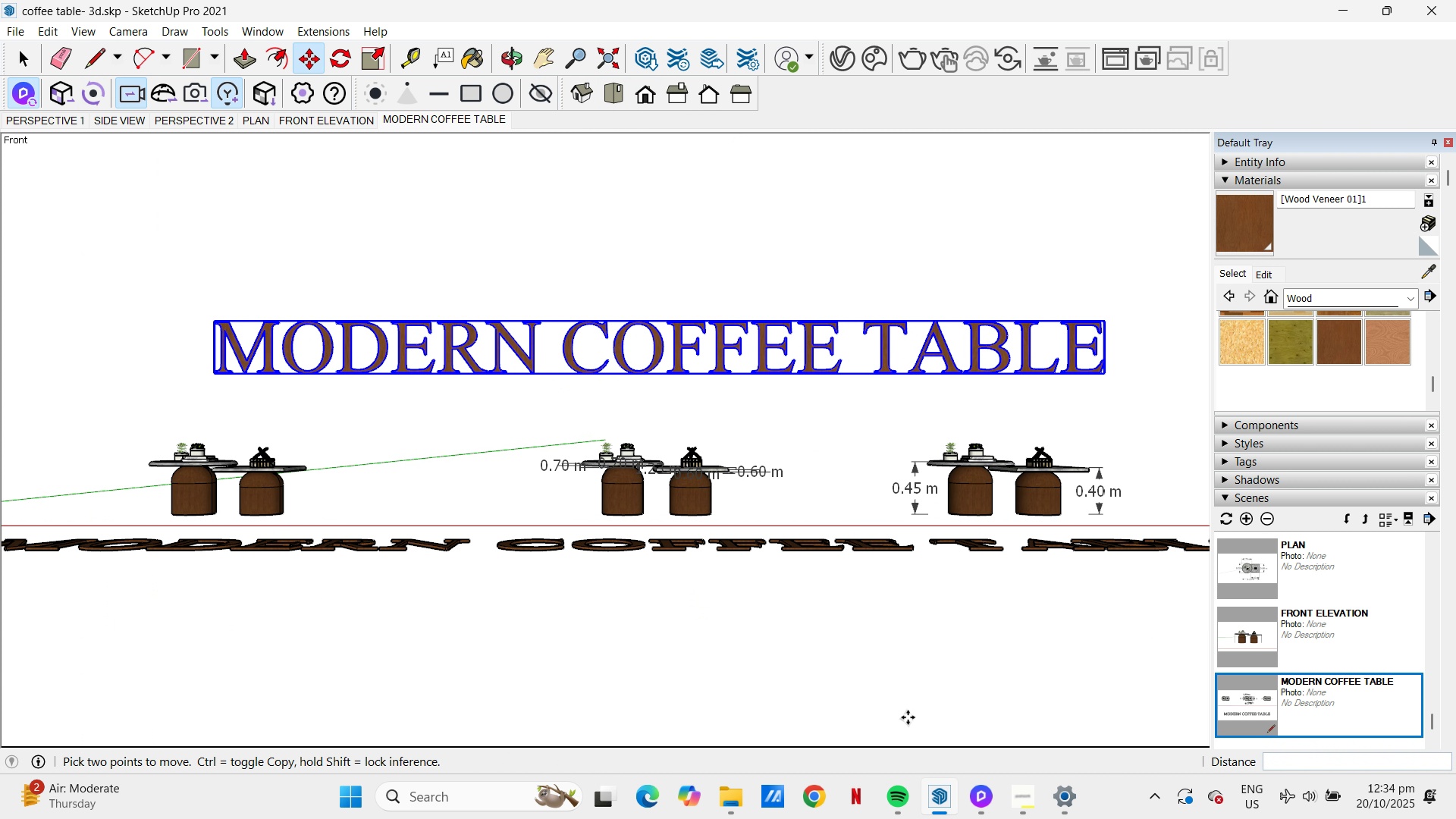 
left_click([984, 795])
 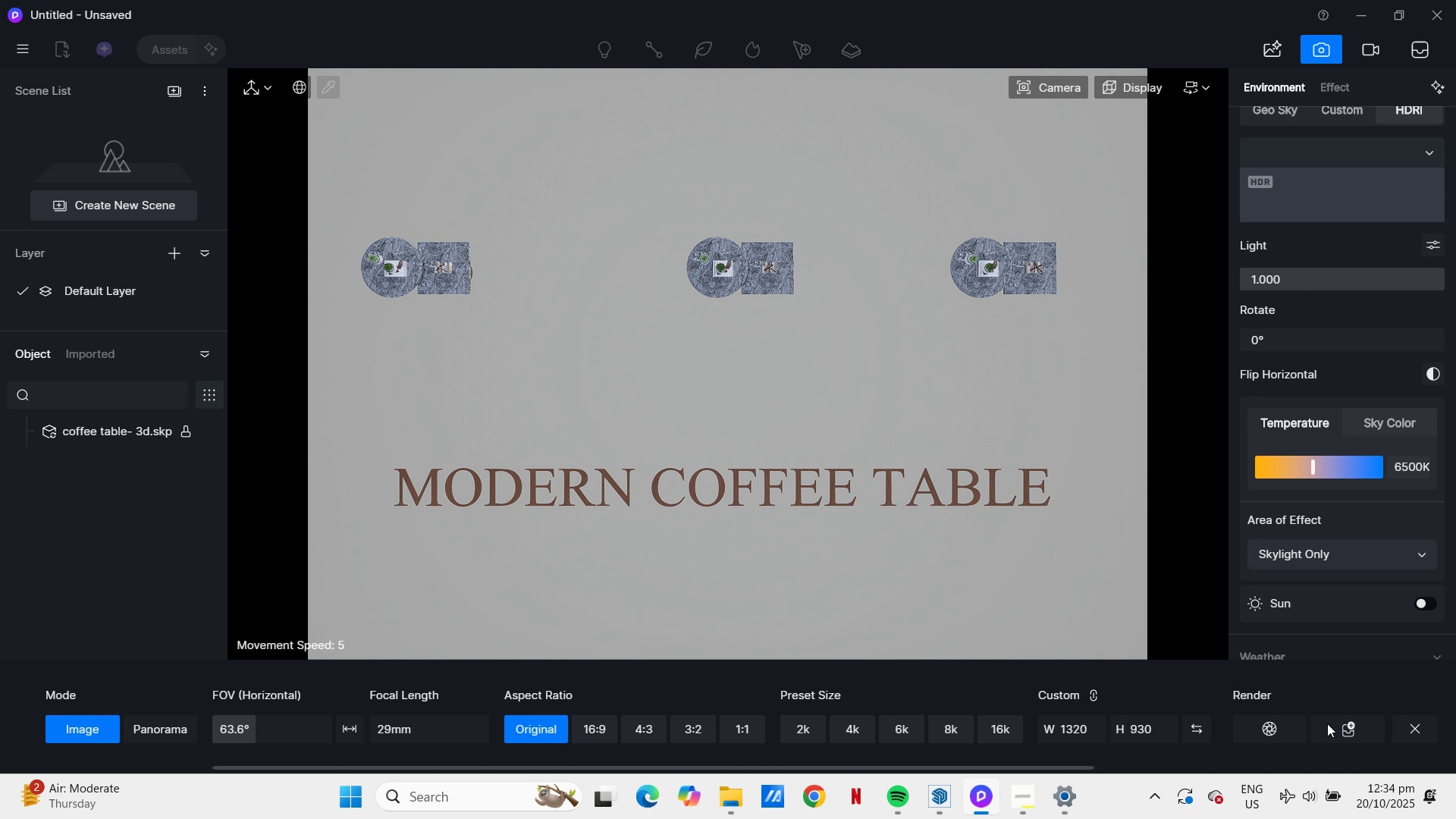 
left_click([1405, 730])
 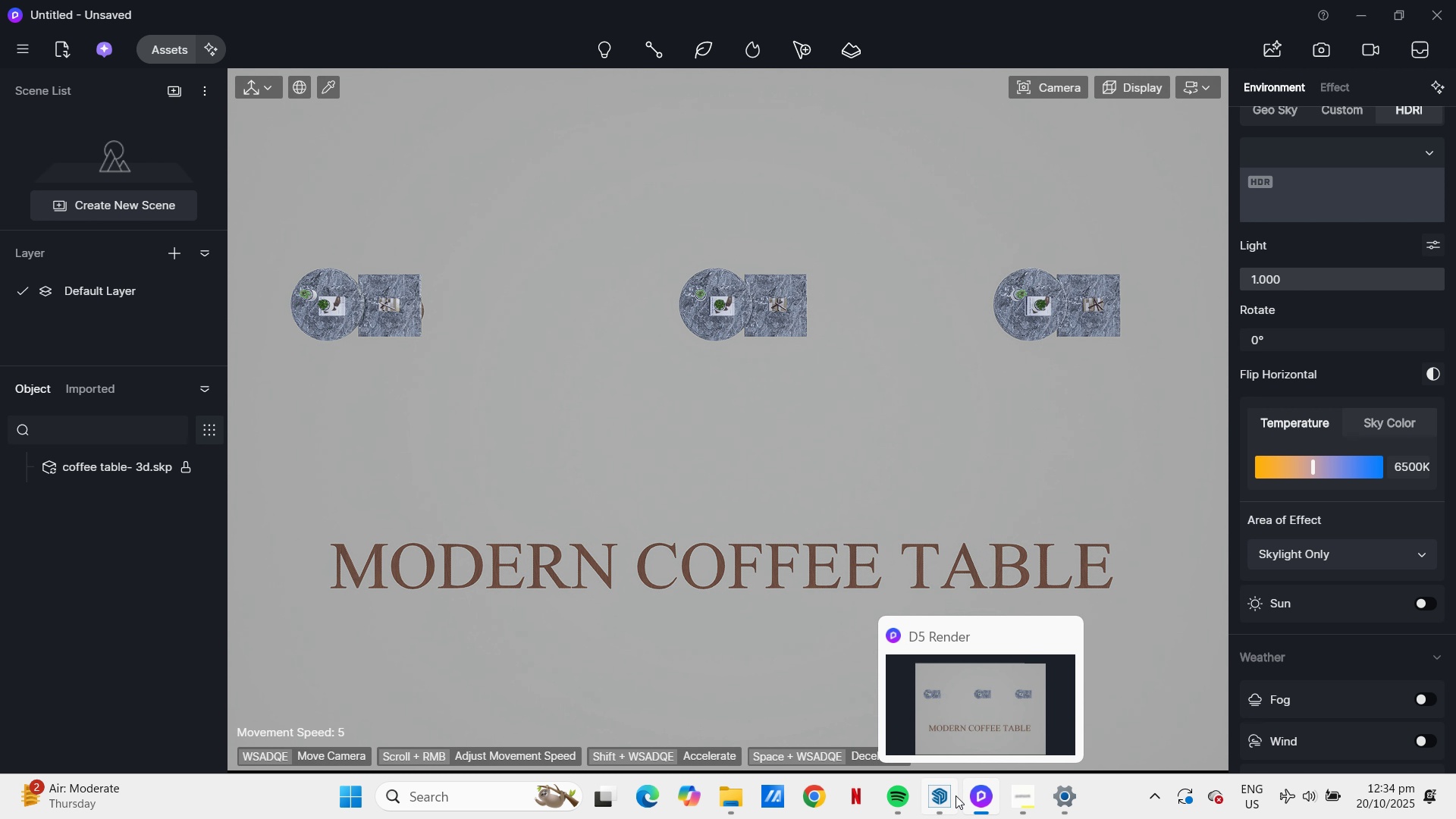 
left_click([940, 795])
 